 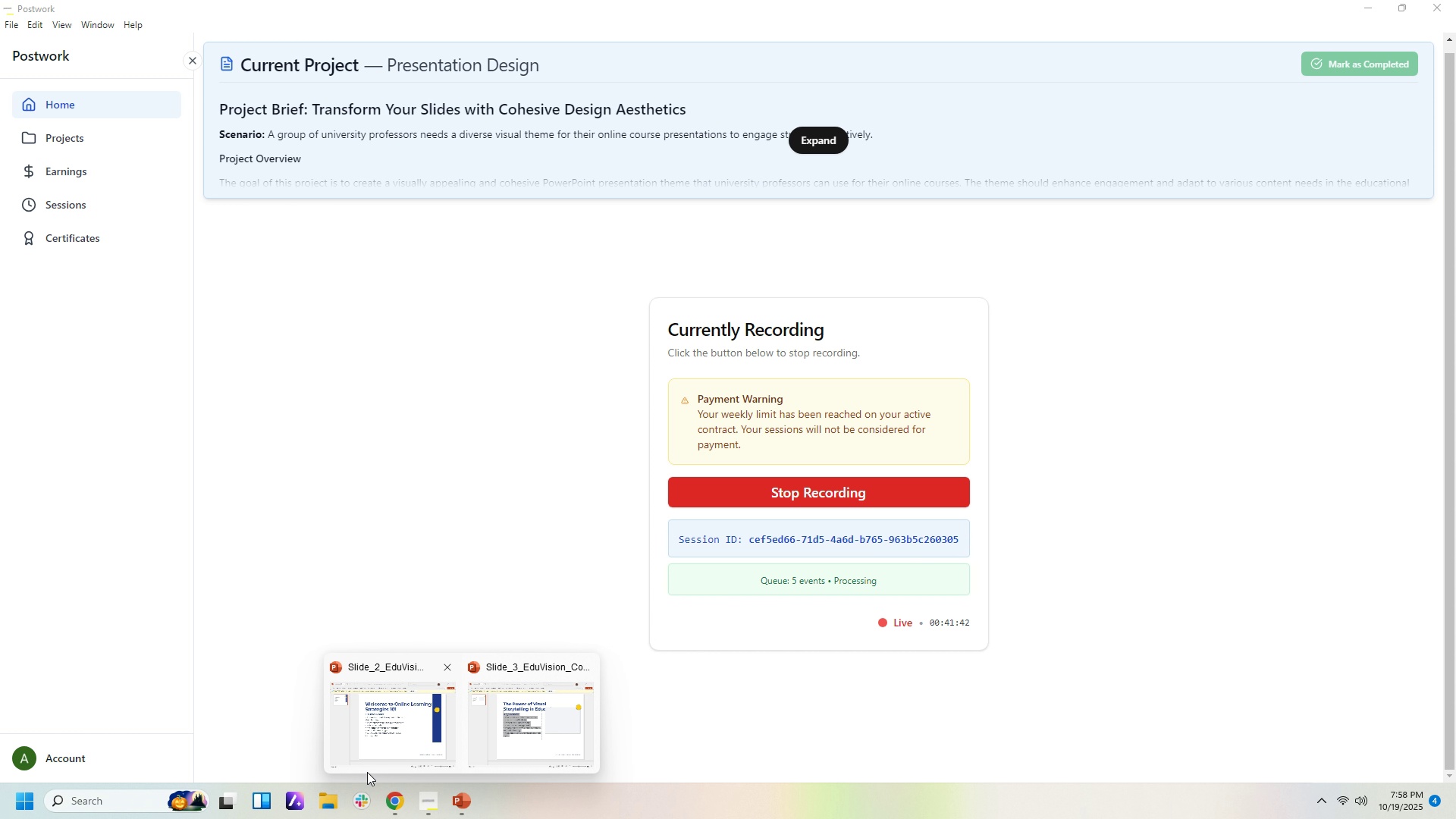 
left_click([404, 807])
 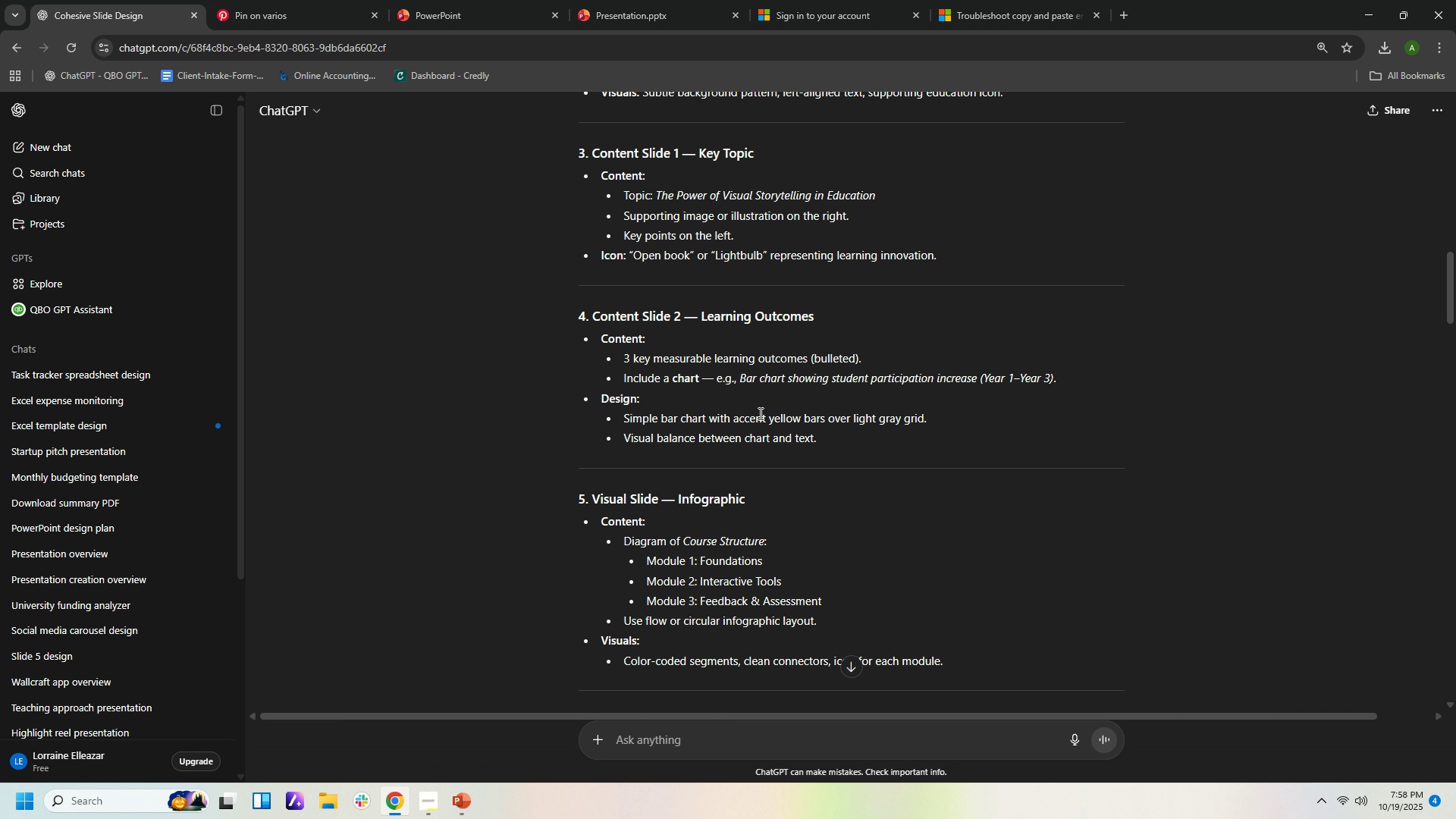 
wait(9.12)
 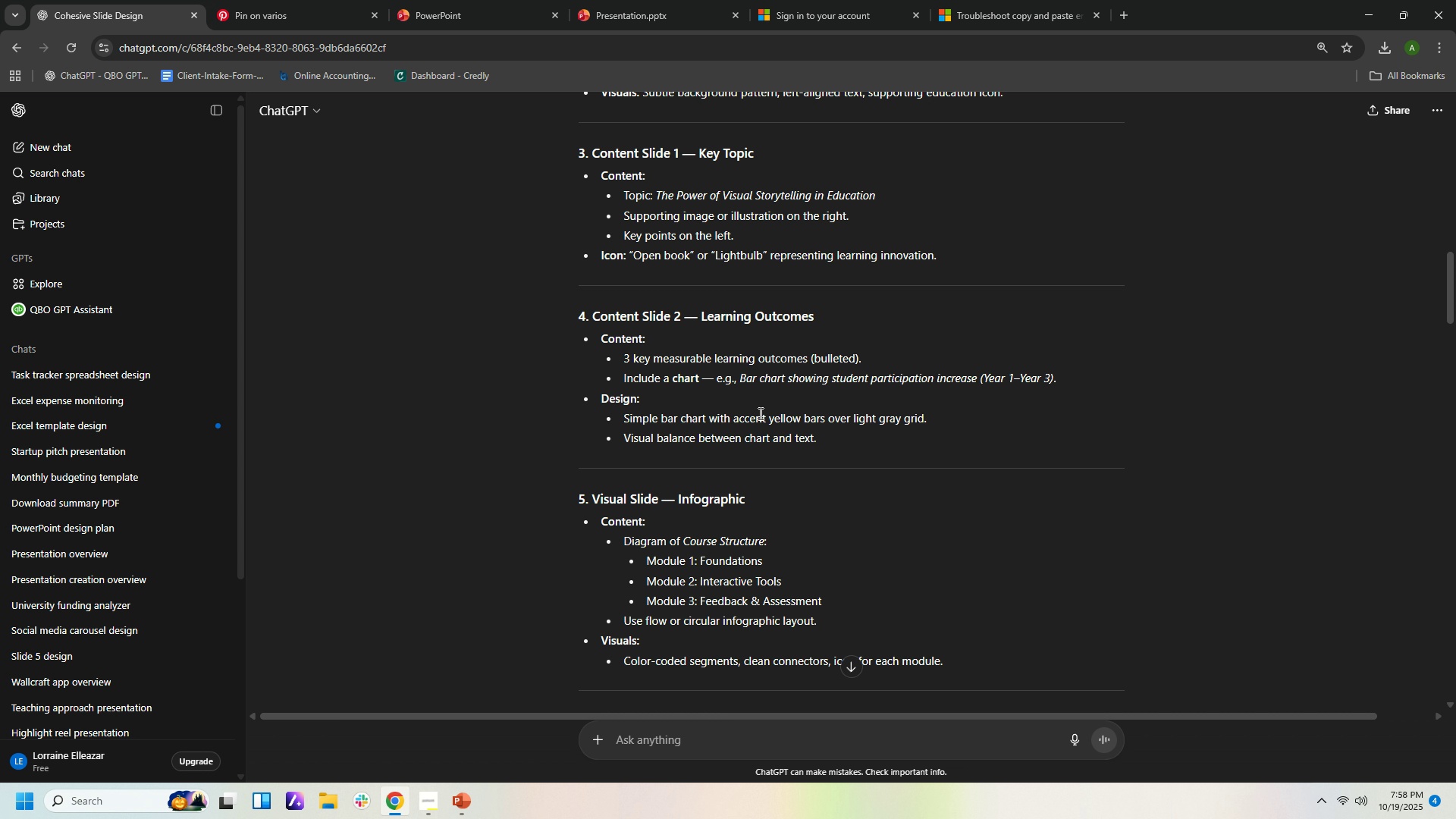 
left_click([801, 739])
 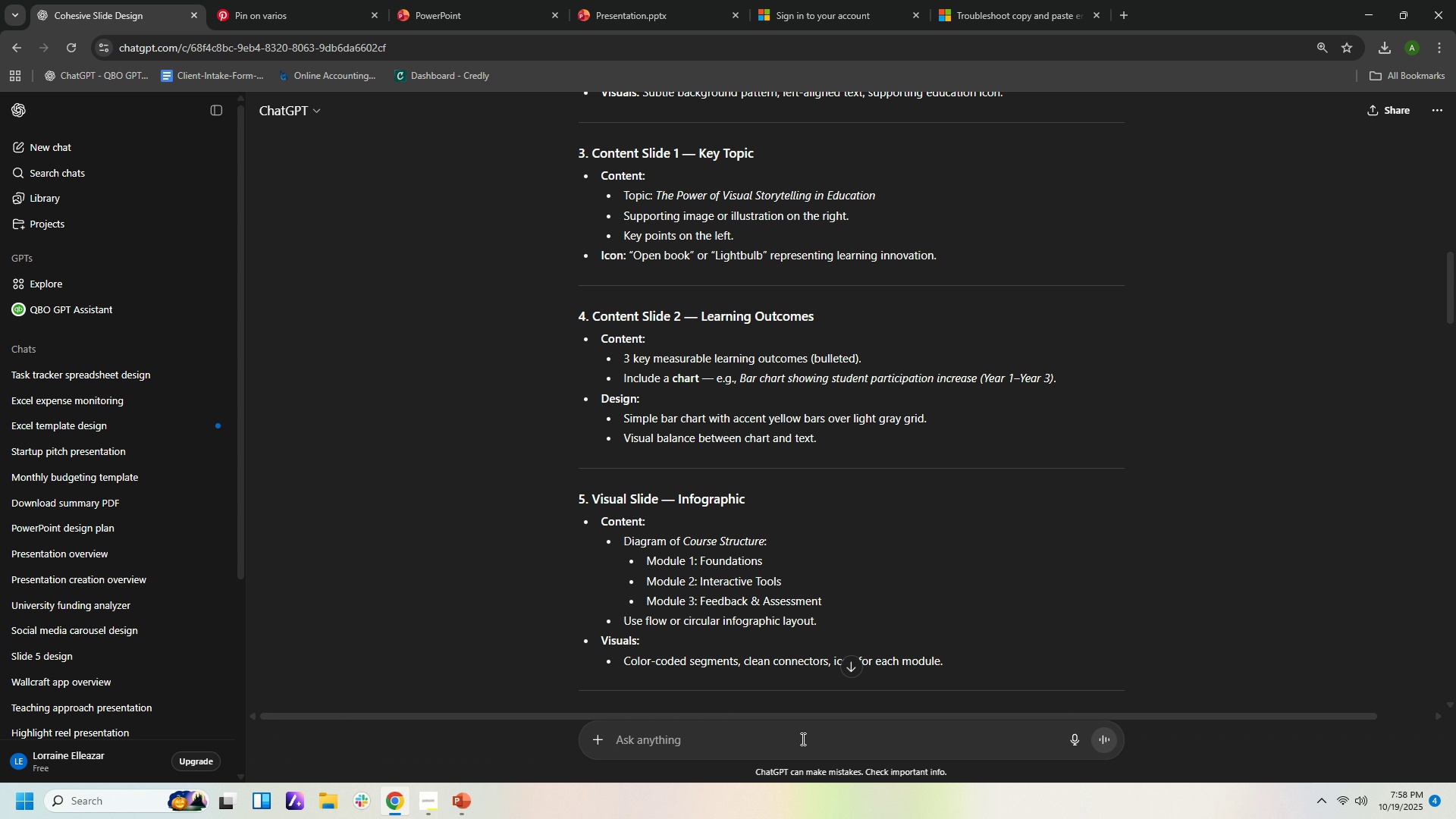 
type(slide 4 mock up)
 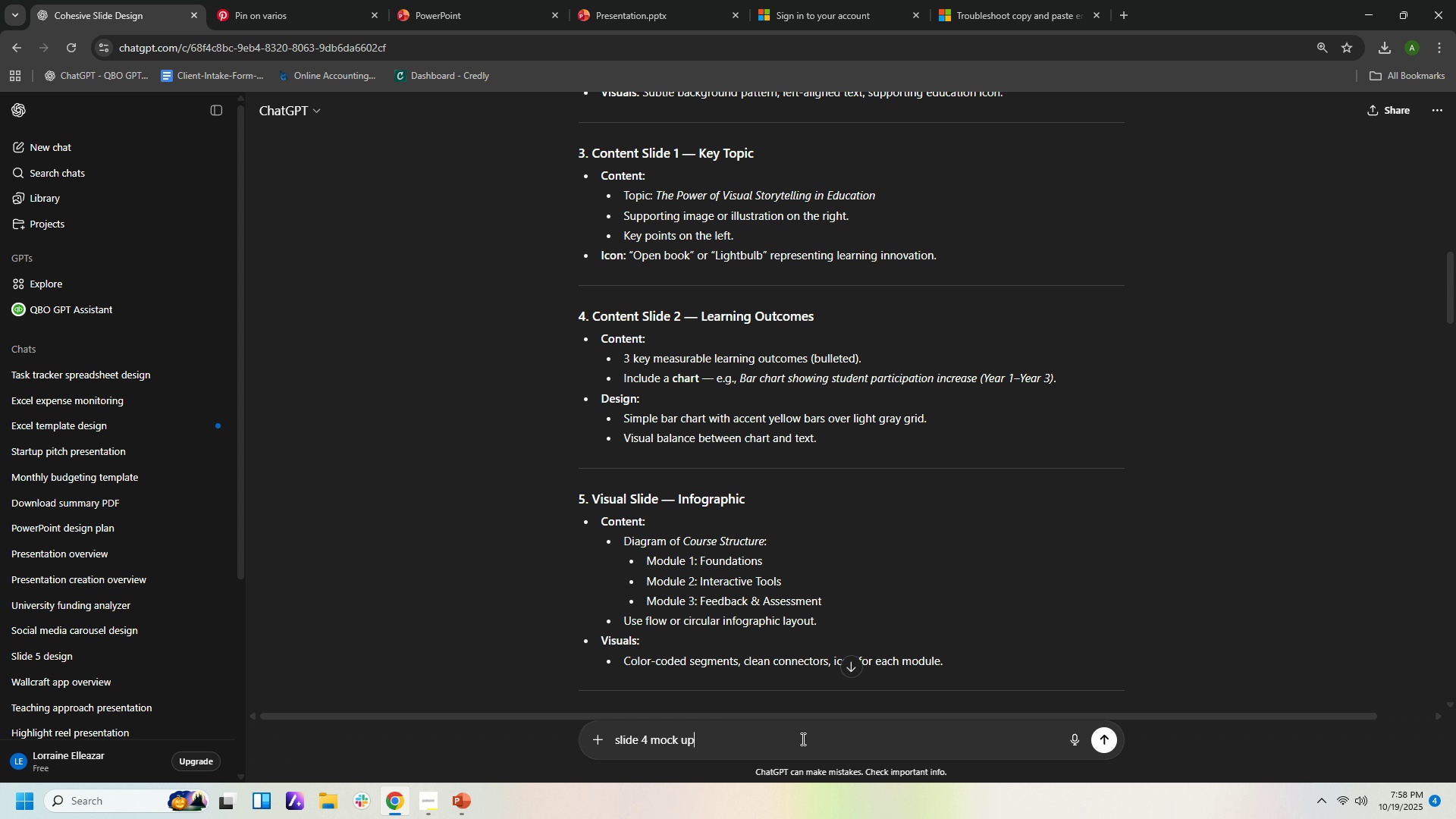 
key(Enter)
 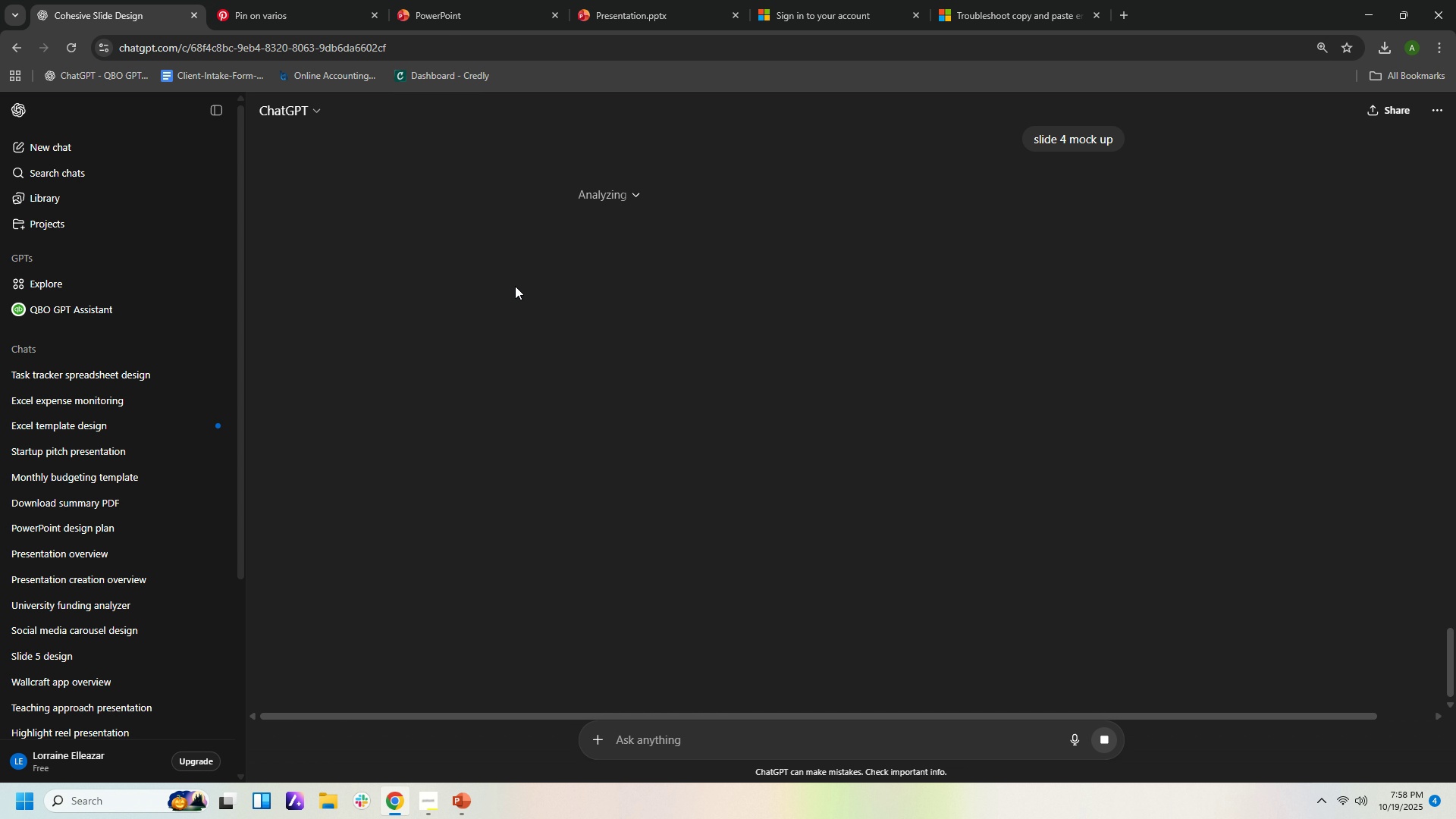 
wait(20.51)
 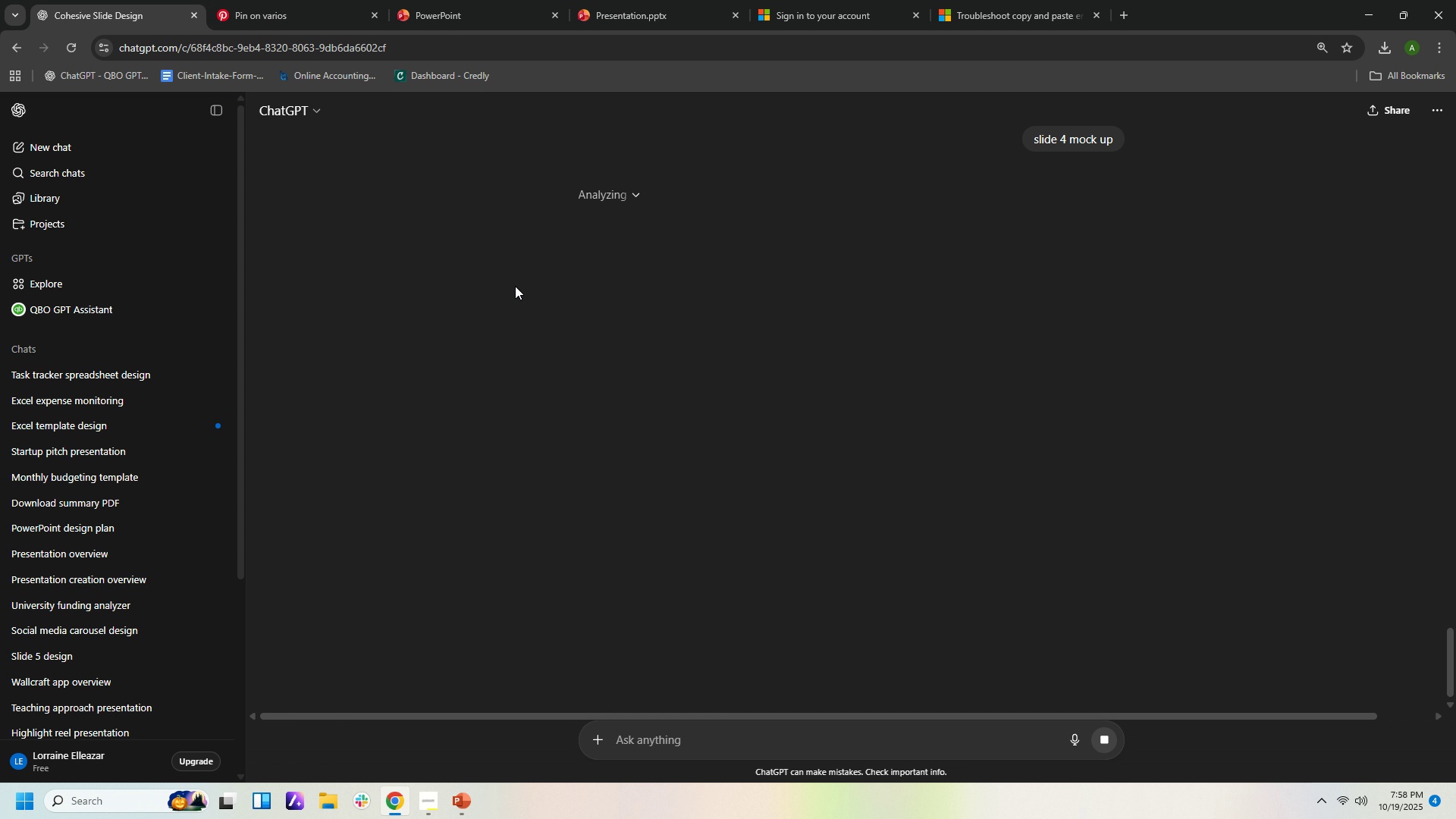 
left_click([749, 243])
 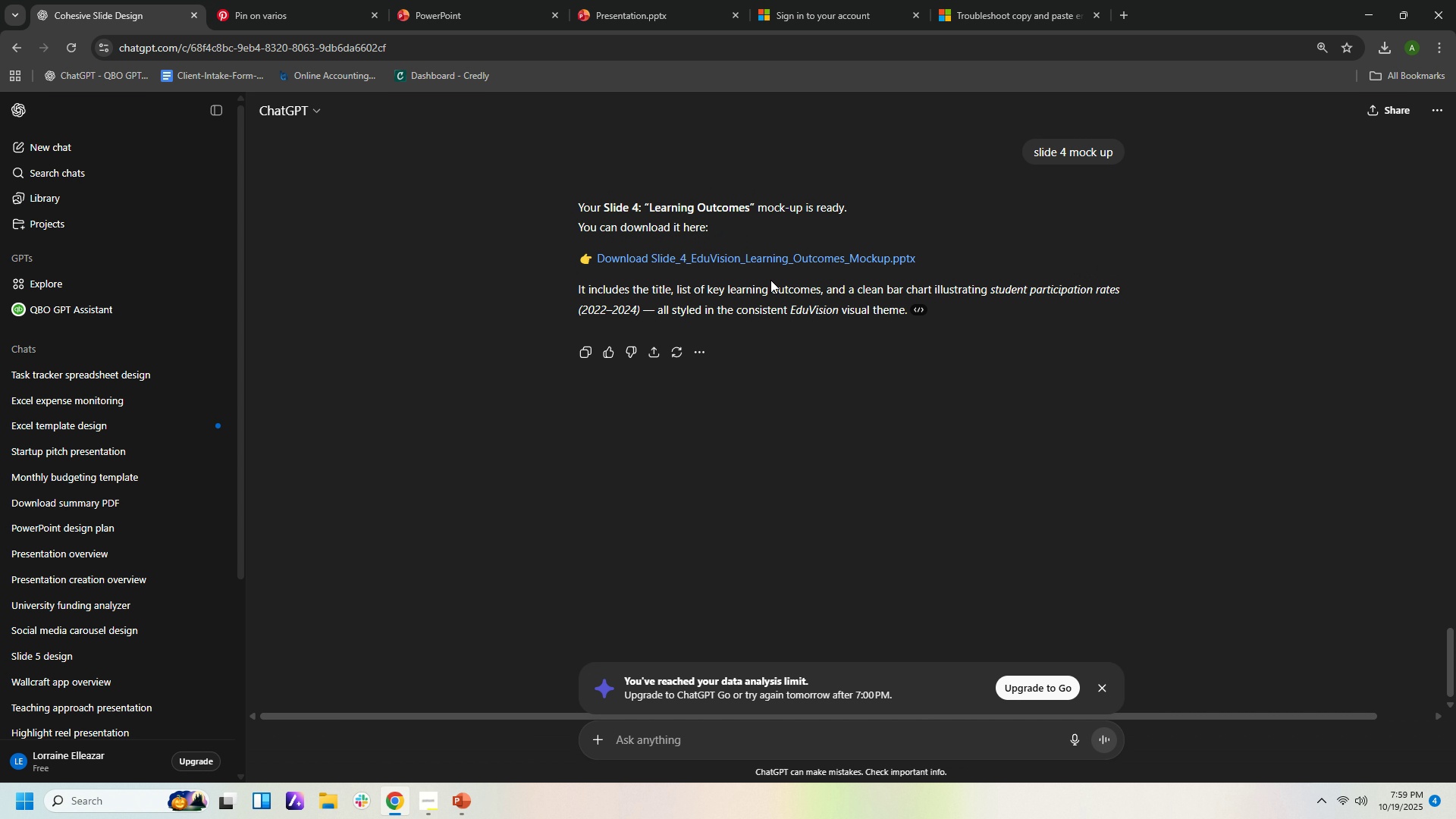 
wait(6.26)
 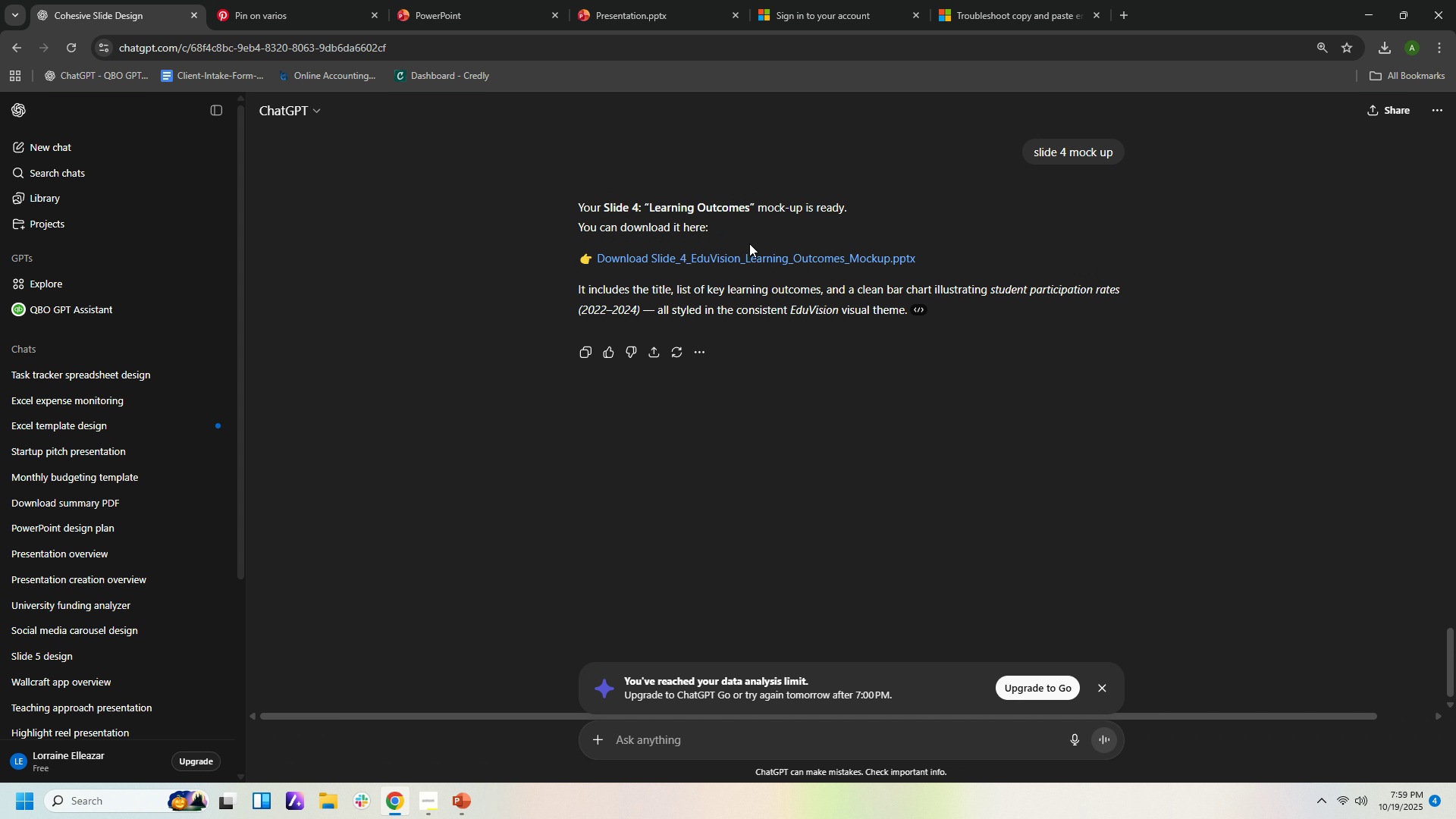 
left_click([783, 261])
 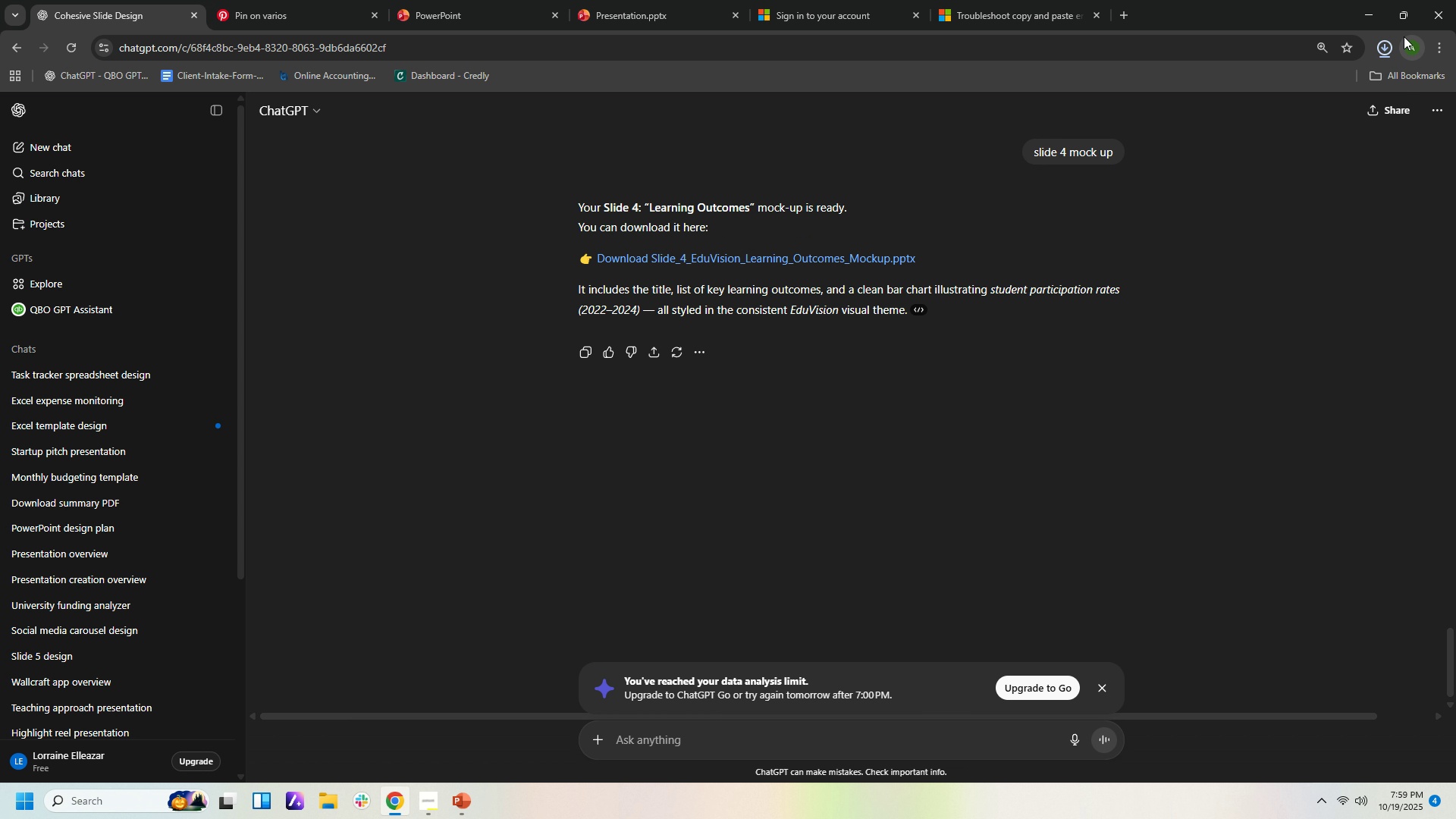 
left_click([1389, 58])
 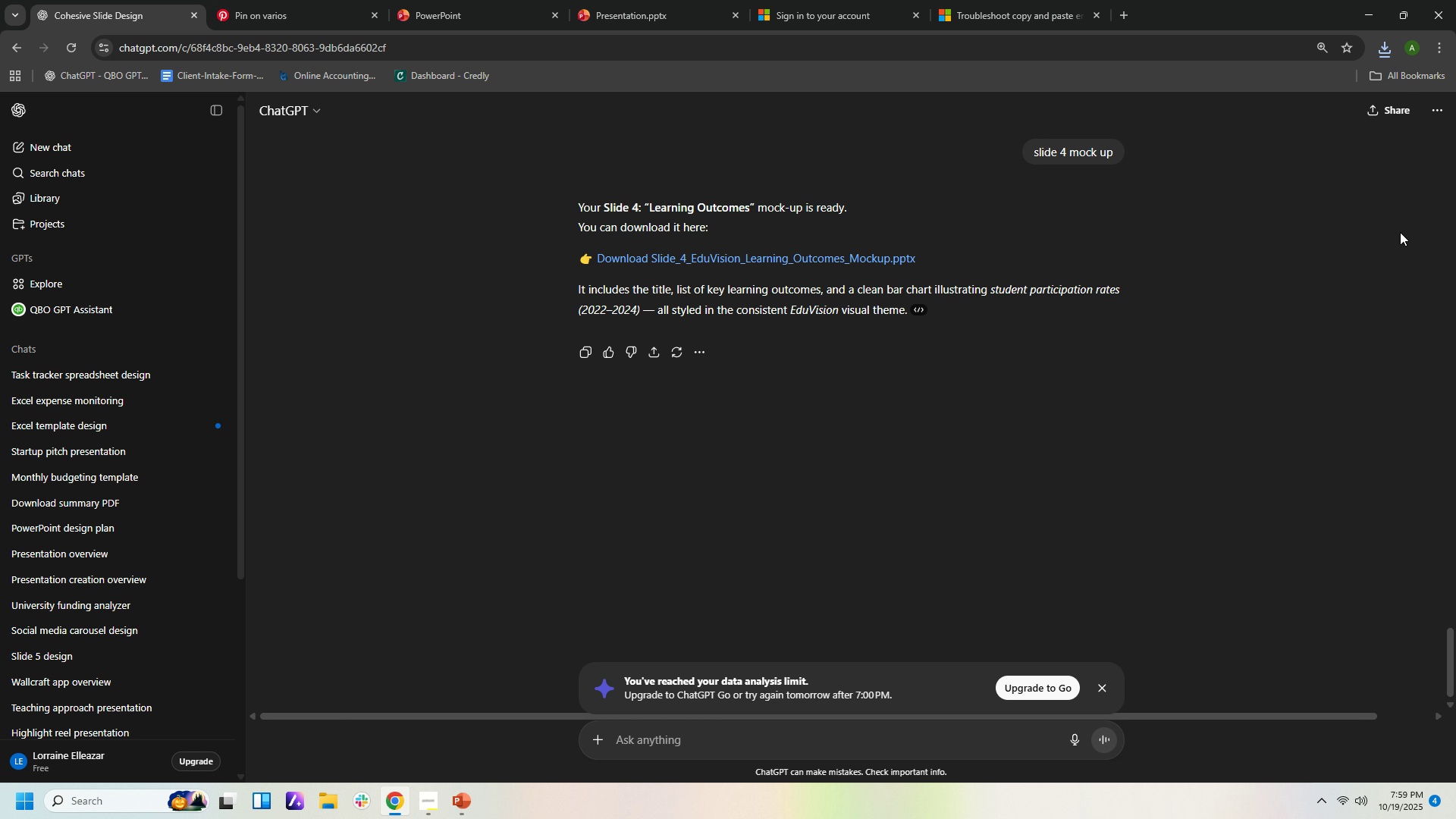 
wait(7.13)
 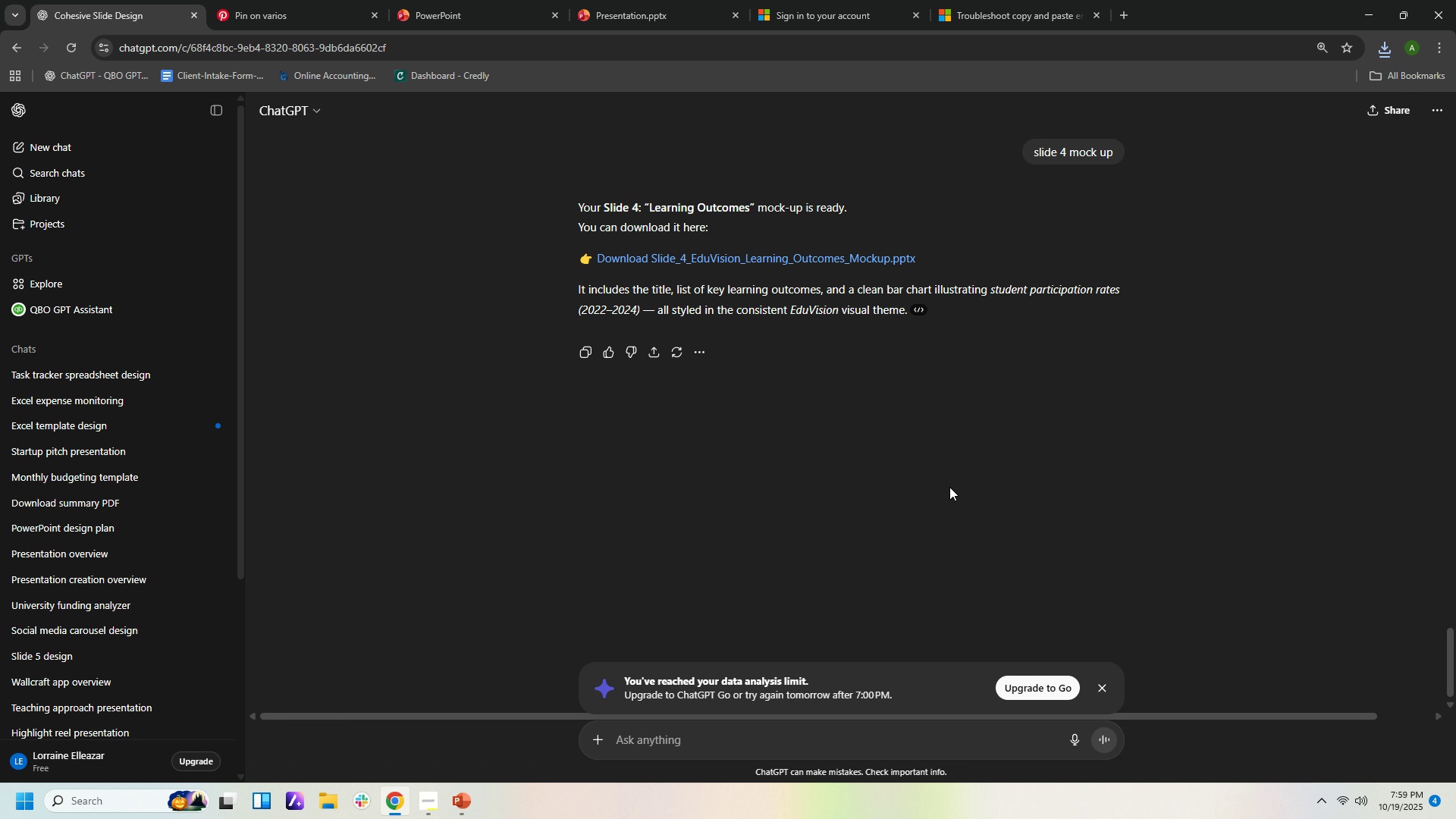 
left_click([1387, 50])
 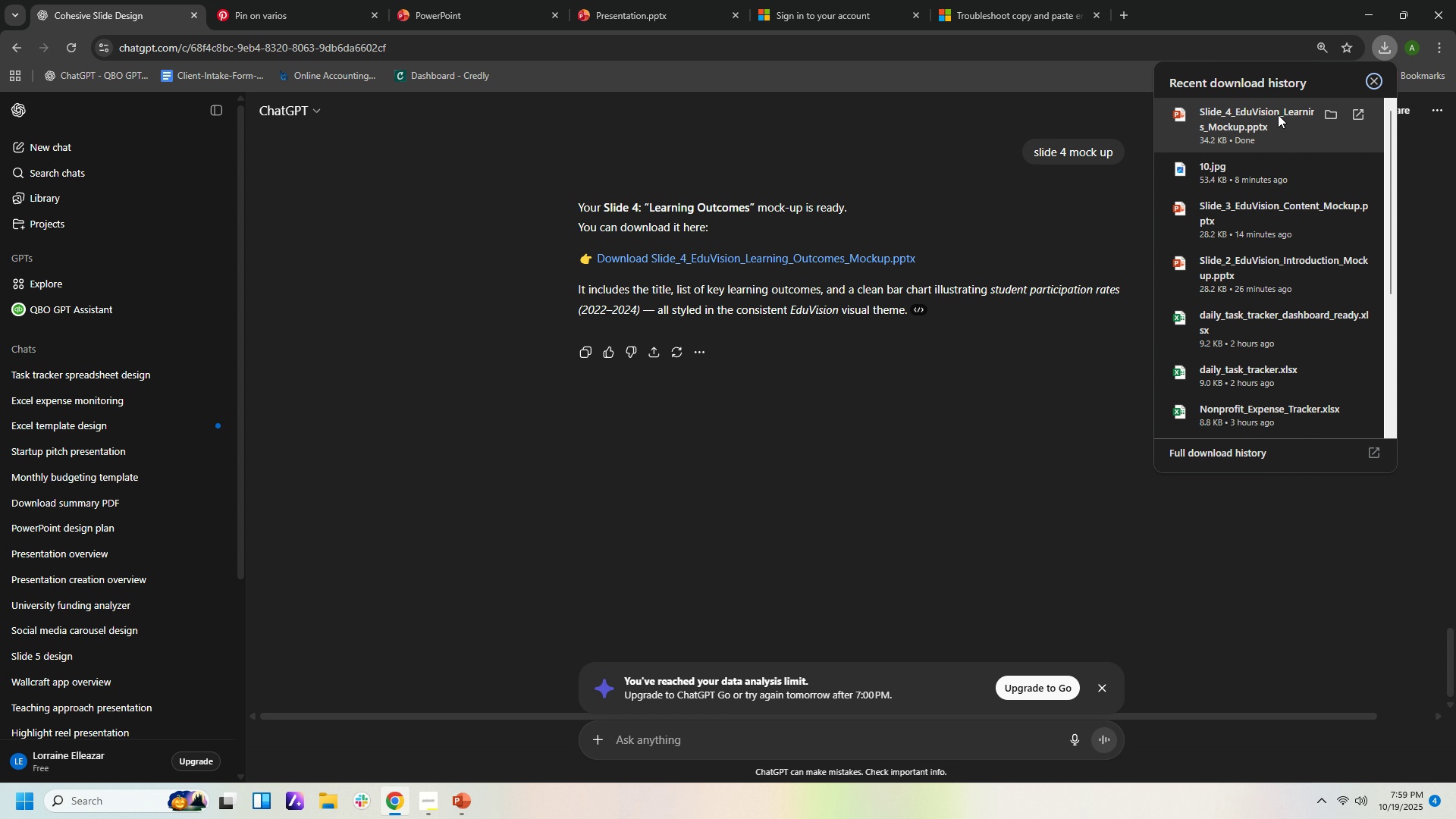 
left_click([1278, 115])
 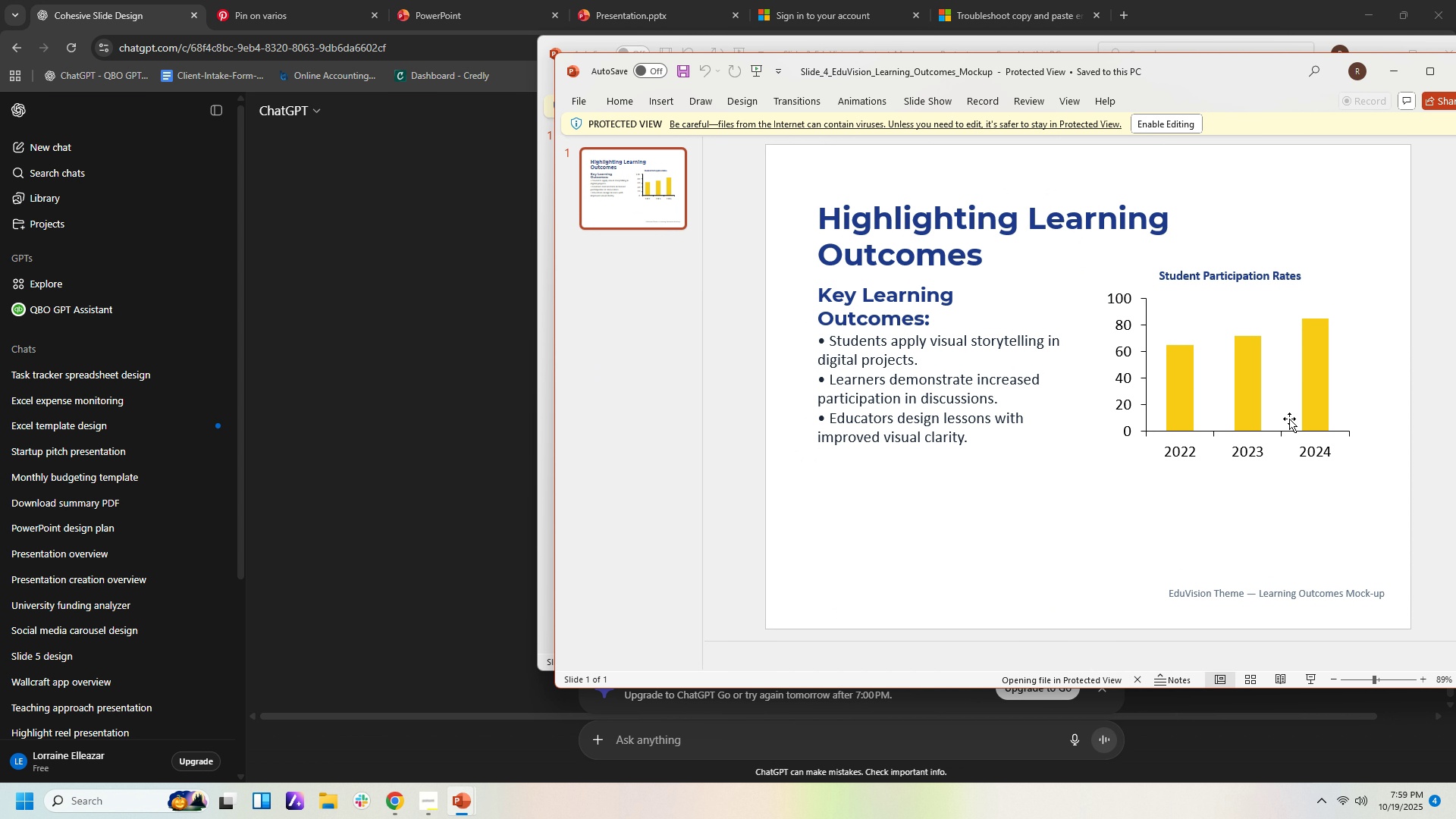 
wait(8.28)
 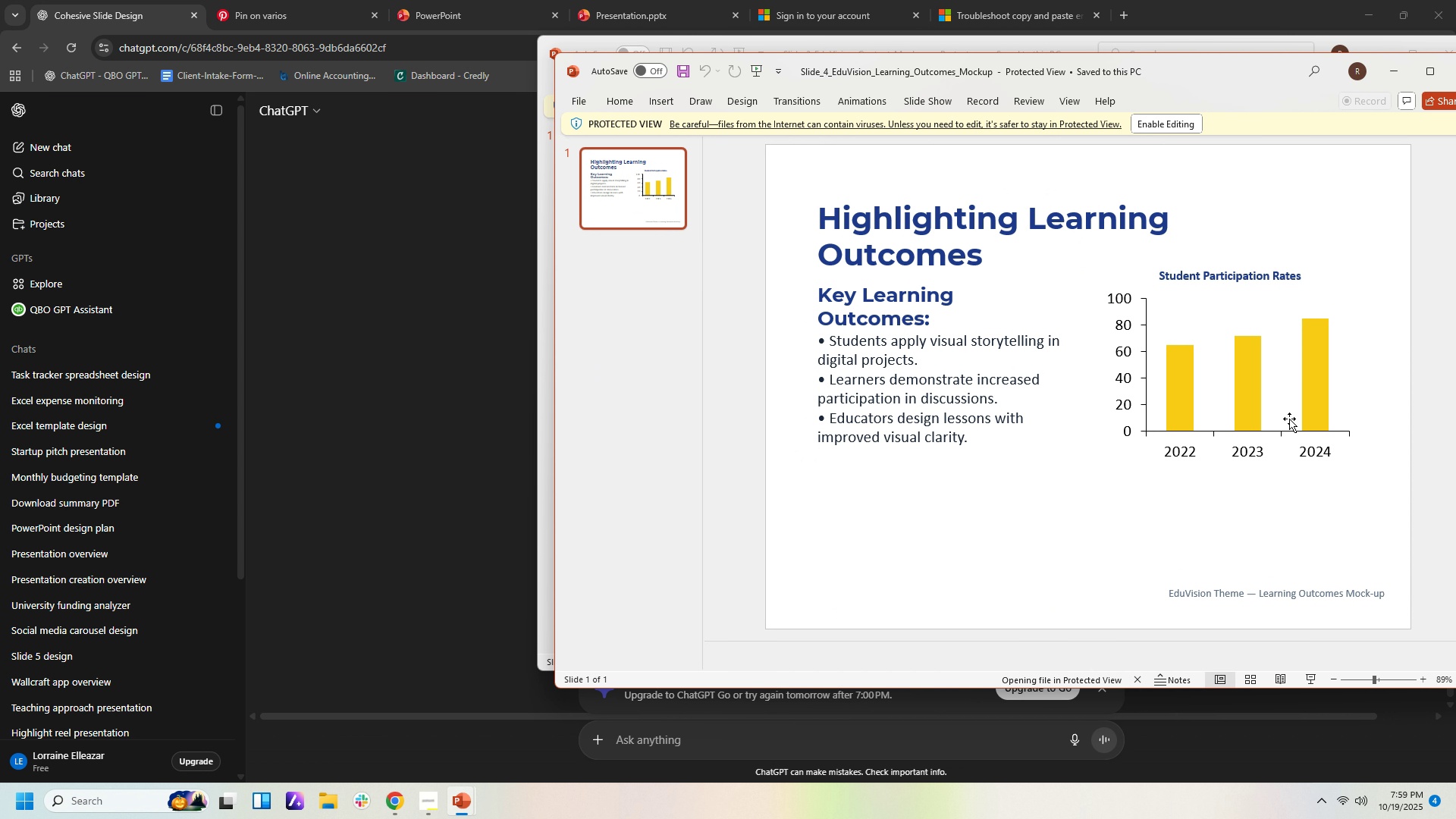 
left_click([613, 14])
 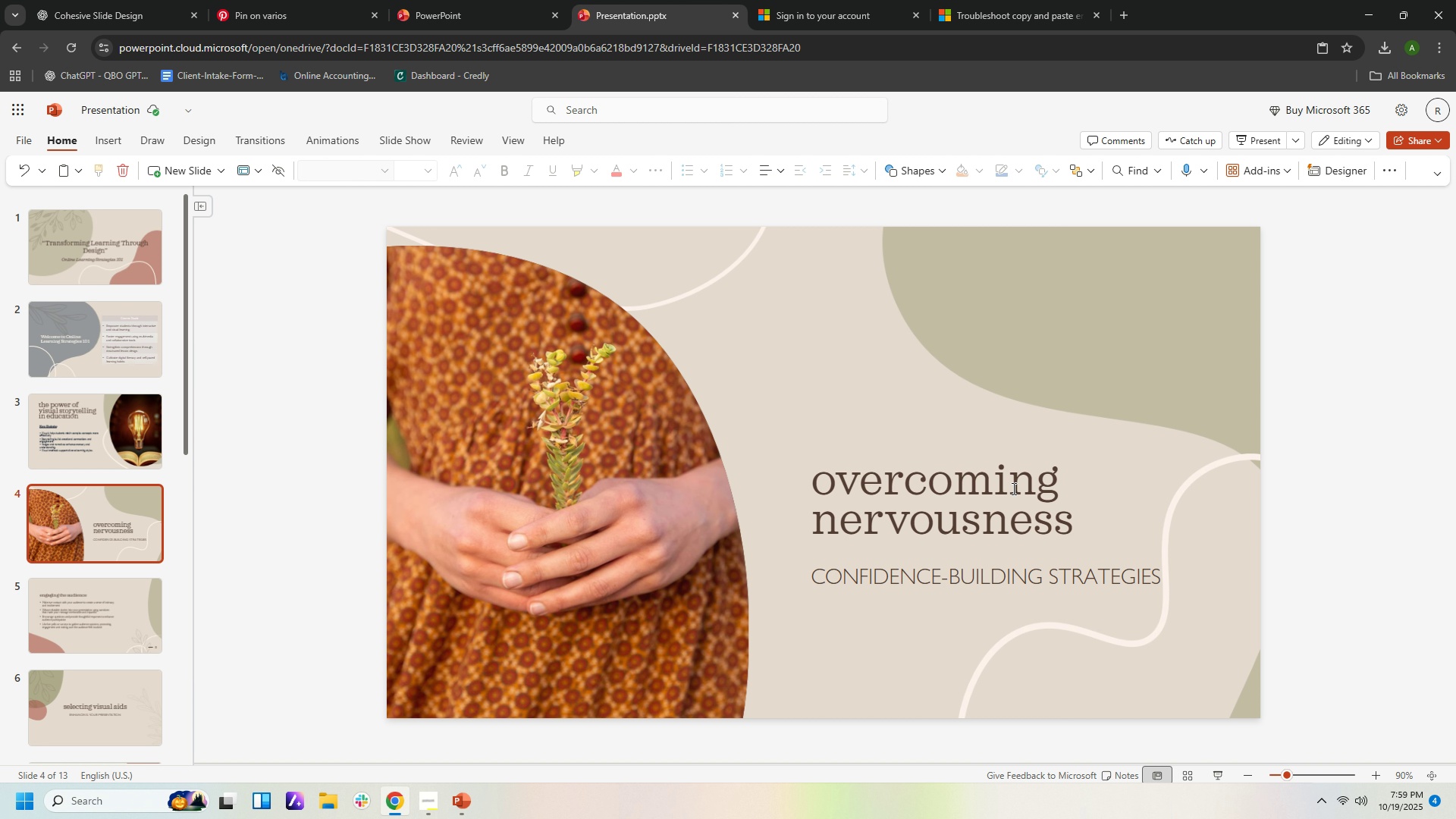 
left_click([1012, 488])
 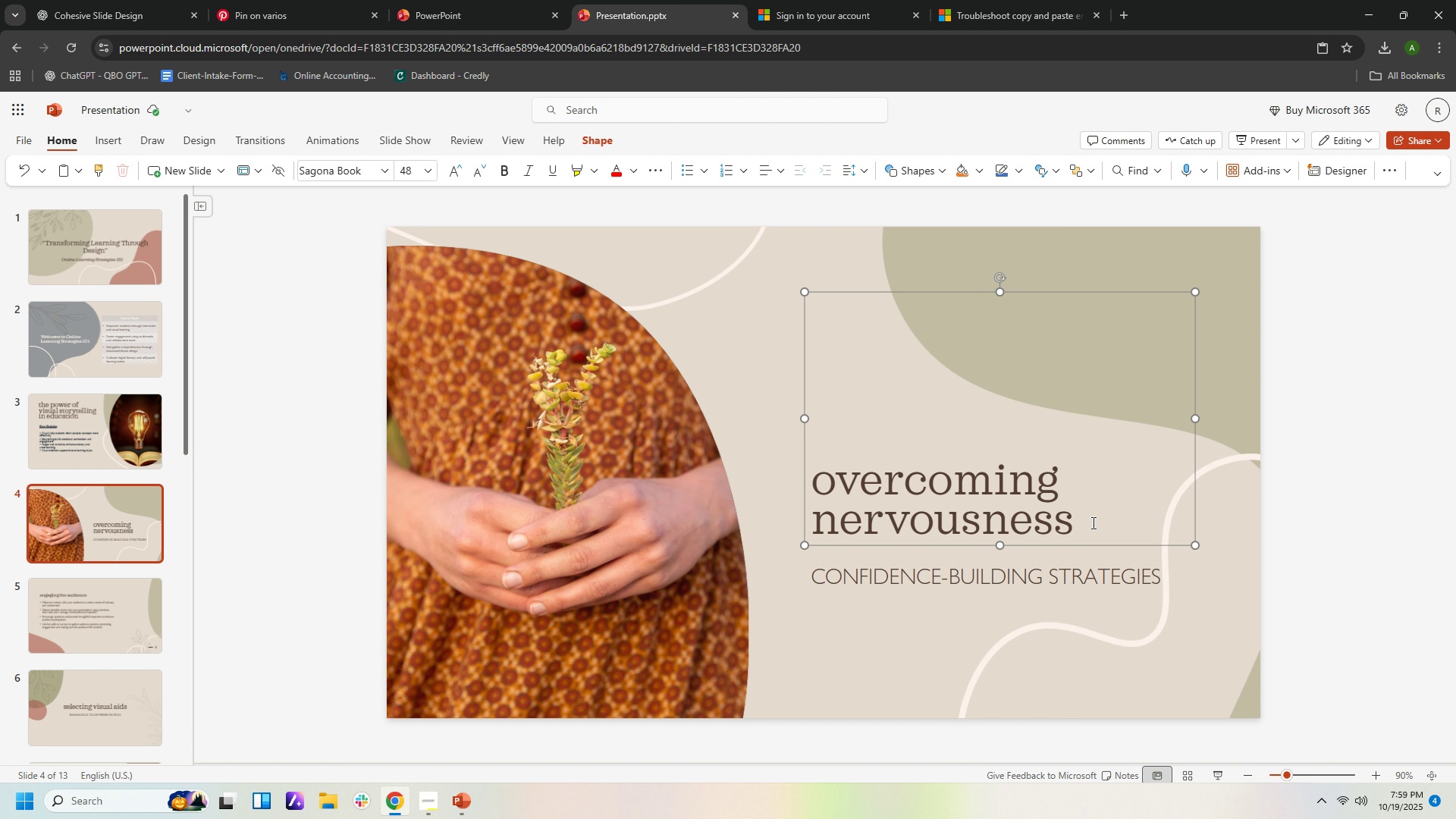 
left_click_drag(start_coordinate=[1091, 524], to_coordinate=[795, 485])
 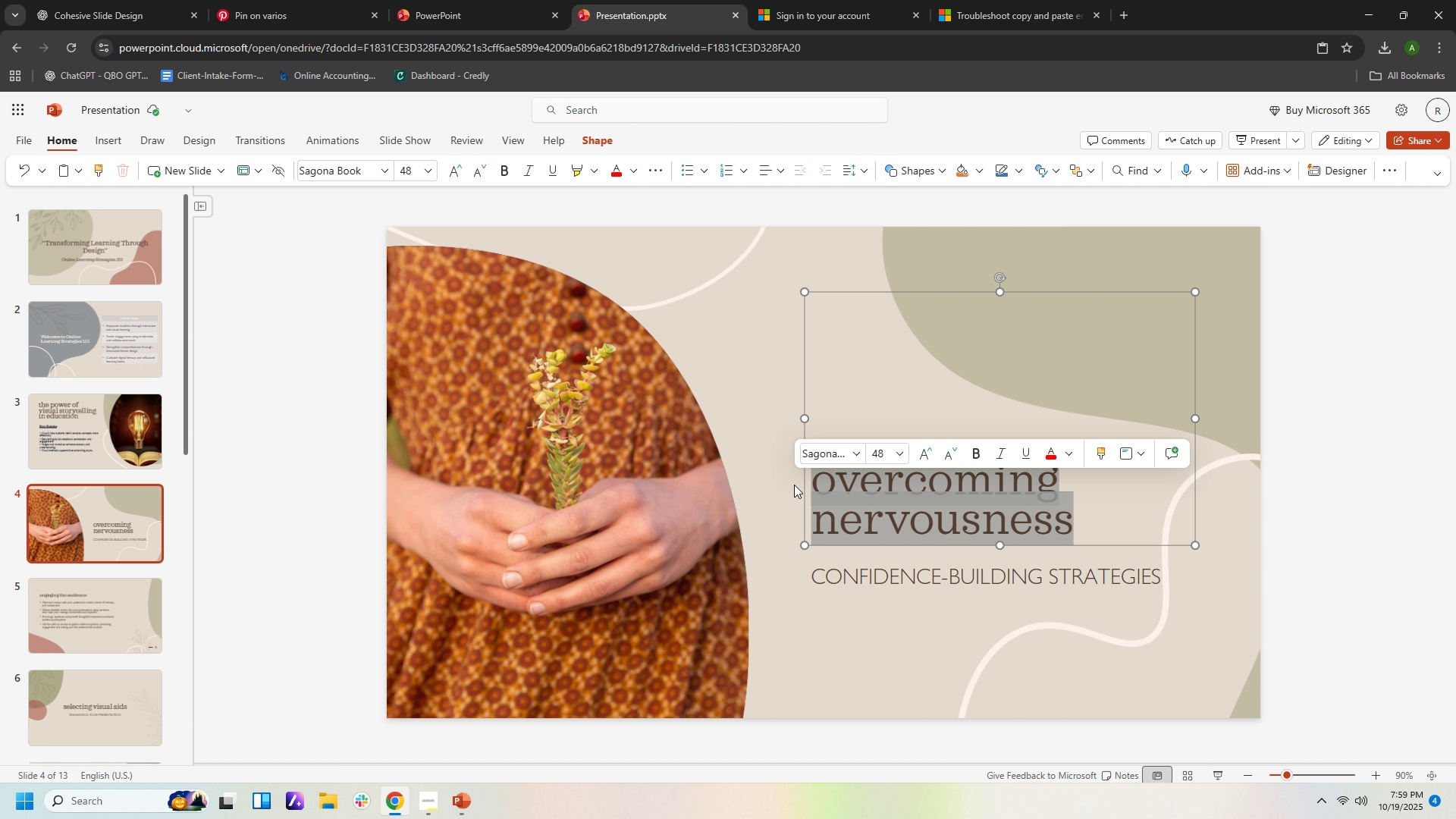 
type(highlighting)
 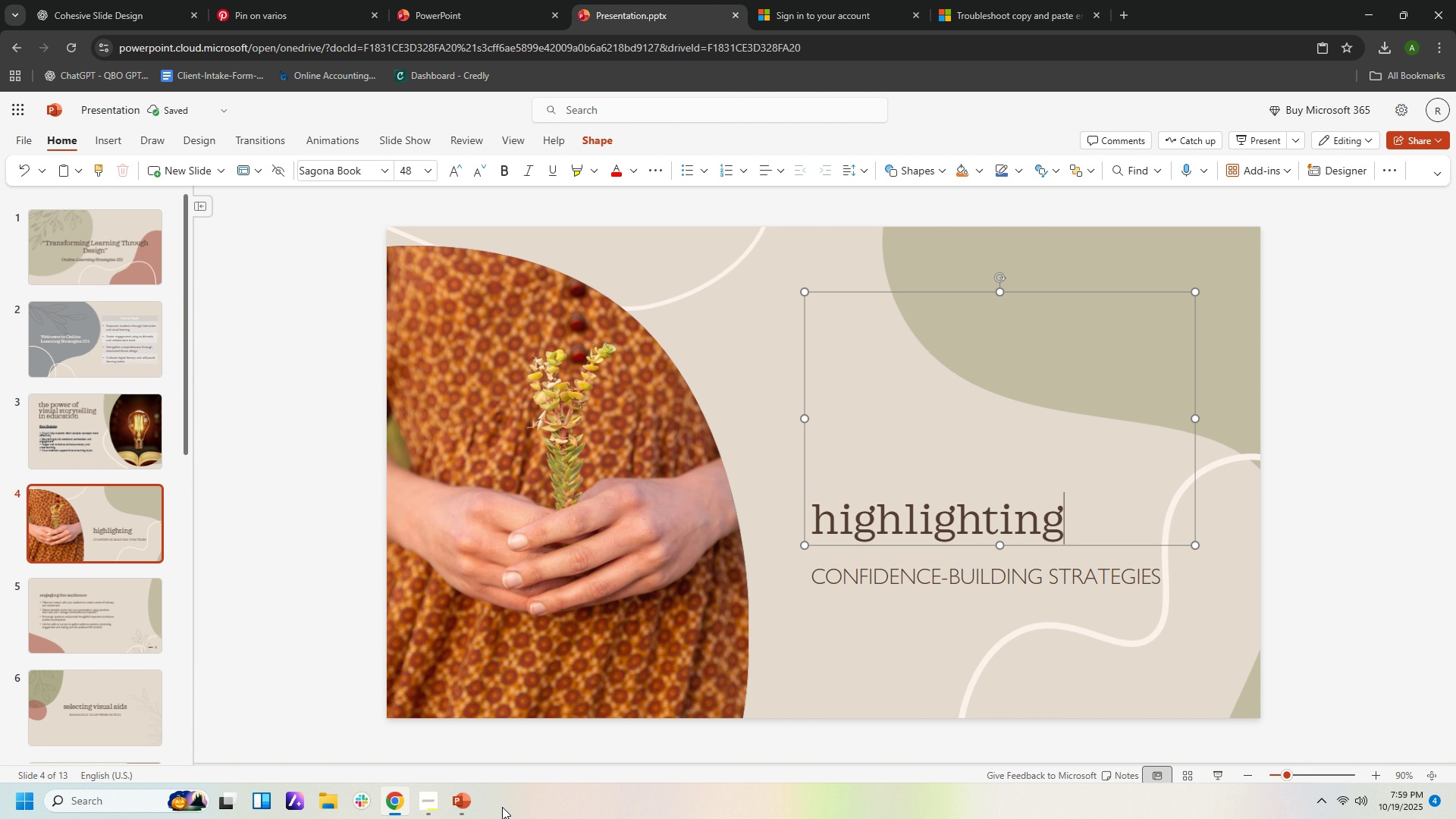 
left_click([461, 806])
 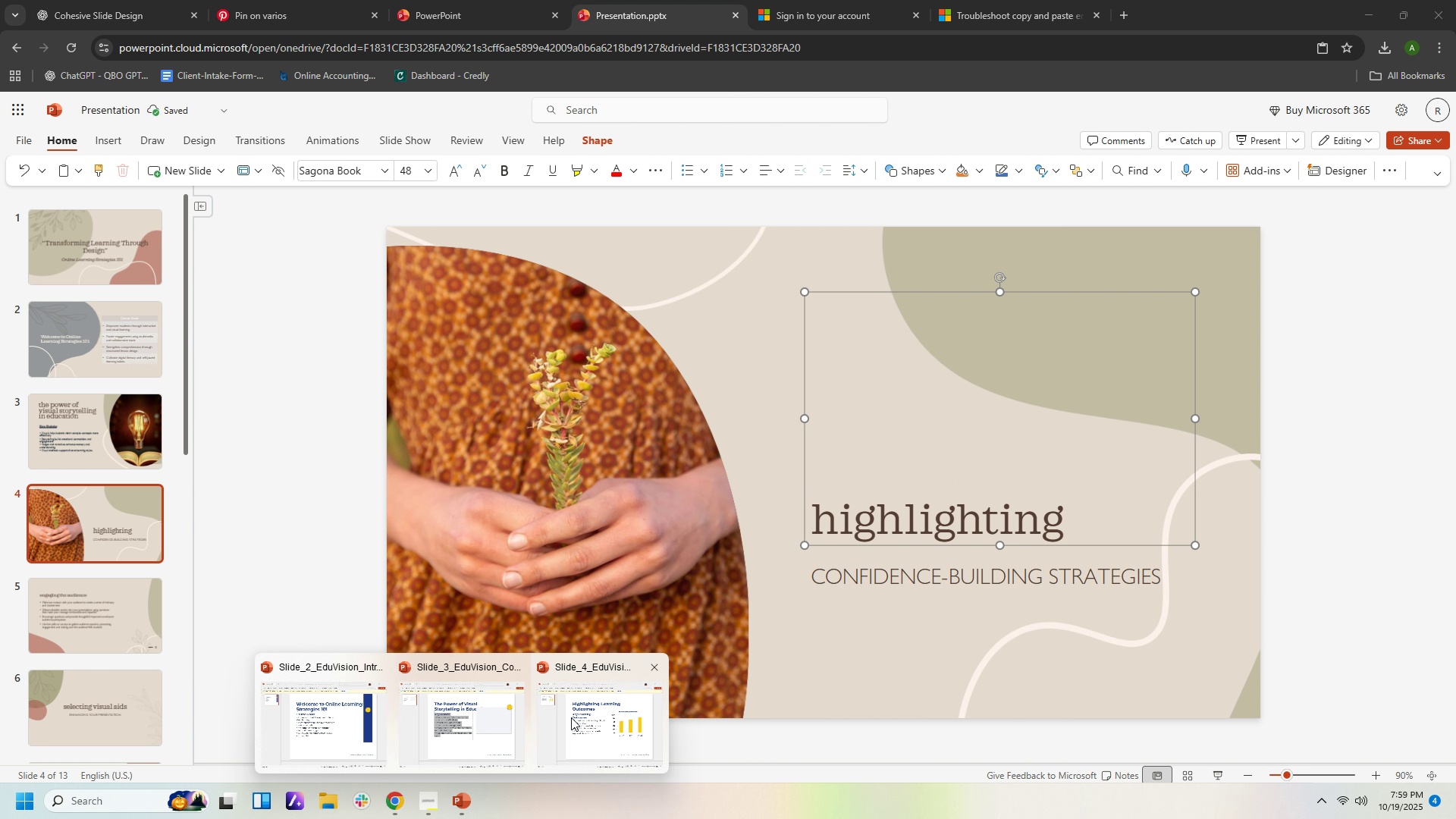 
left_click([571, 717])
 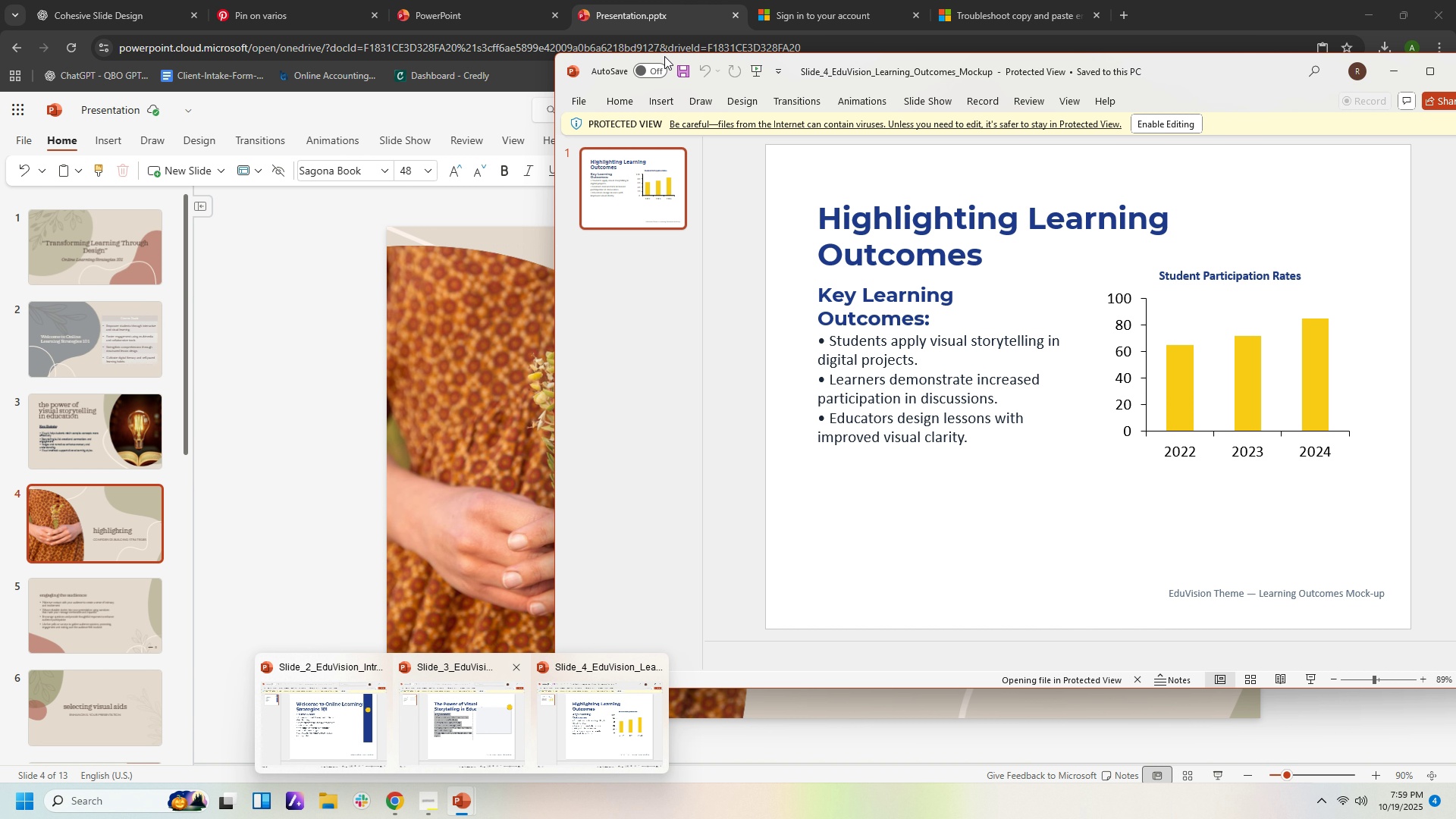 
left_click([655, 17])
 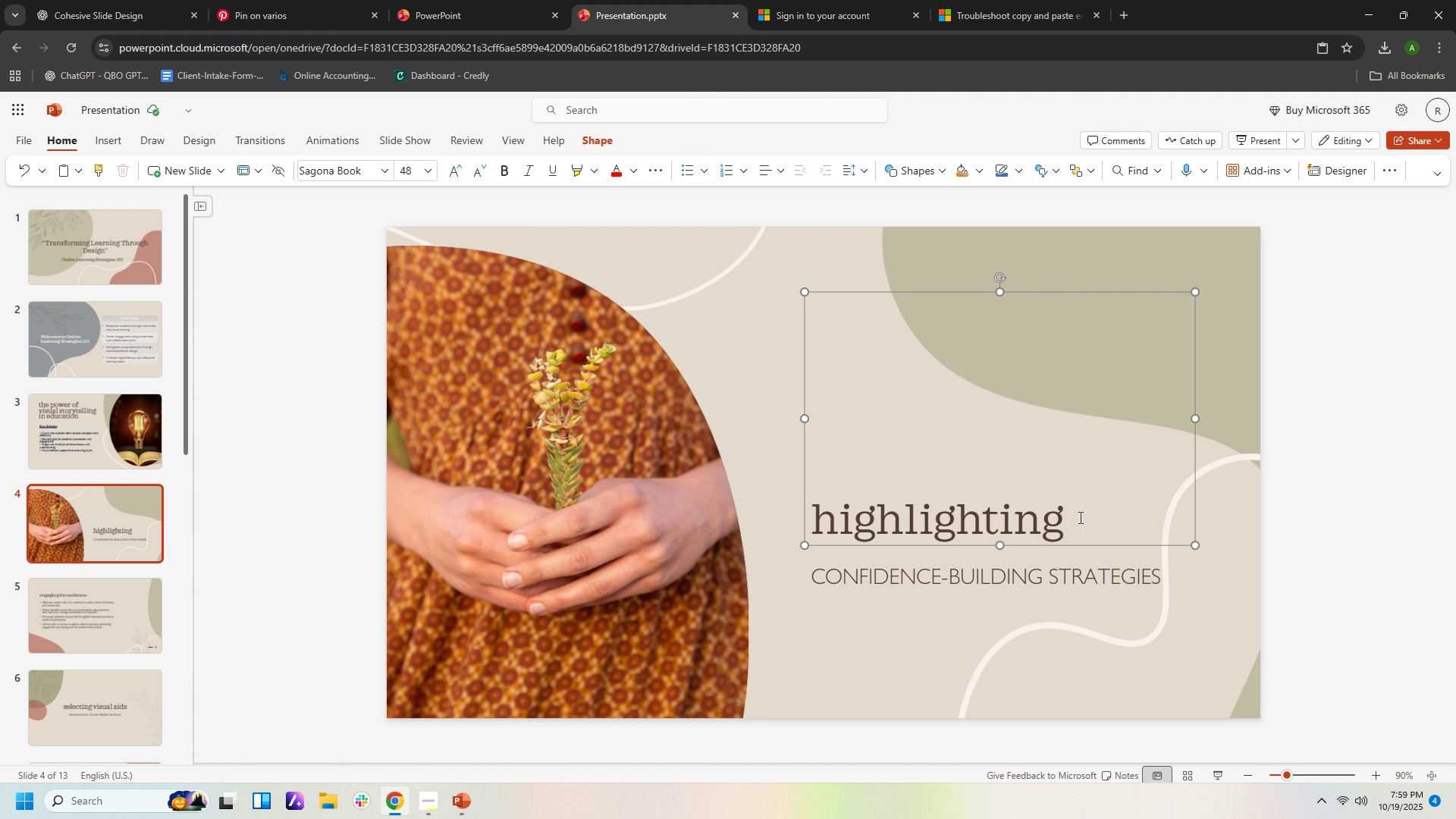 
type( les)
key(Backspace)
type(arning outcomes)
 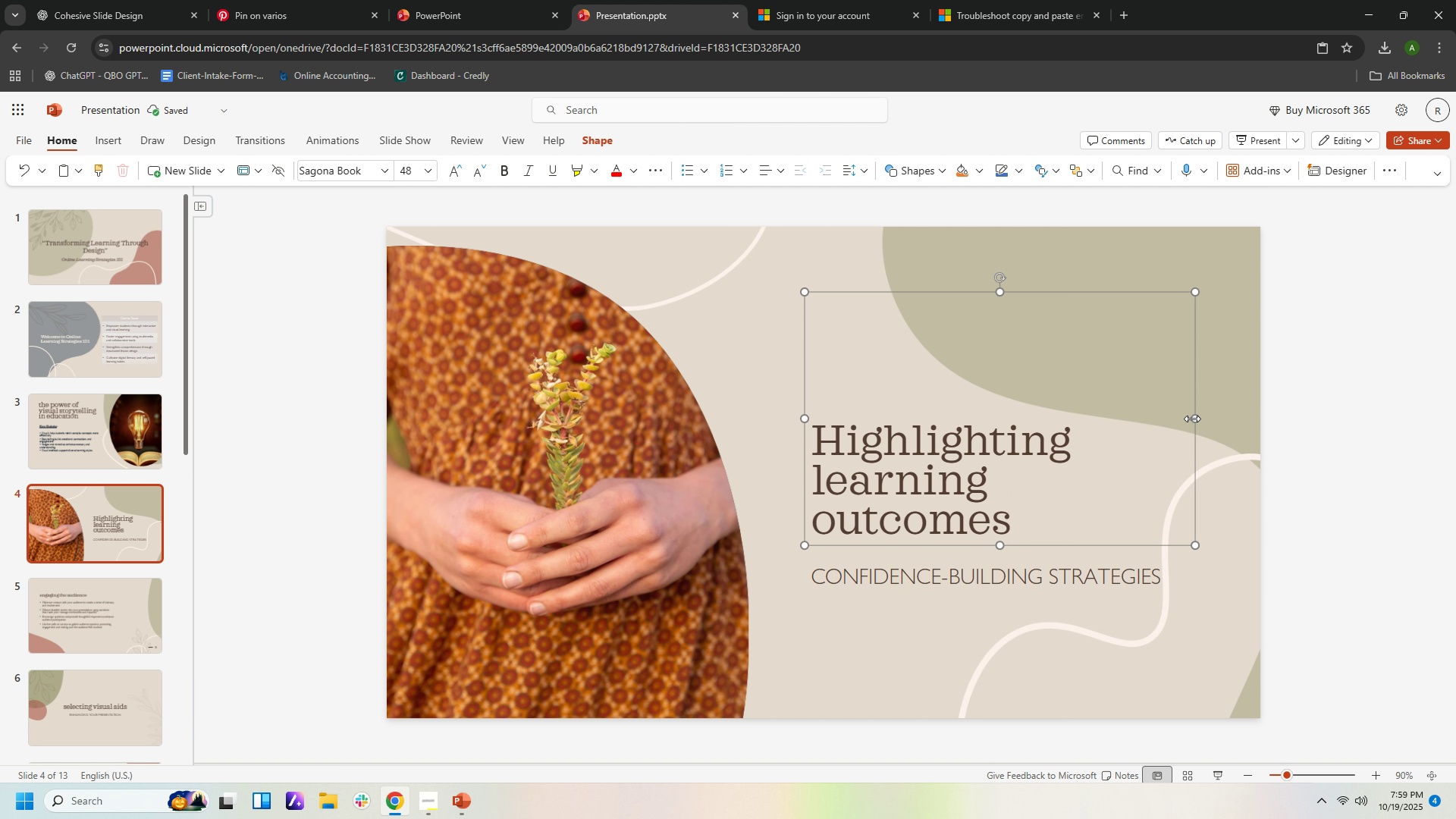 
left_click_drag(start_coordinate=[1195, 417], to_coordinate=[1215, 415])
 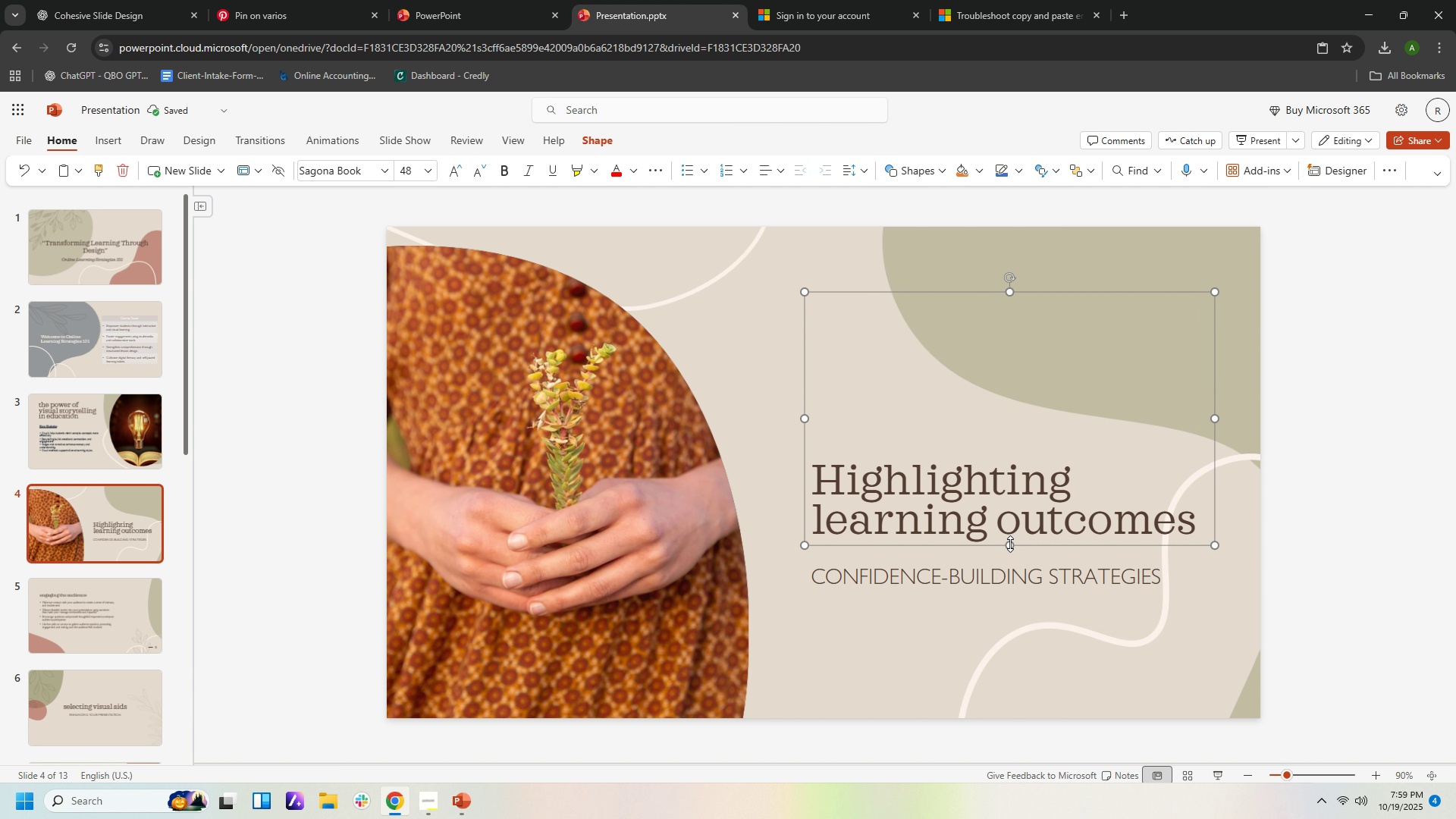 
left_click_drag(start_coordinate=[1010, 544], to_coordinate=[1009, 394])
 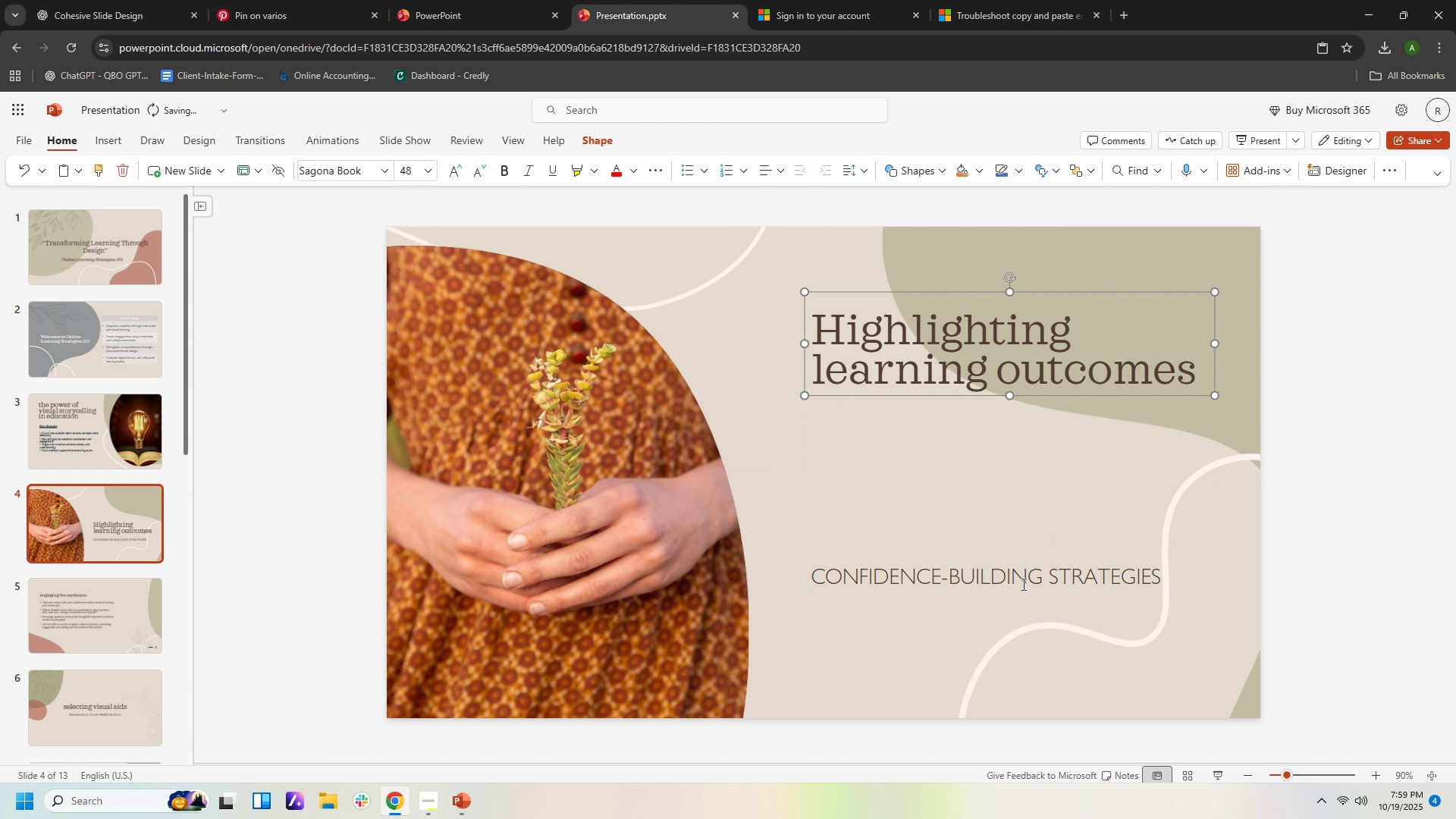 
left_click([1022, 584])
 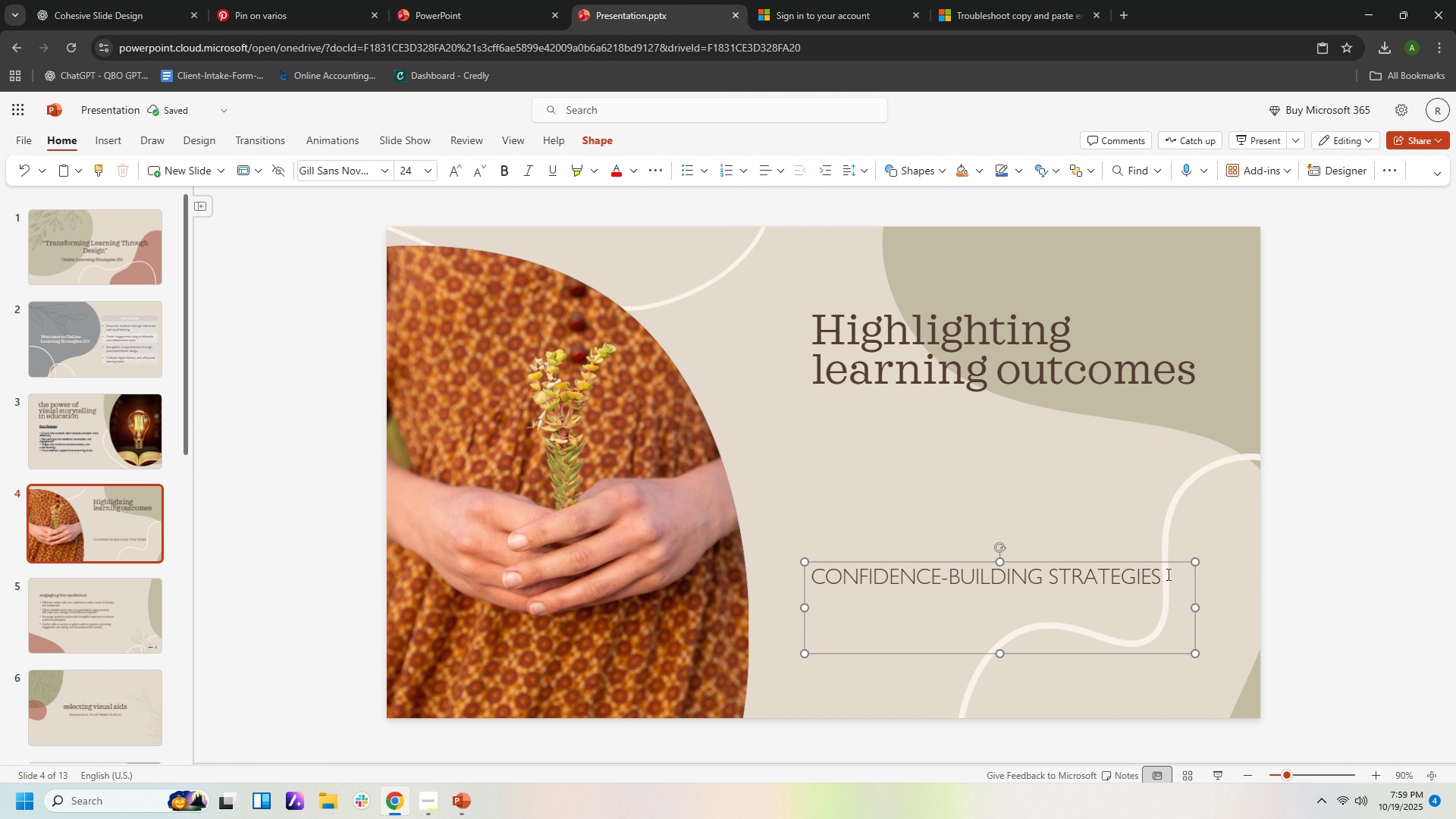 
left_click_drag(start_coordinate=[1167, 574], to_coordinate=[792, 574])
 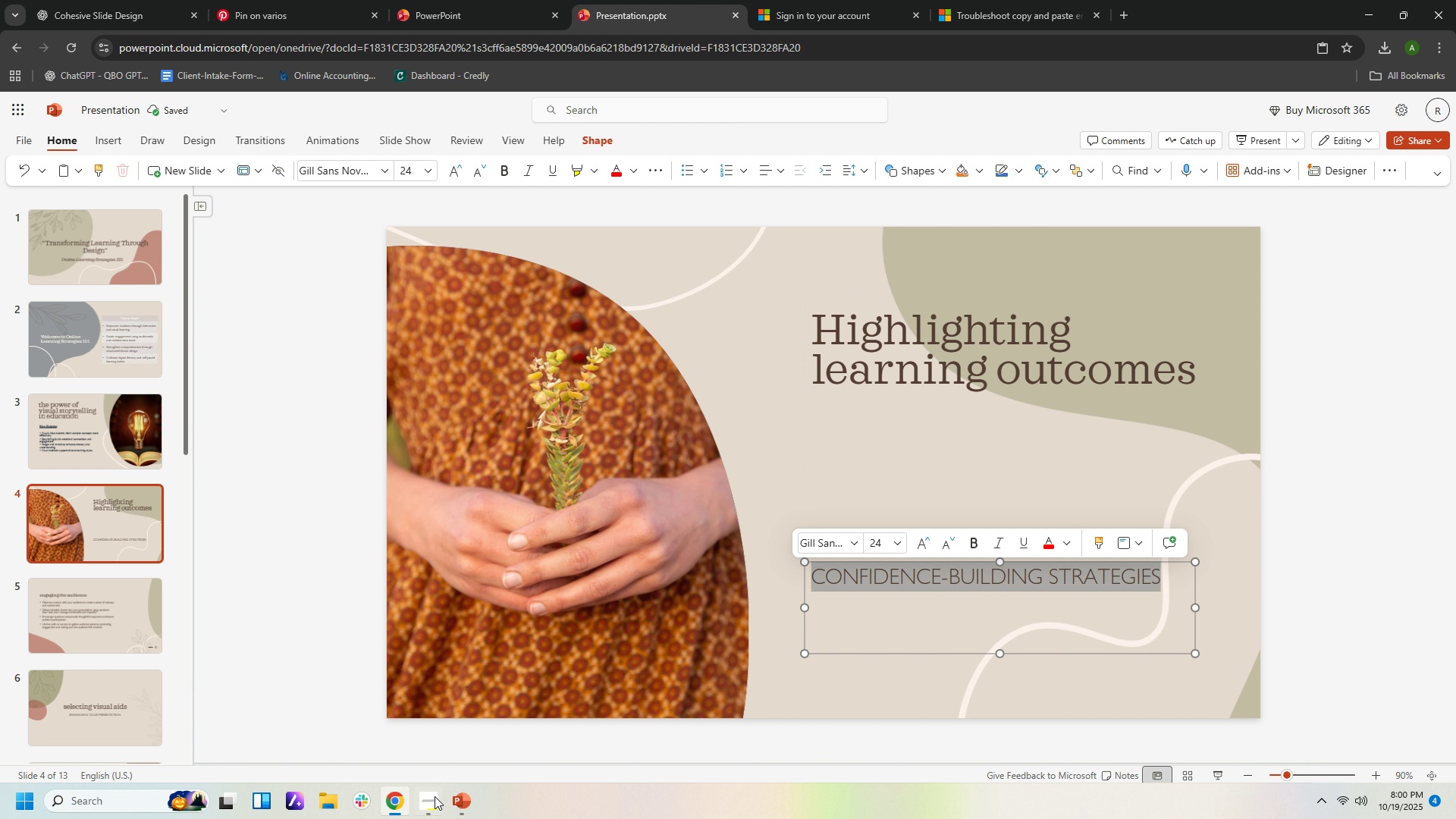 
left_click_drag(start_coordinate=[452, 811], to_coordinate=[453, 814])
 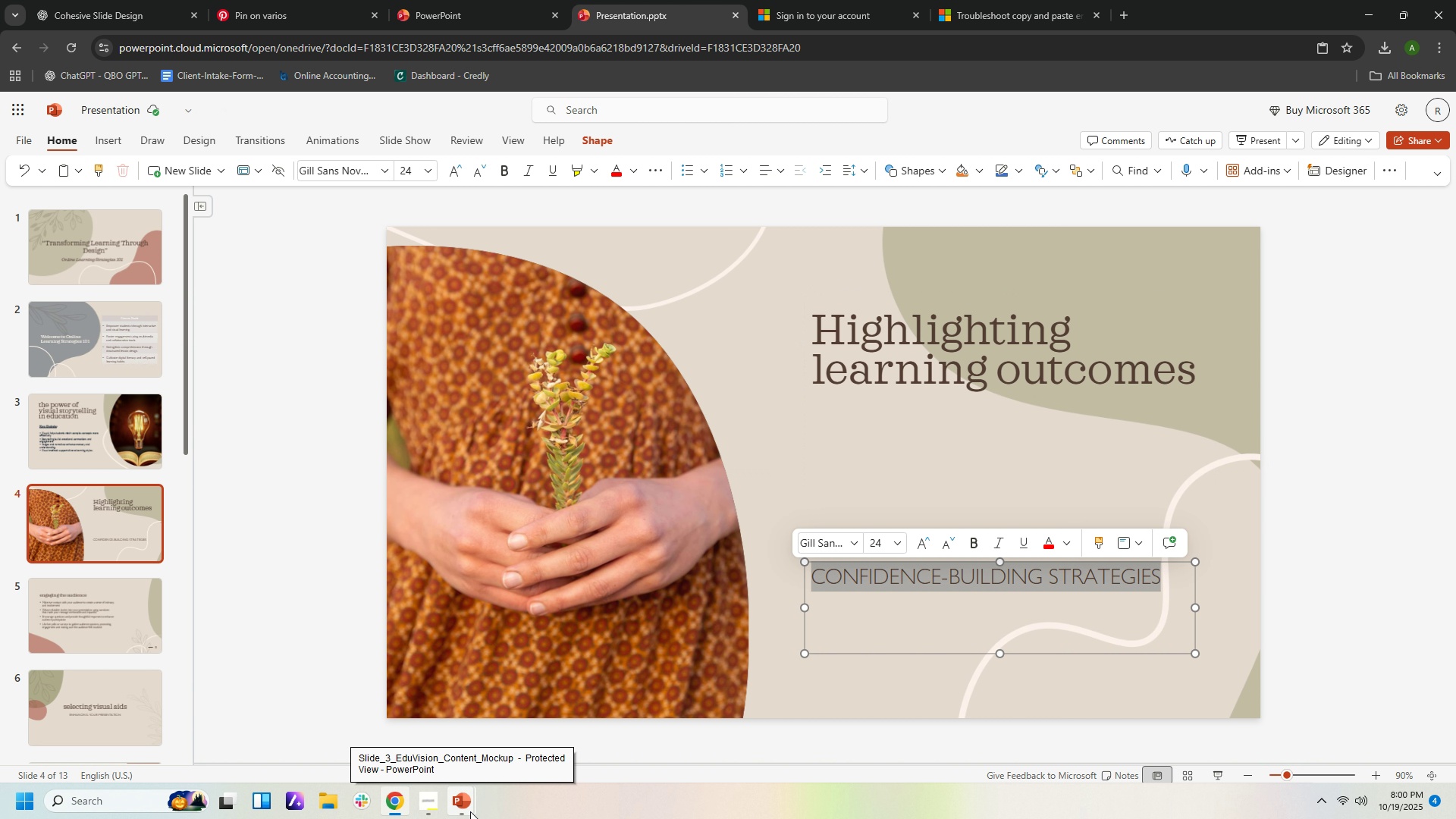 
left_click([470, 811])
 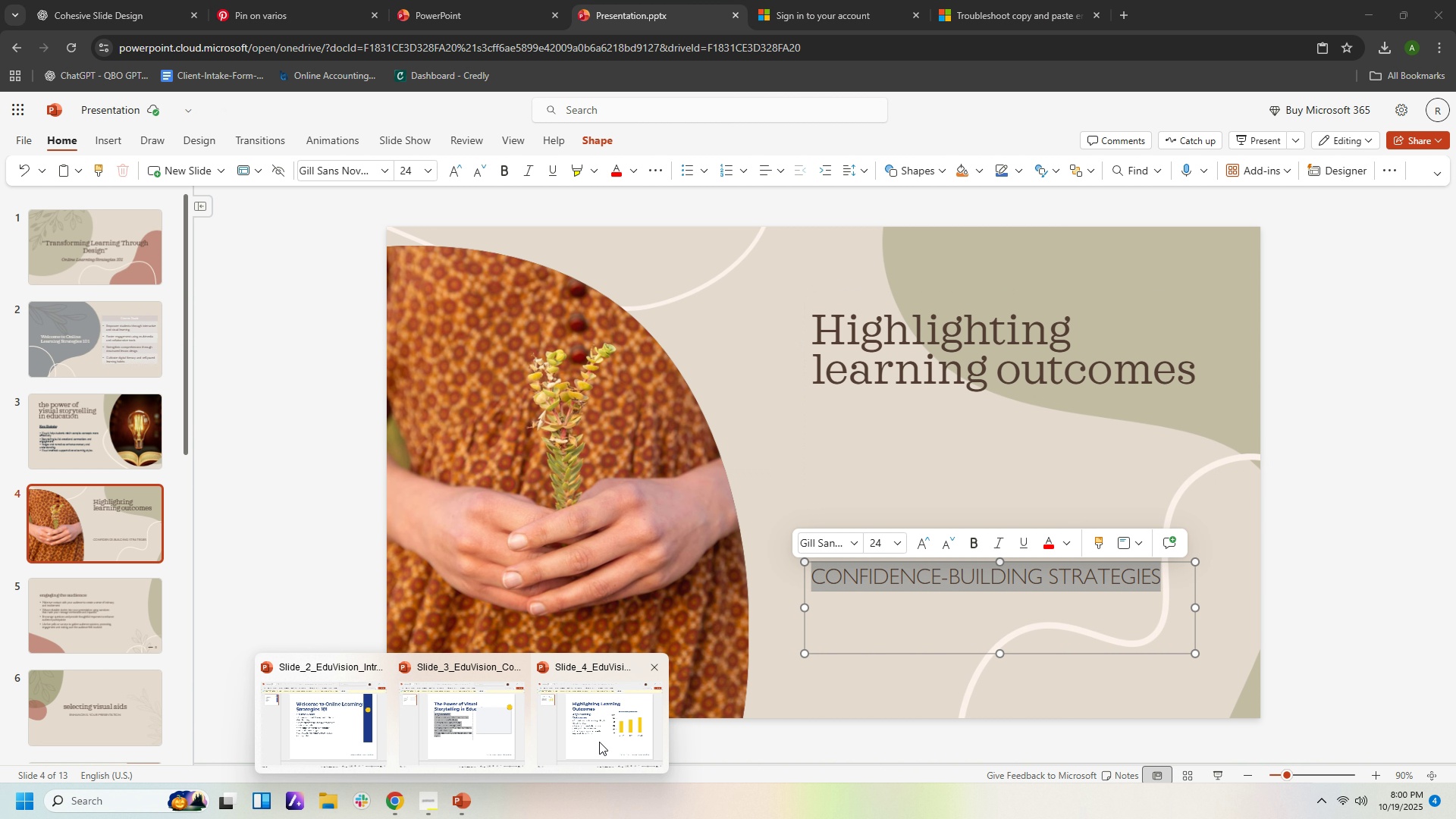 
left_click([599, 742])
 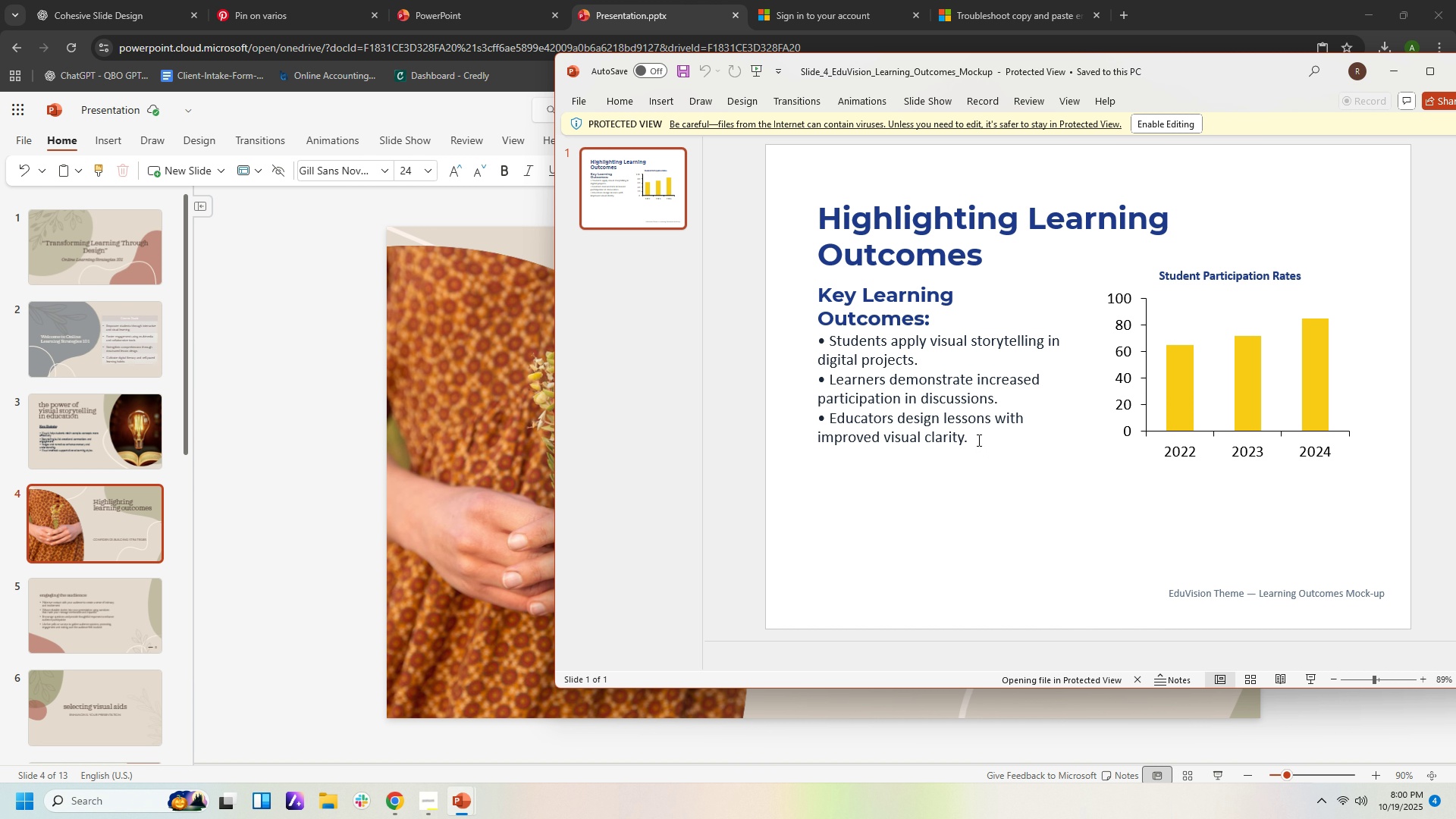 
left_click([977, 440])
 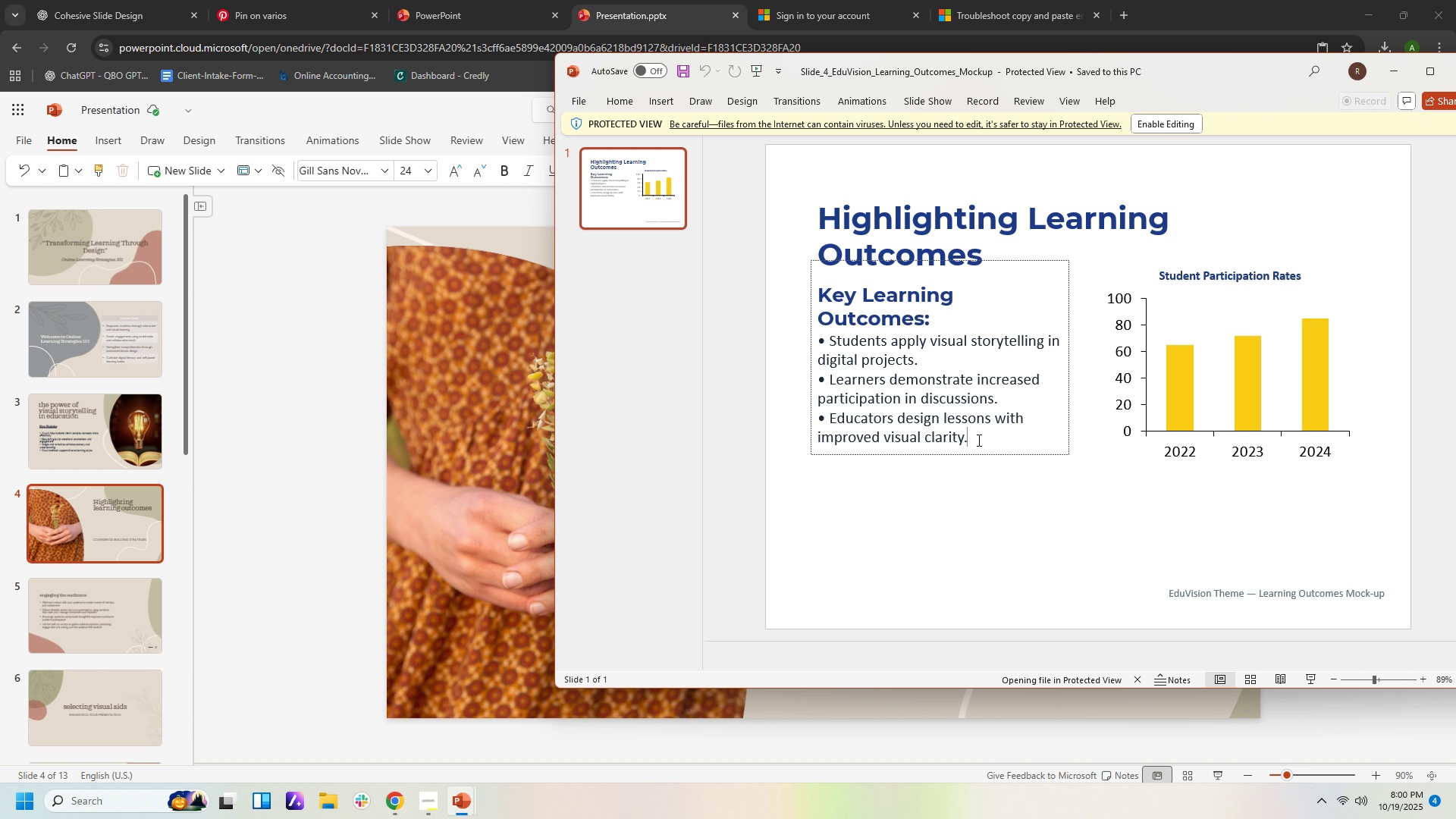 
left_click_drag(start_coordinate=[977, 440], to_coordinate=[819, 302])
 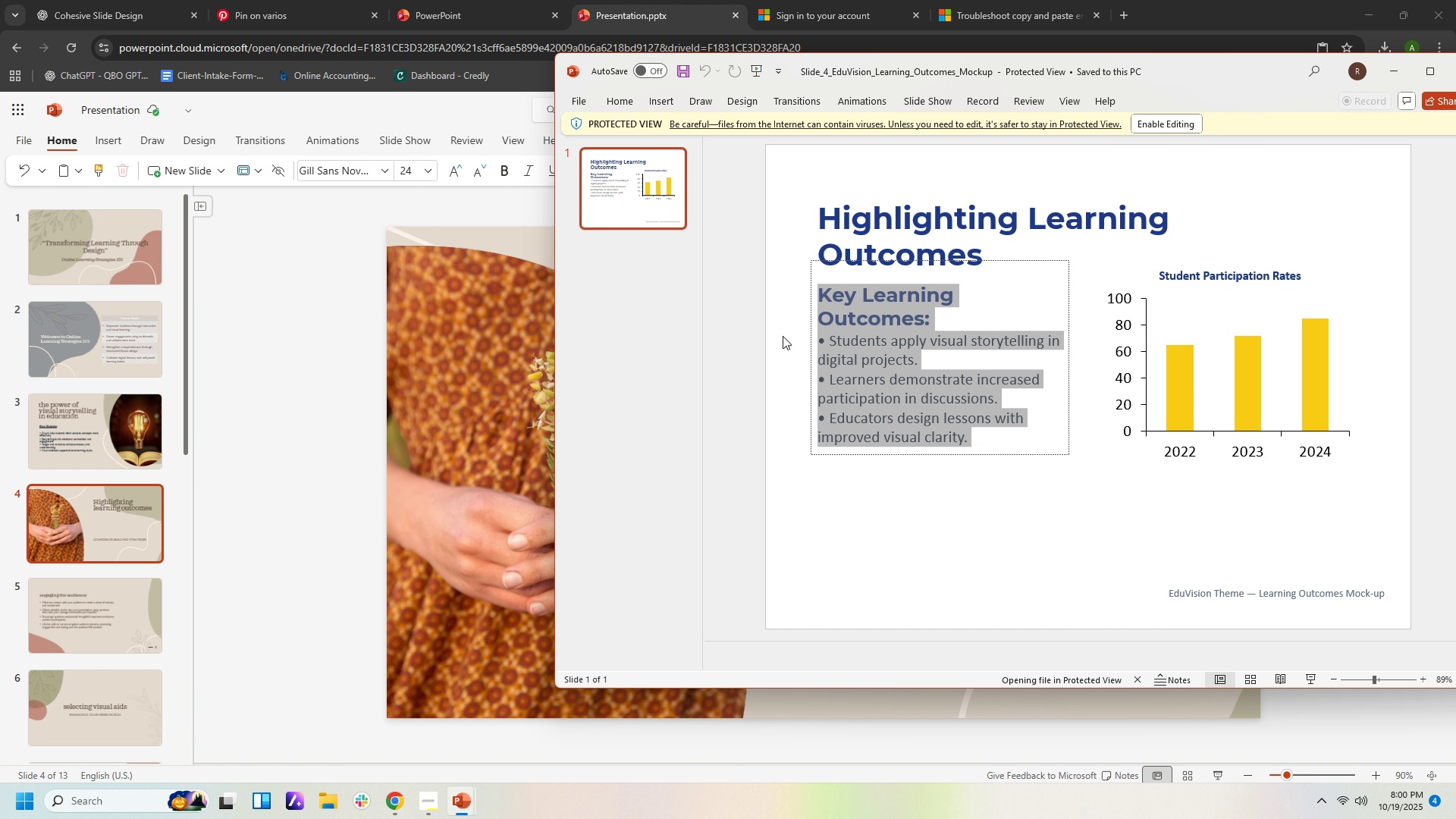 
key(Control+C)
 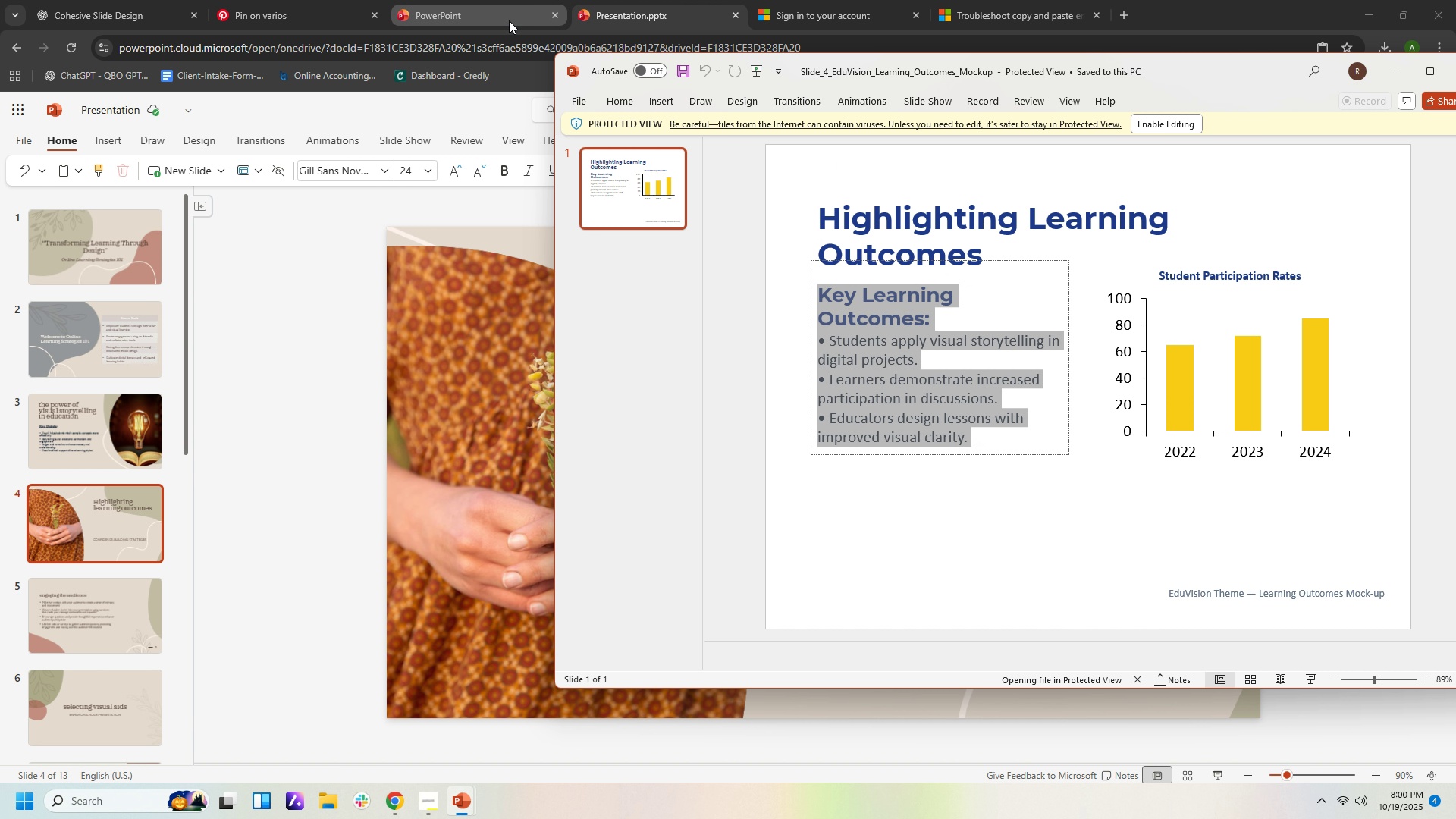 
left_click([639, 8])
 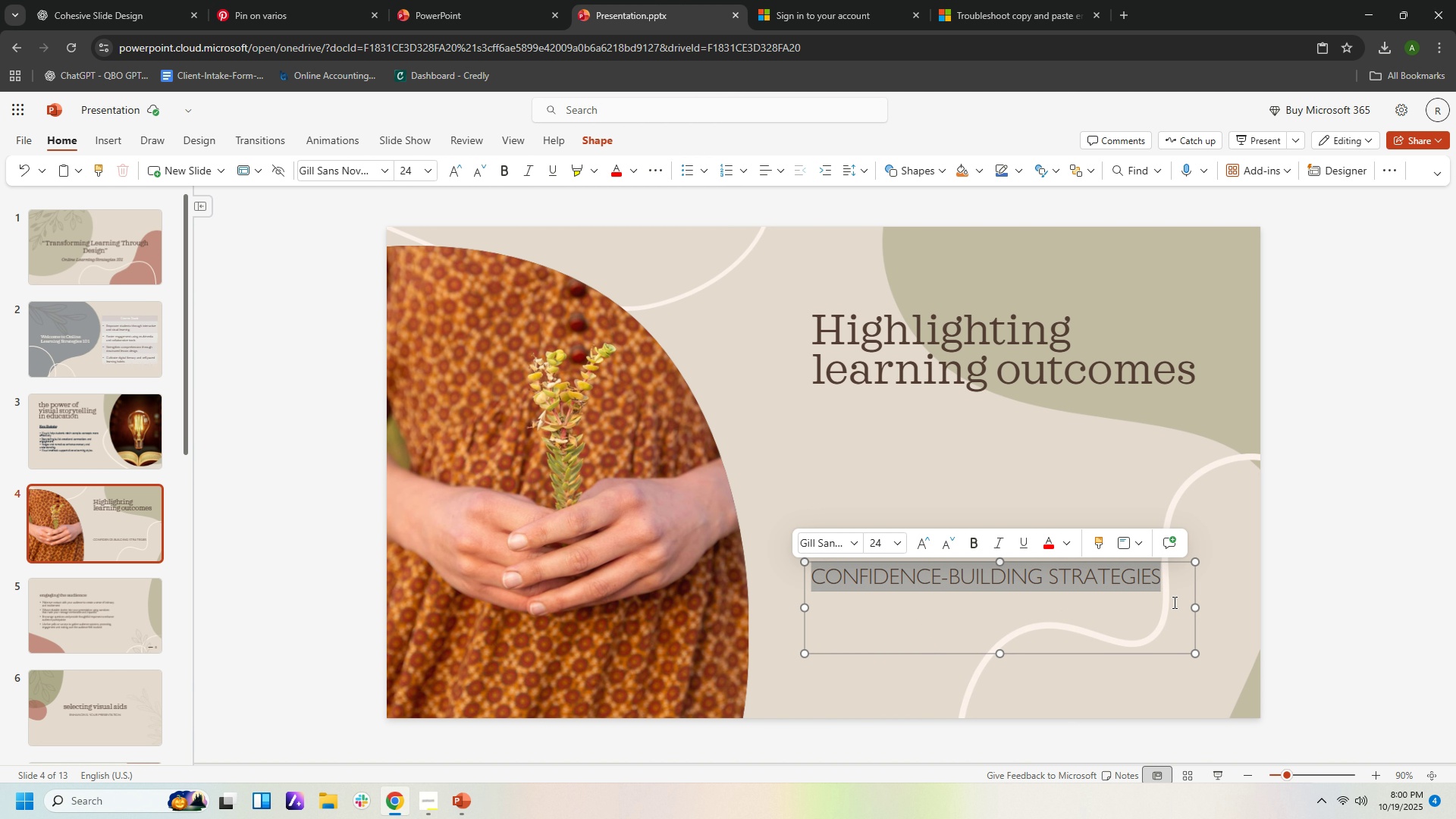 
key(Control+V)
 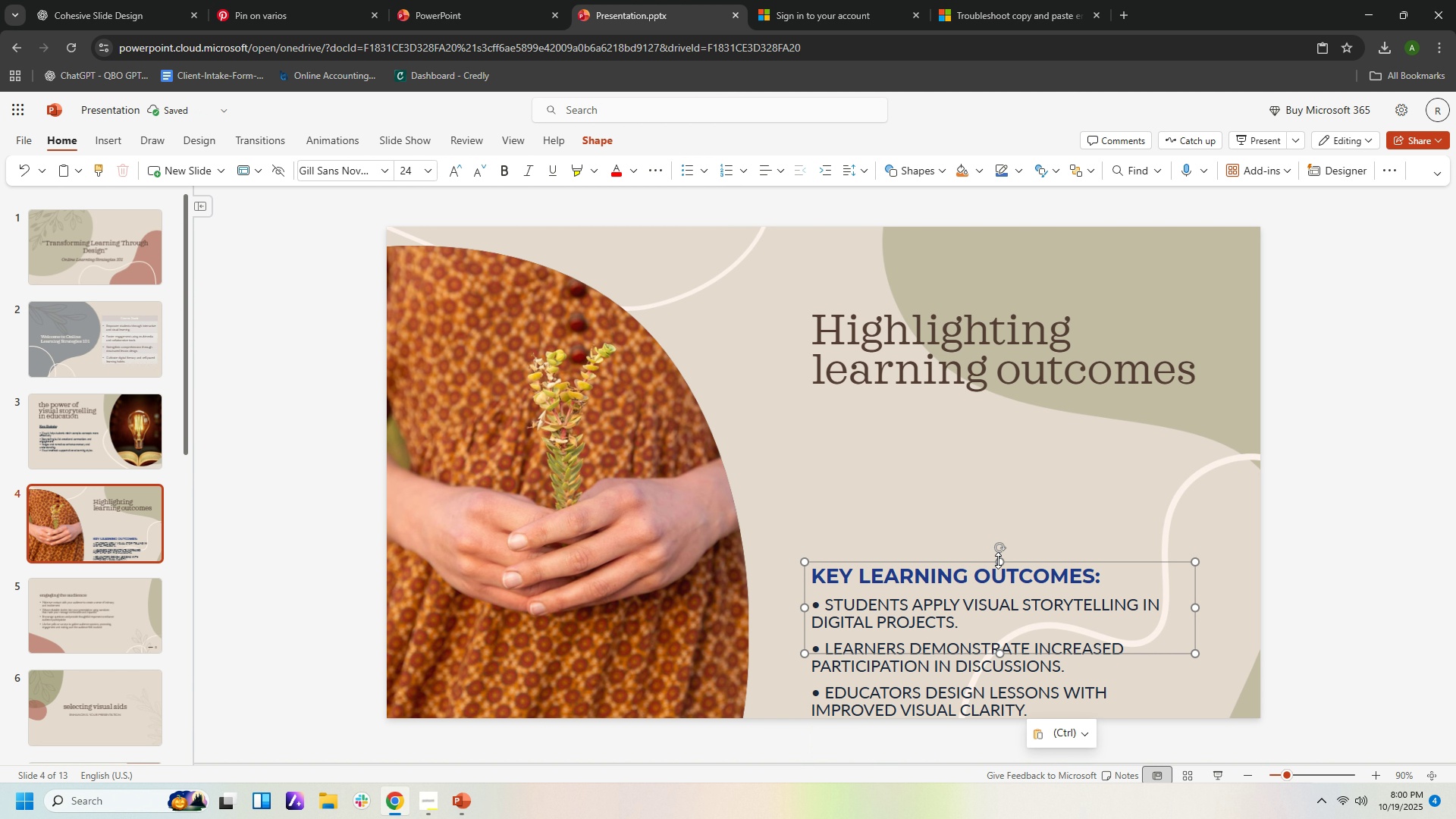 
left_click_drag(start_coordinate=[998, 566], to_coordinate=[1000, 447])
 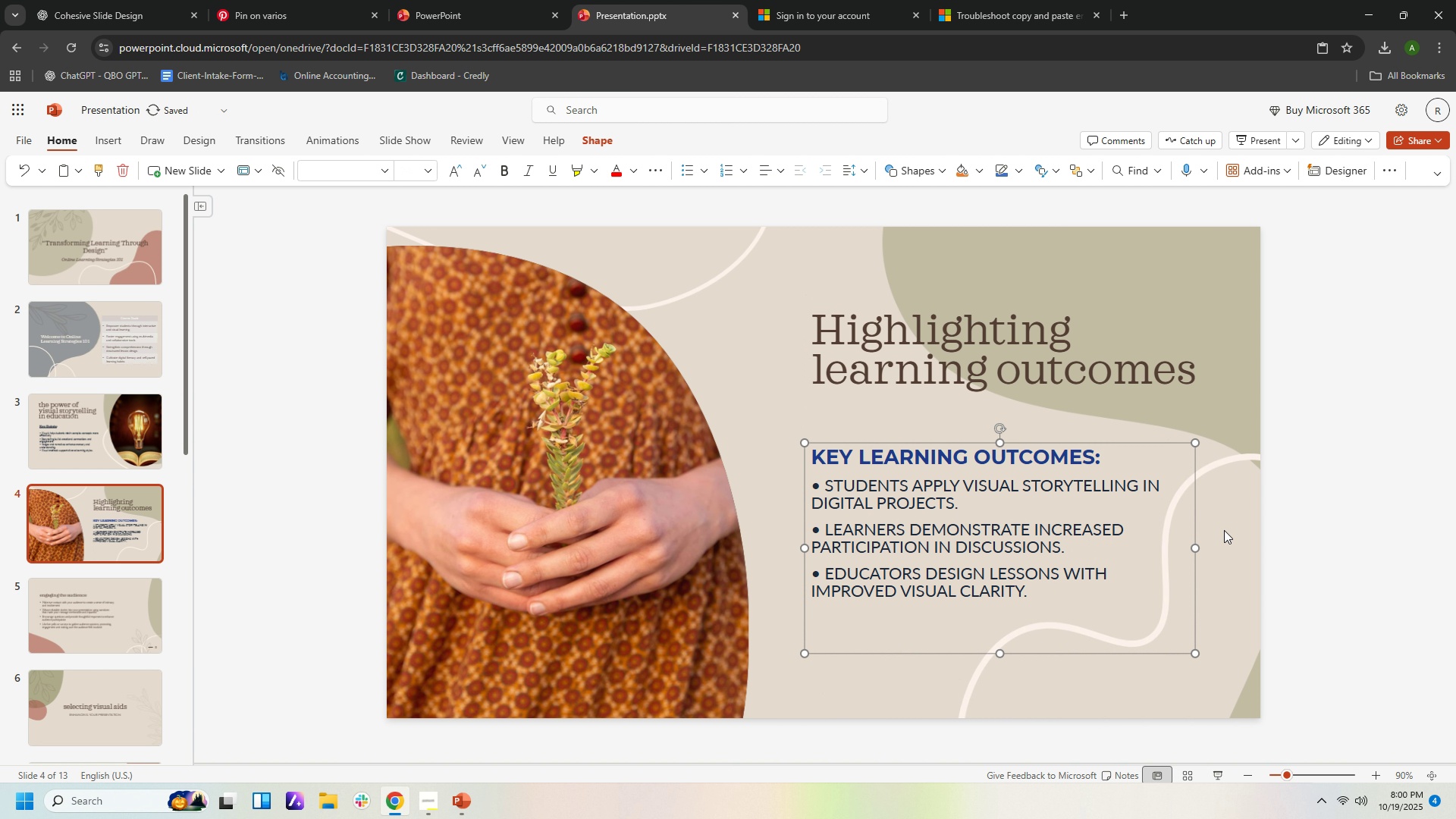 
left_click([1224, 530])
 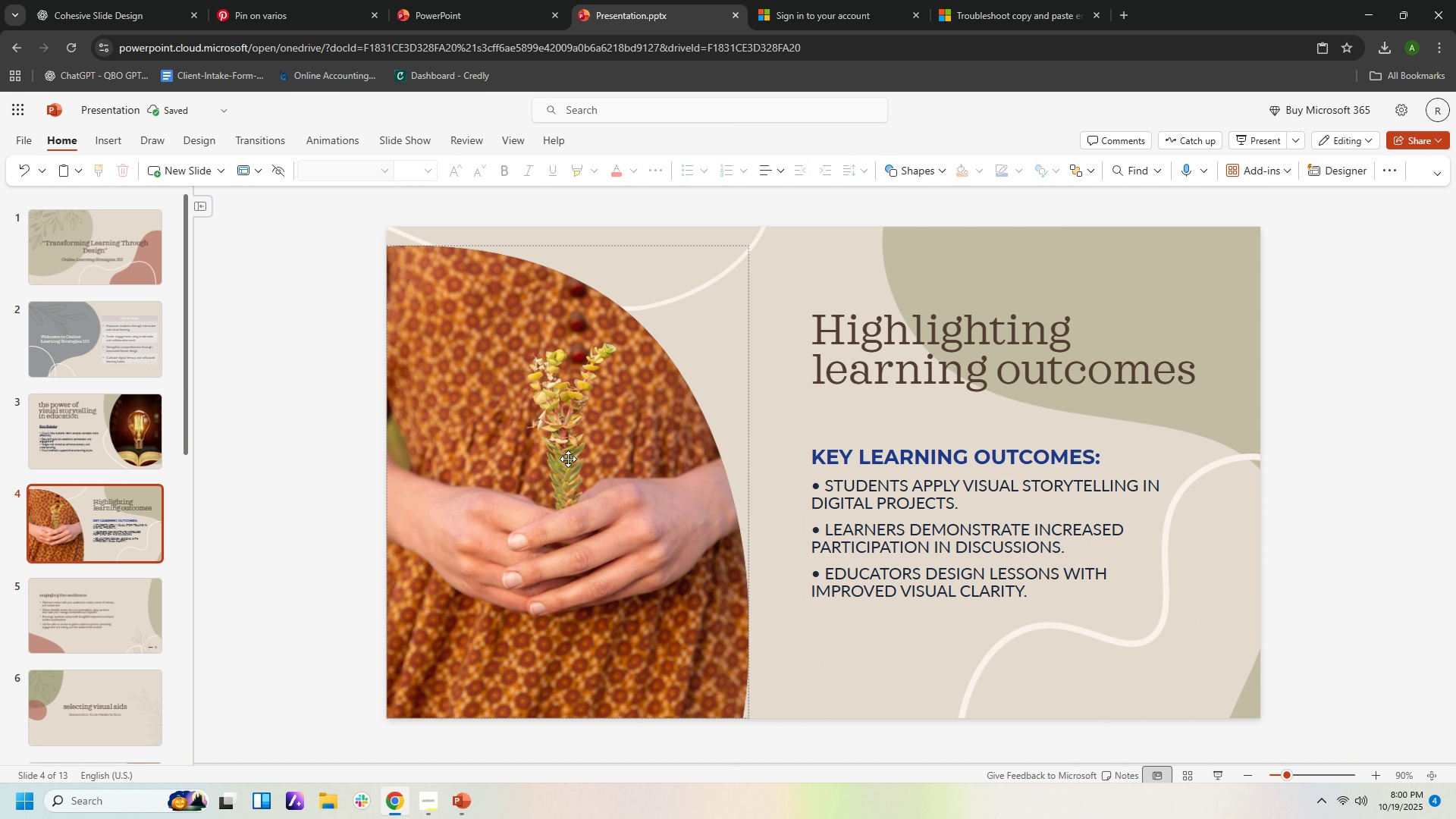 
left_click([568, 459])
 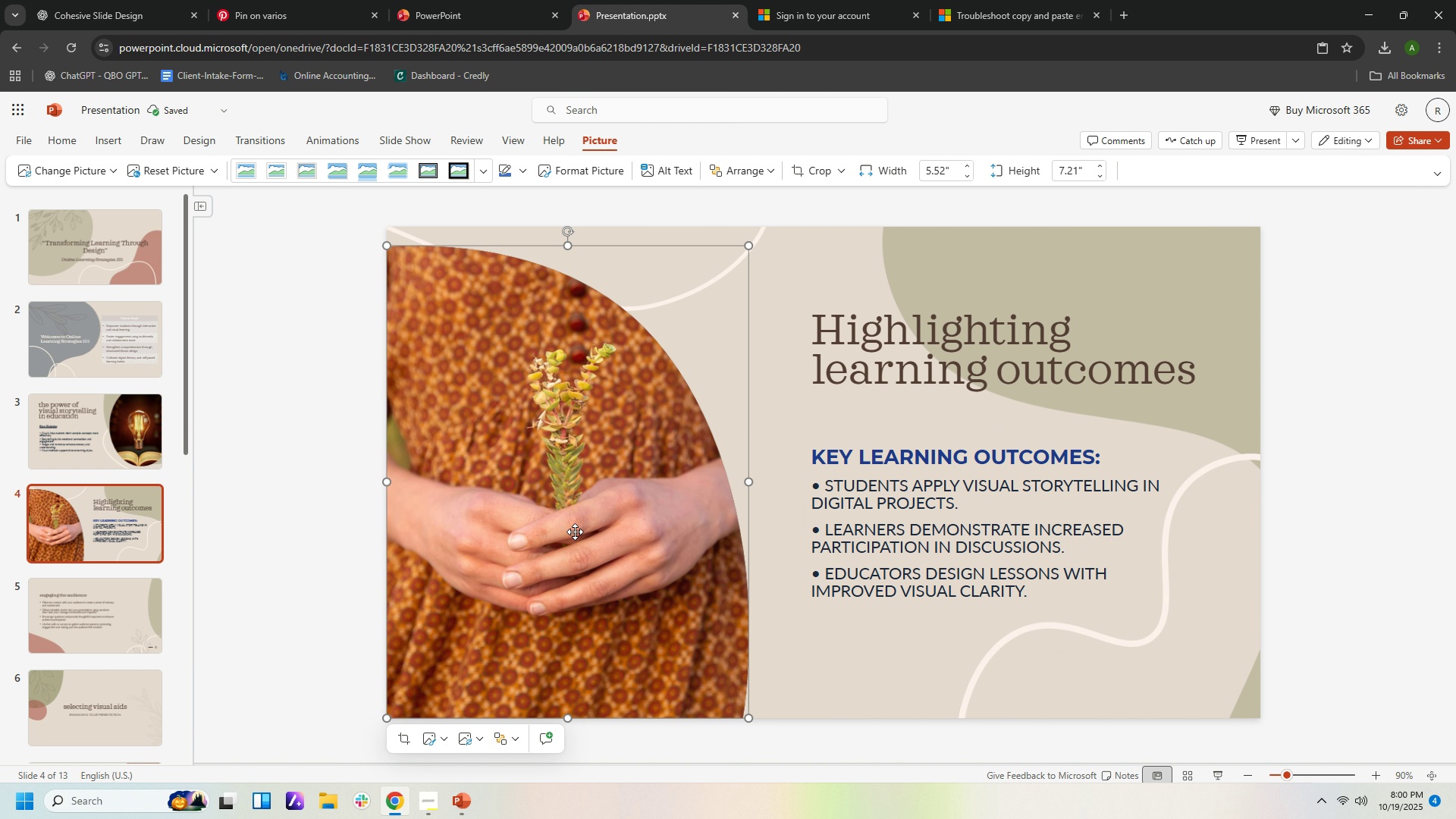 
key(Delete)
 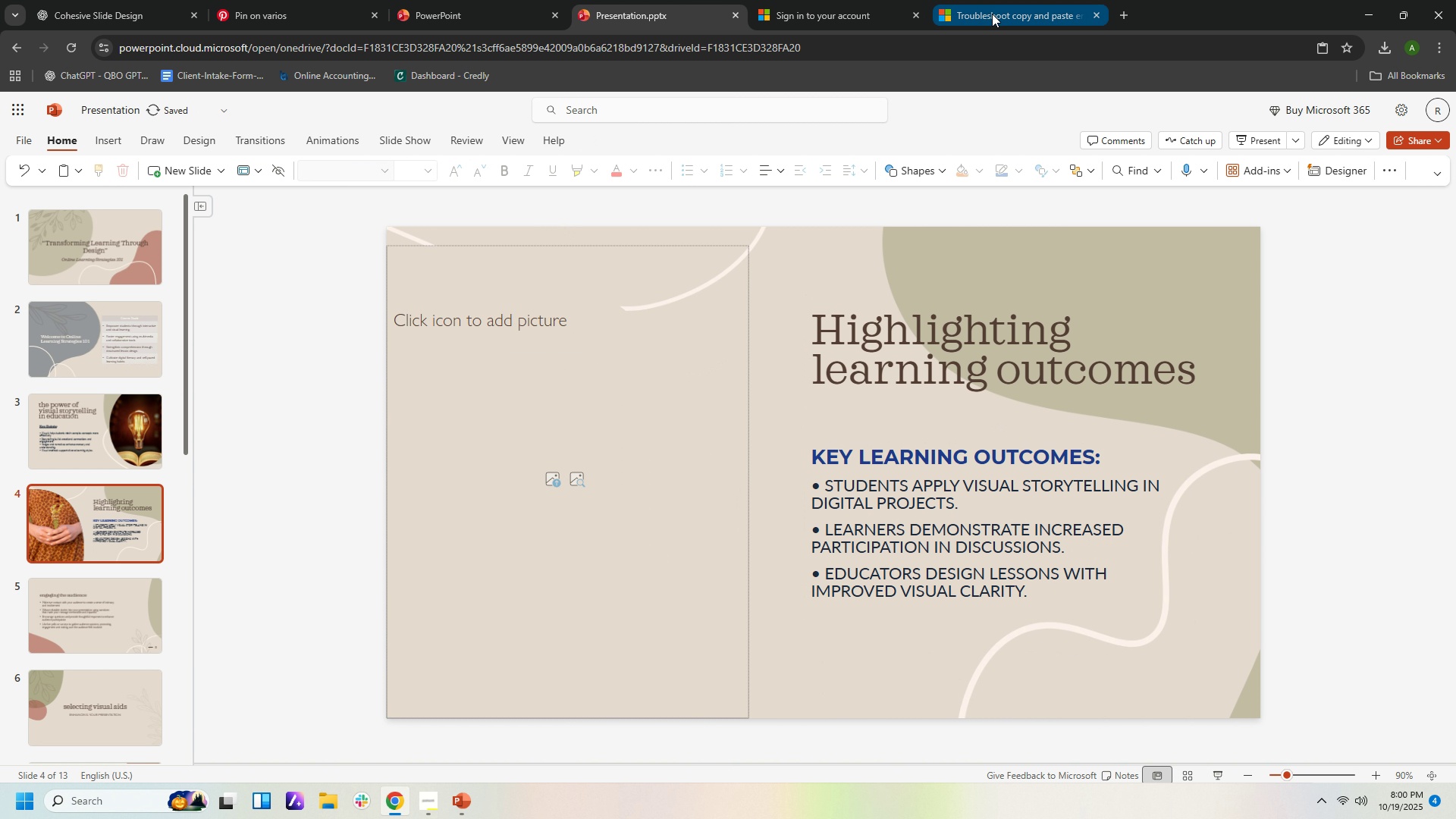 
left_click([992, 14])
 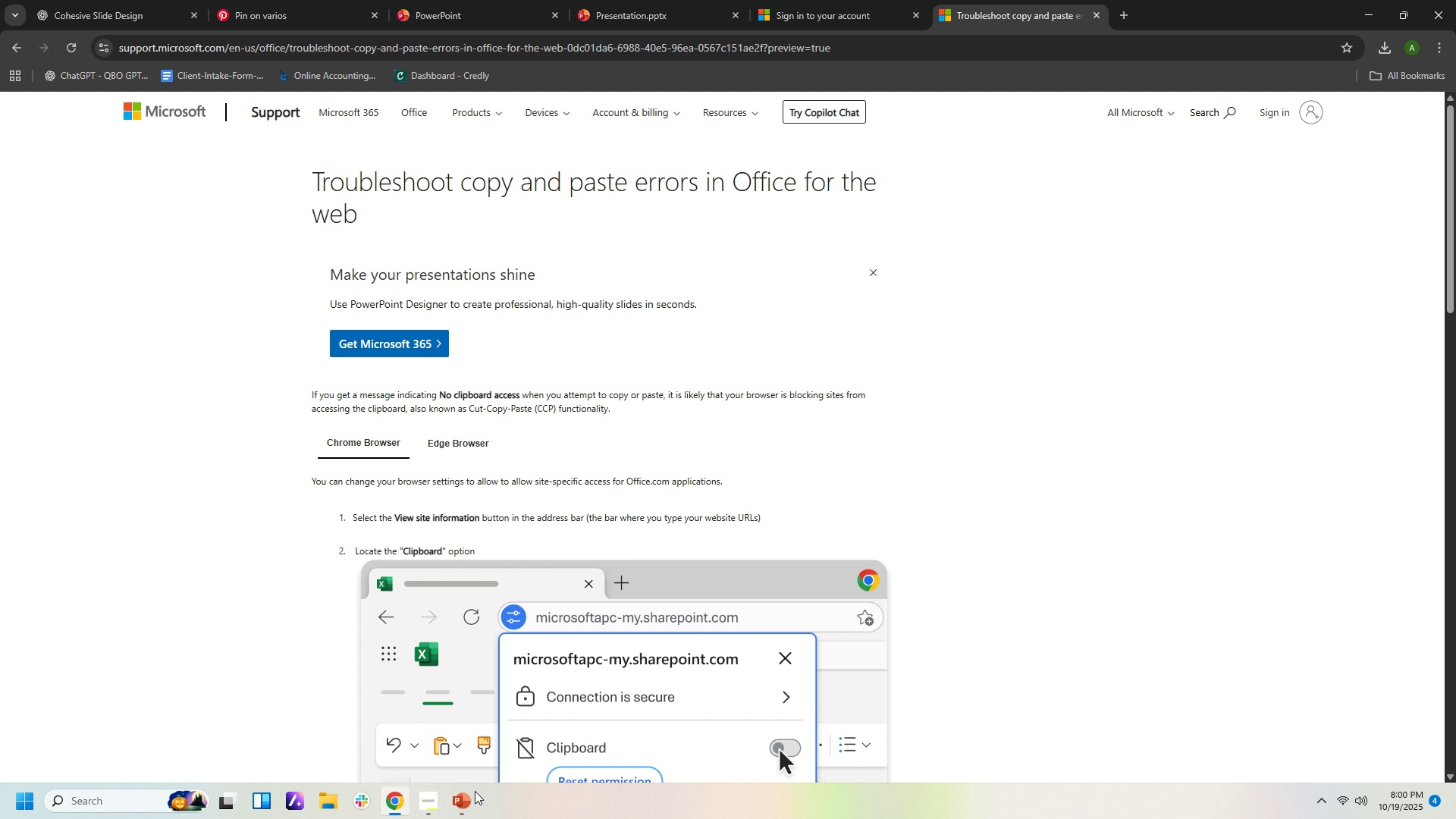 
left_click([457, 811])
 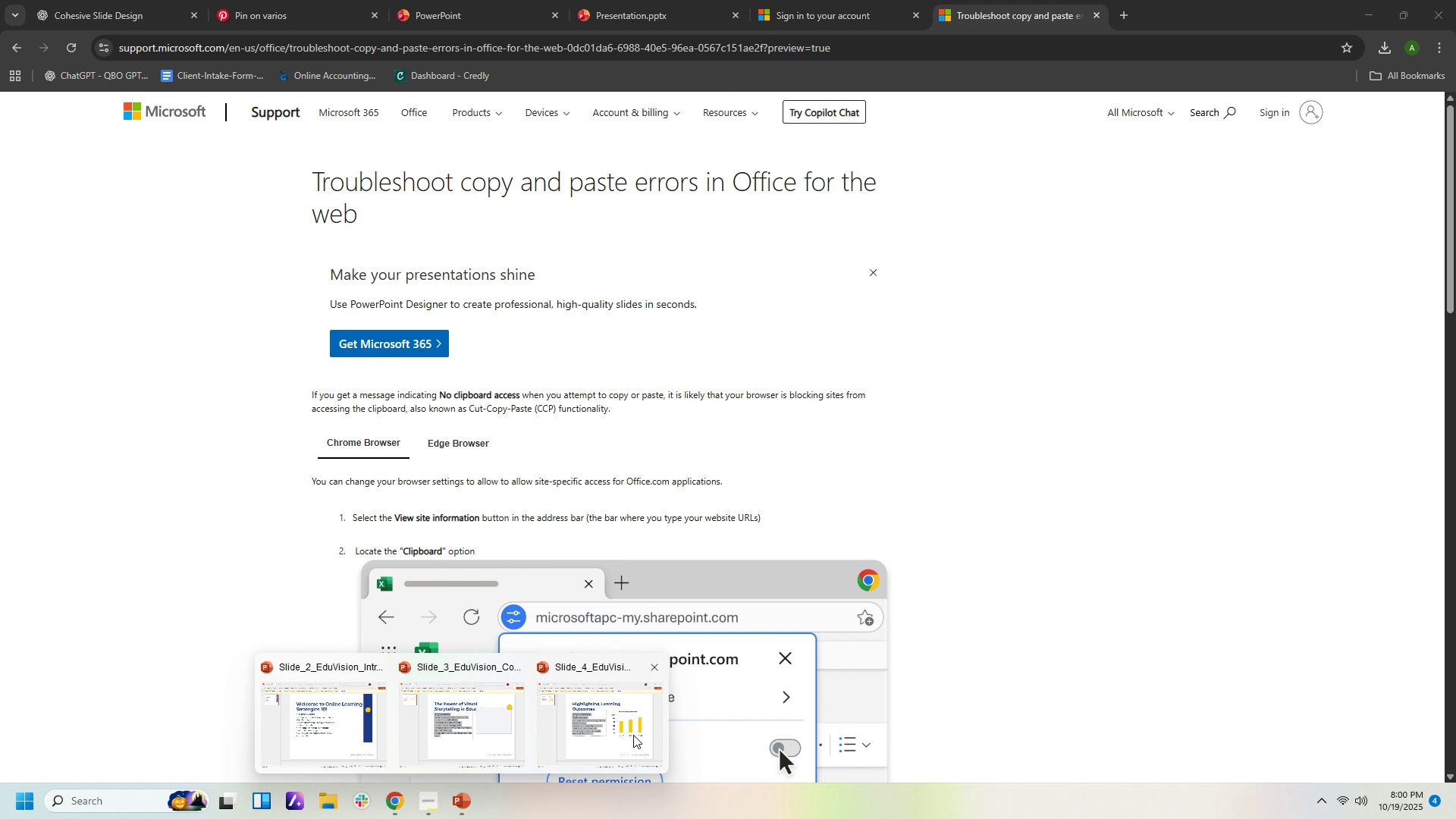 
left_click([633, 735])
 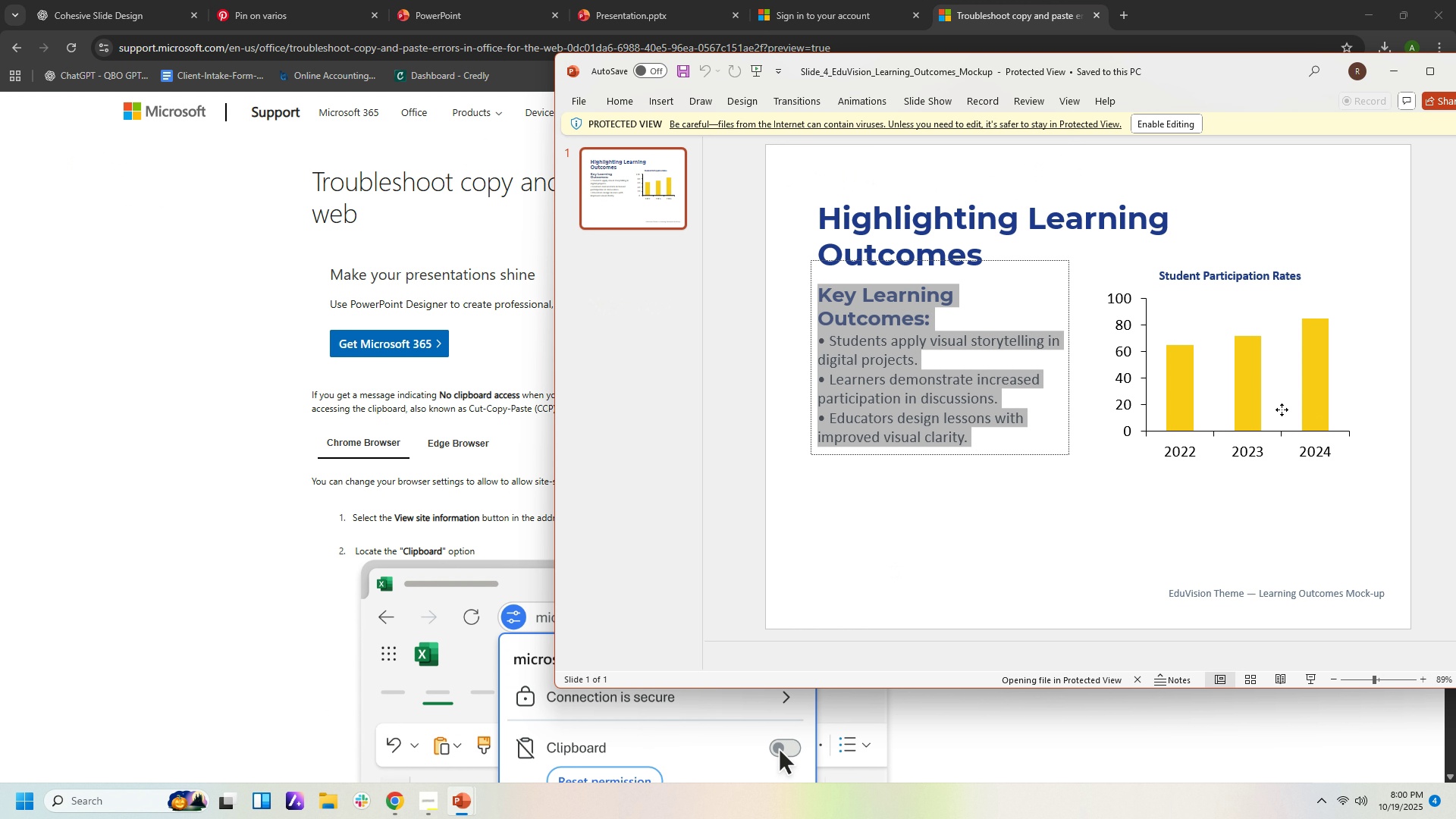 
left_click([1282, 410])
 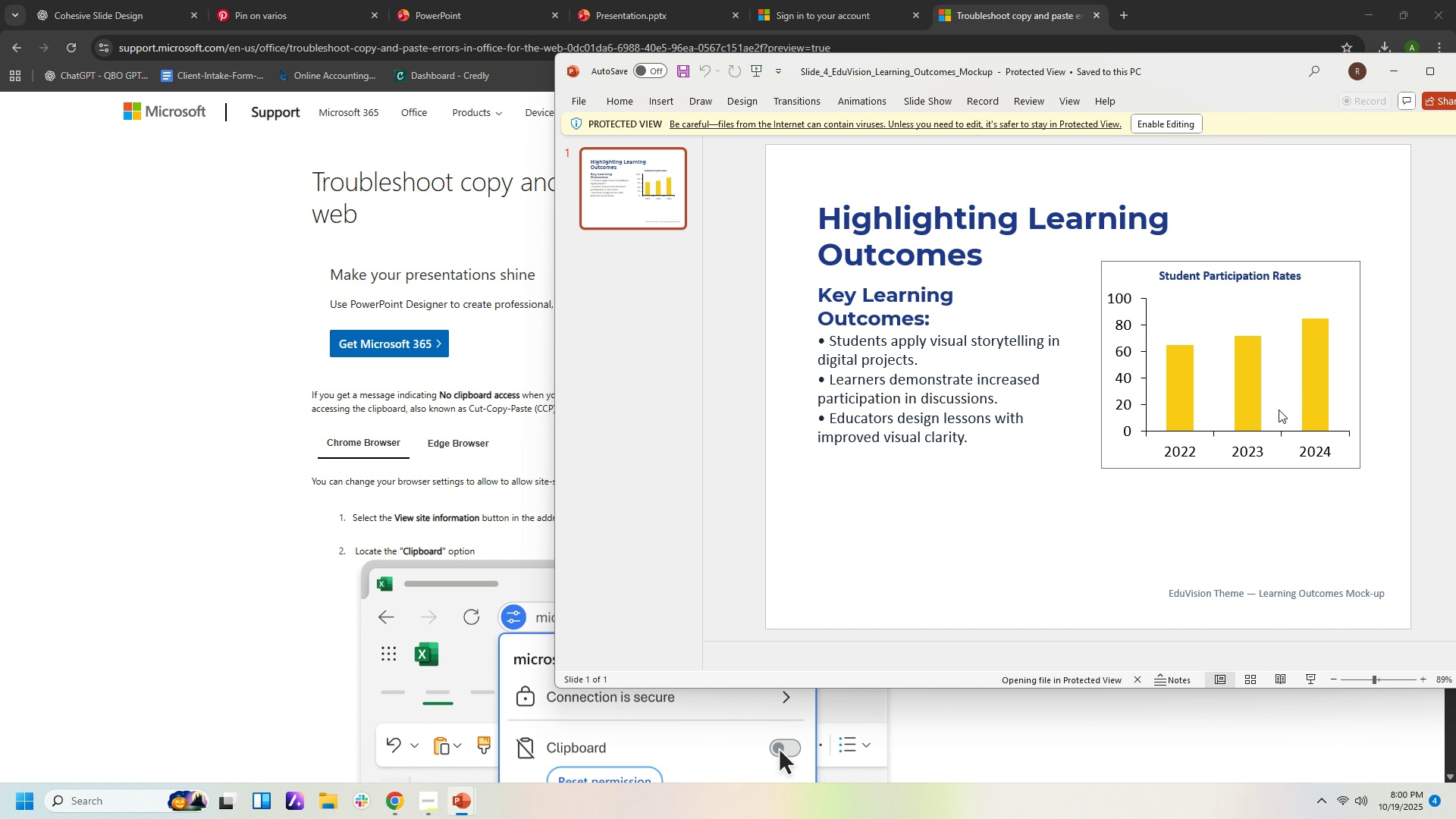 
right_click([1279, 410])
 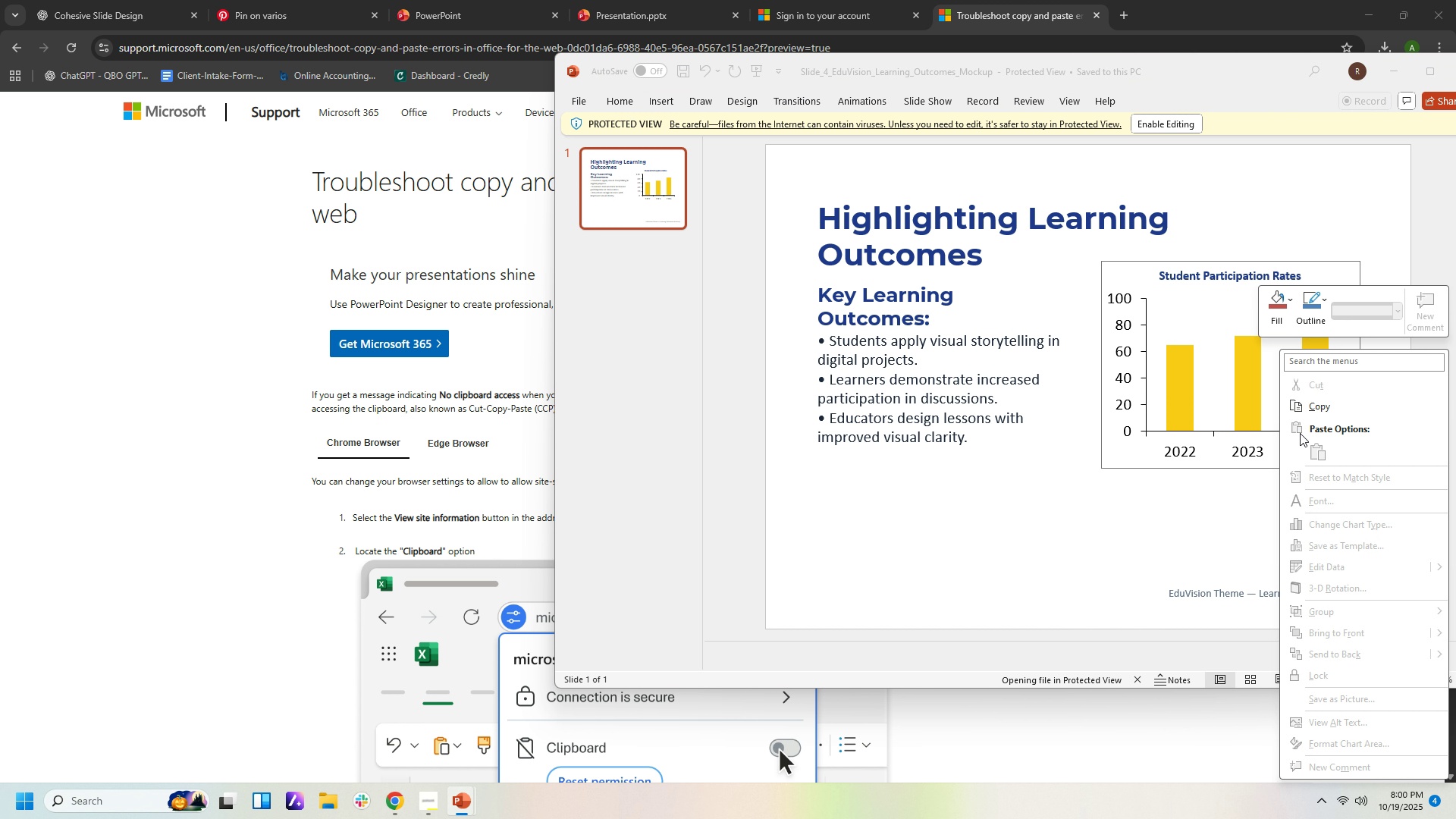 
left_click([1255, 410])
 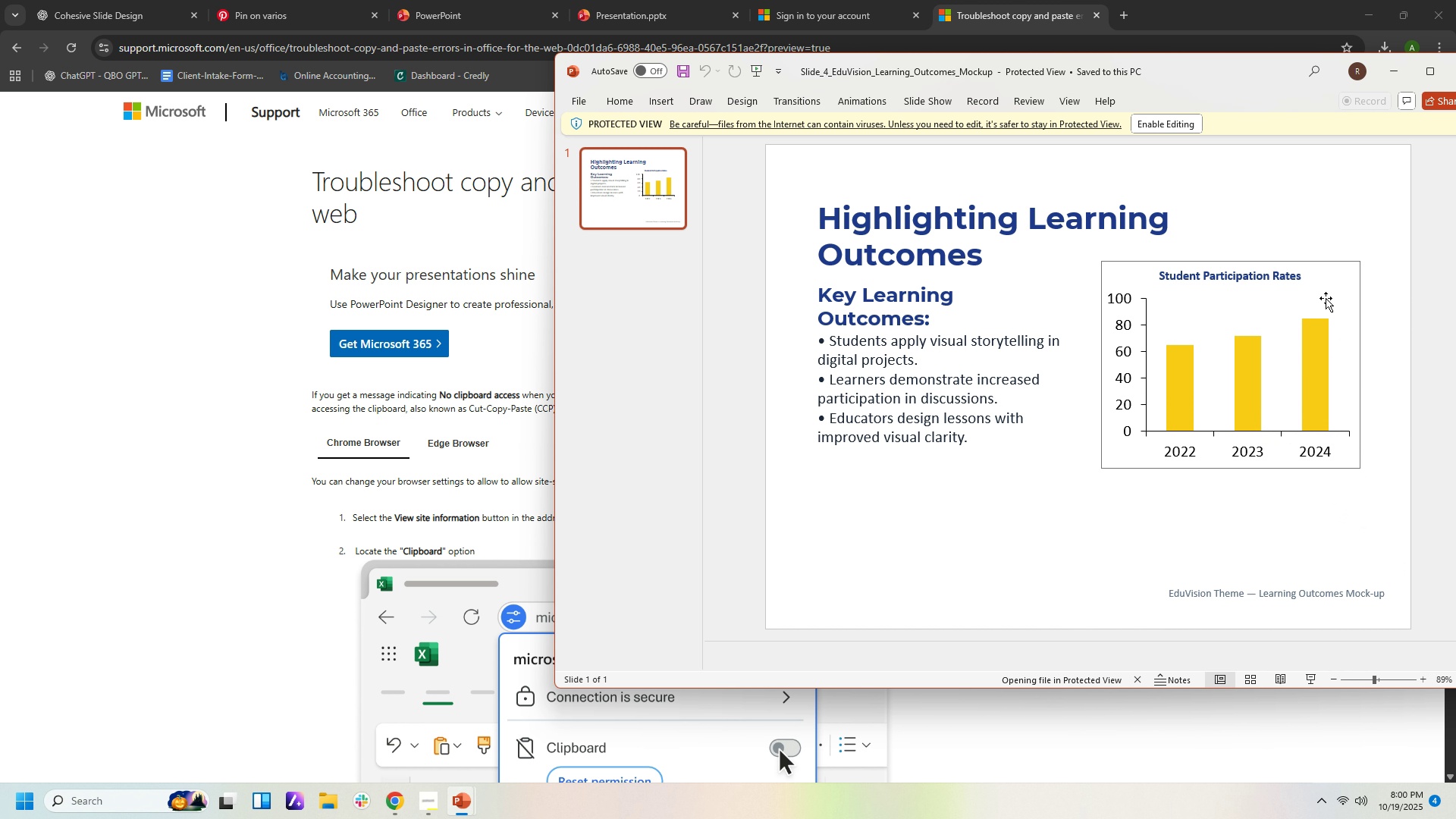 
right_click([1326, 298])
 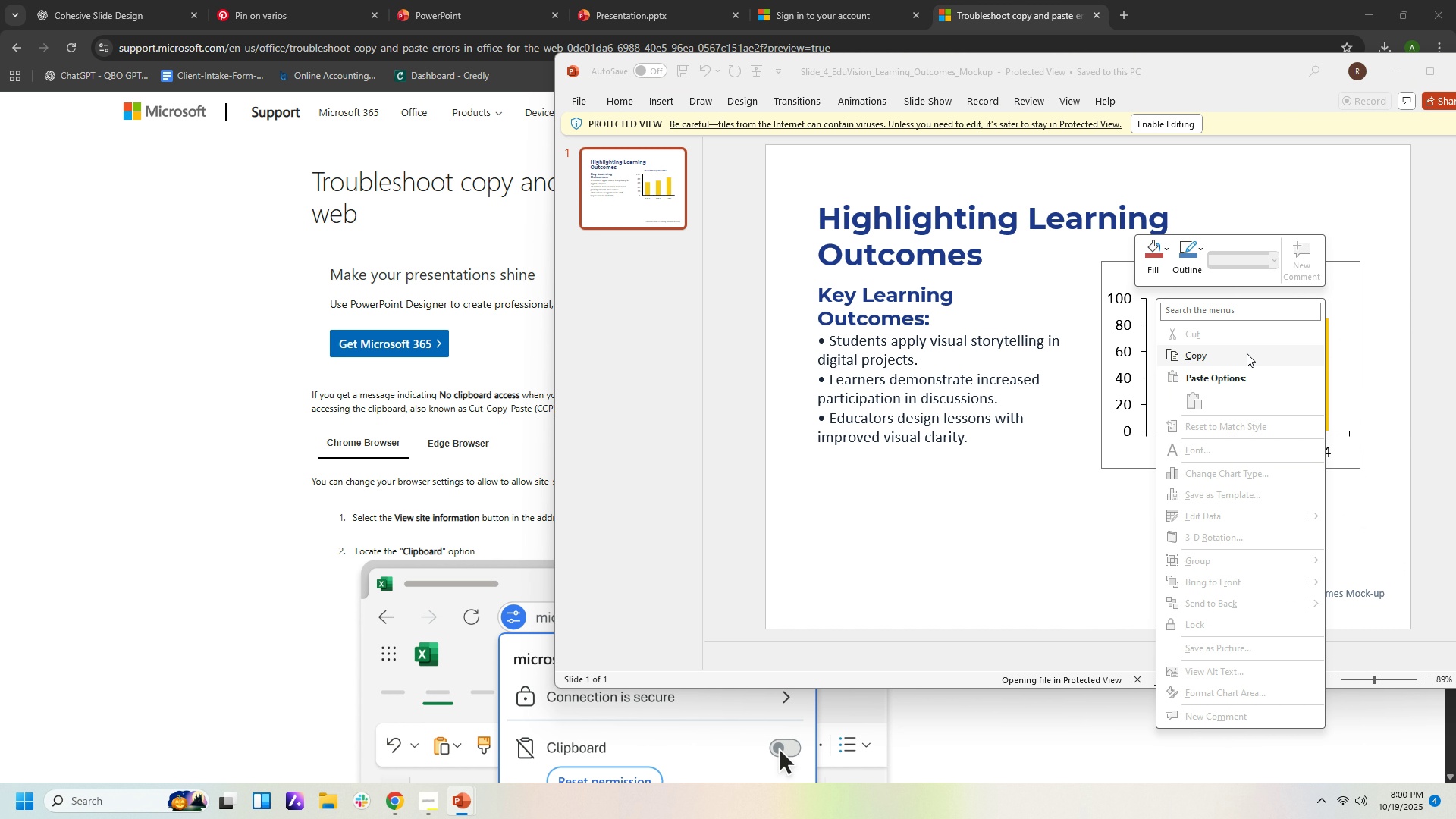 
left_click([1247, 353])
 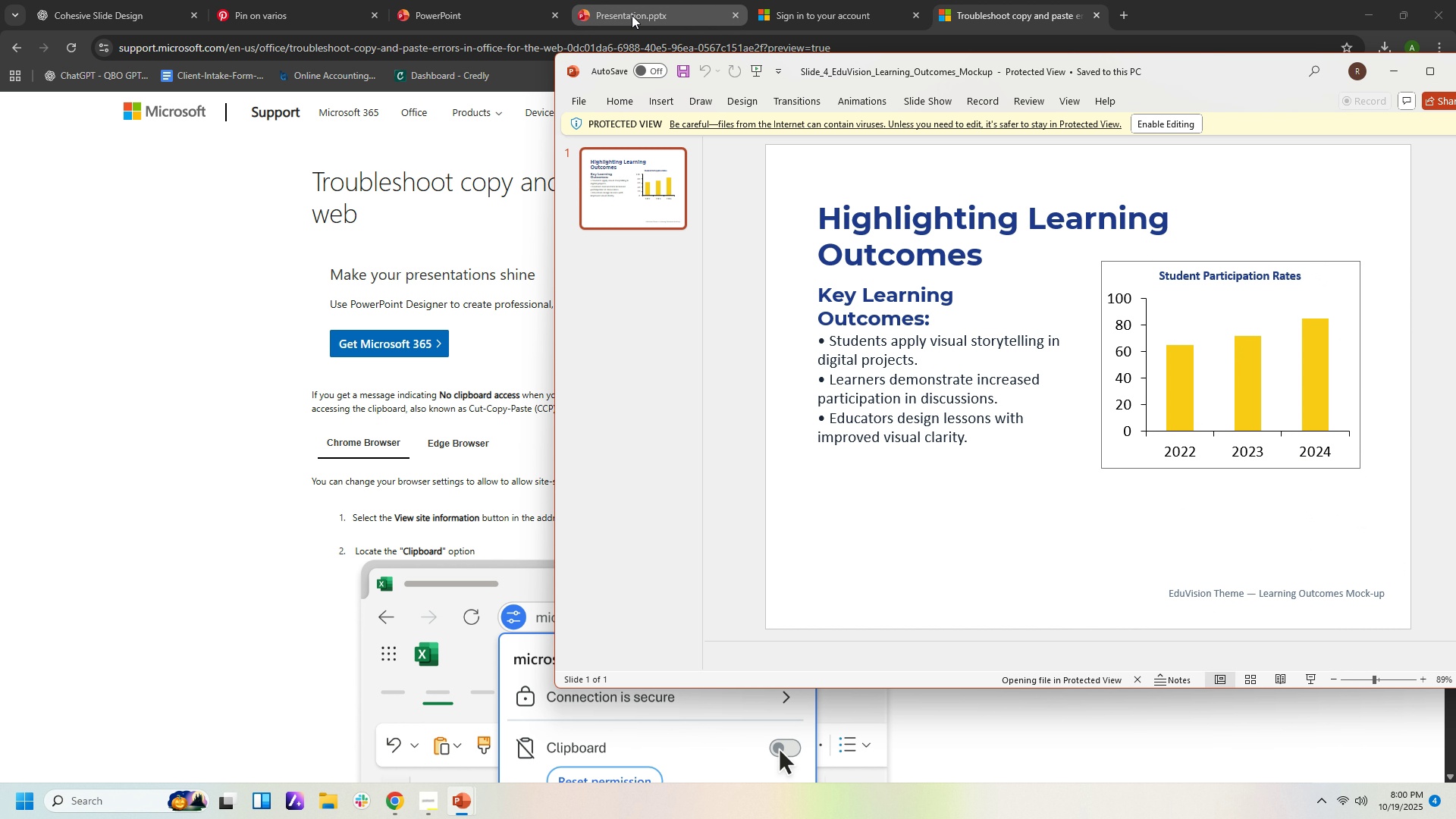 
left_click([632, 13])
 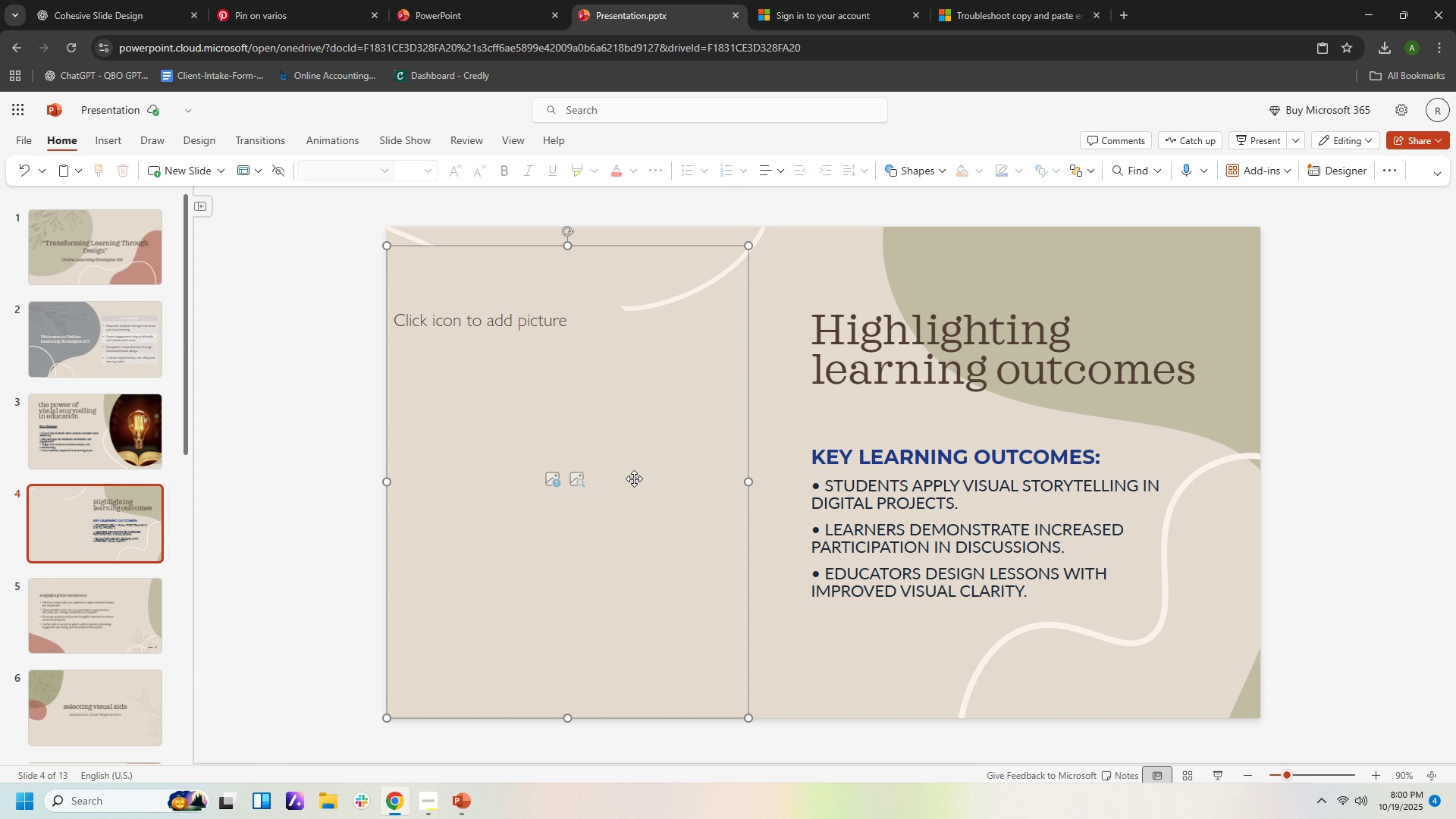 
right_click([634, 479])
 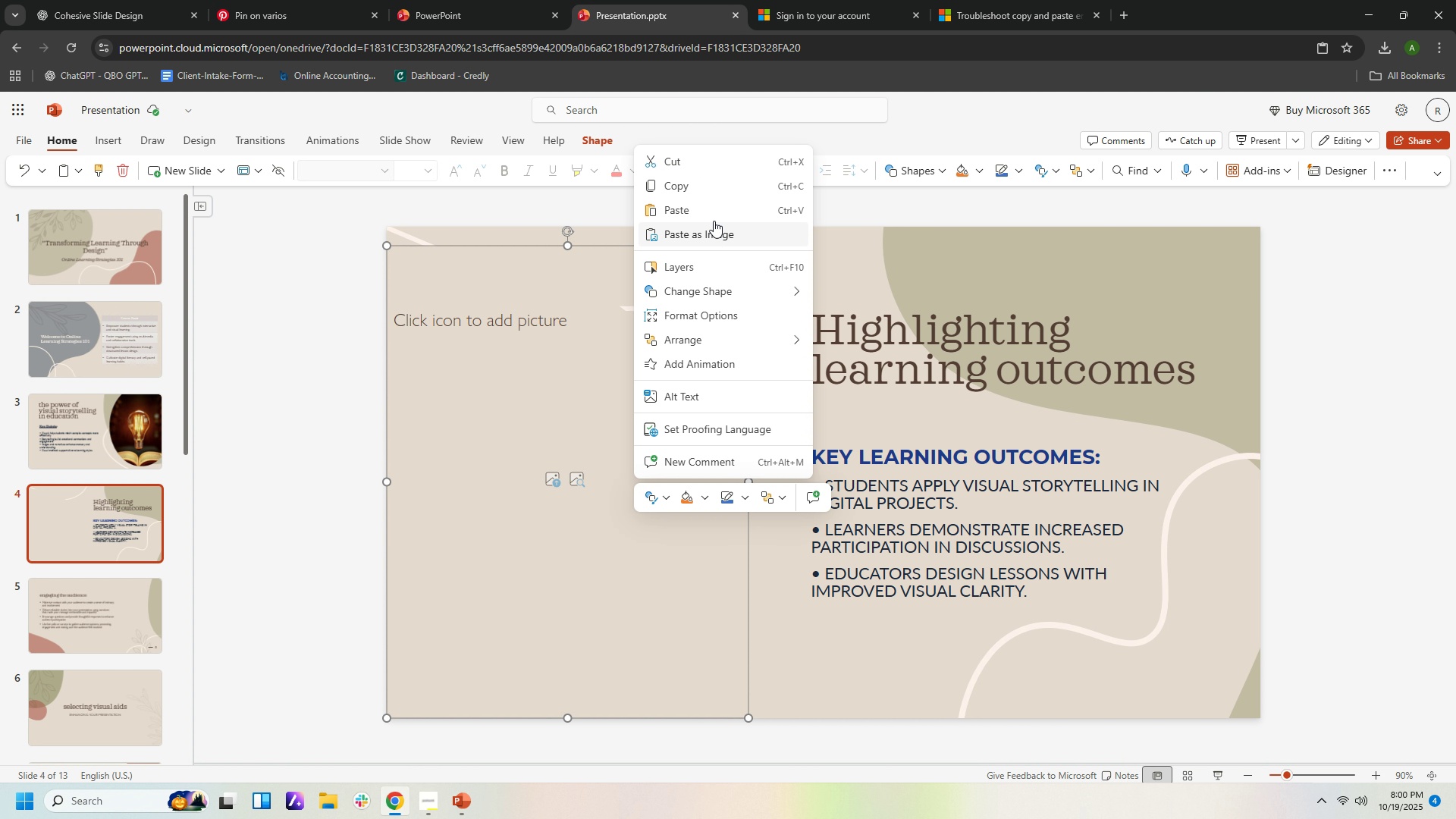 
left_click([714, 207])
 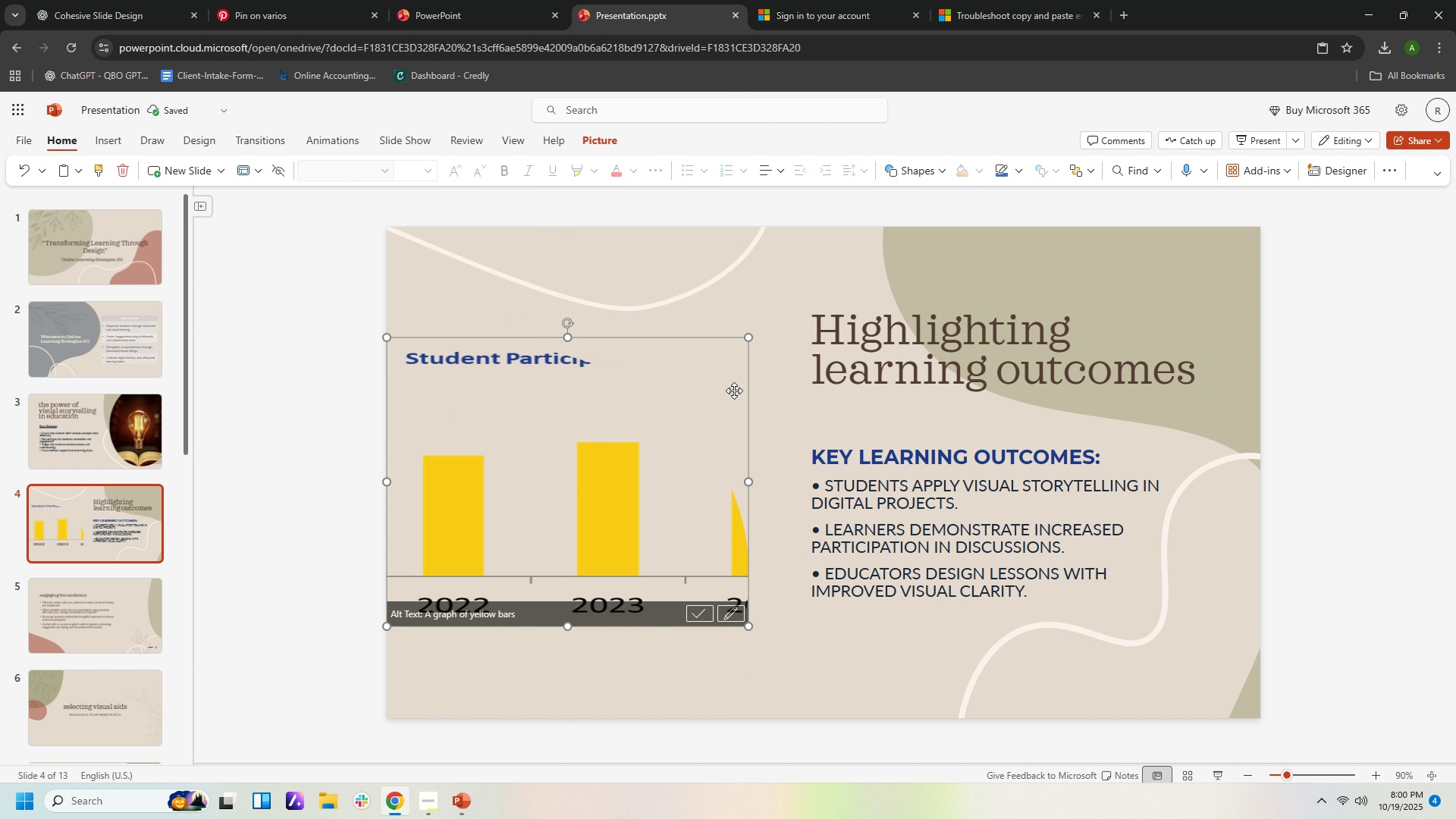 
wait(5.57)
 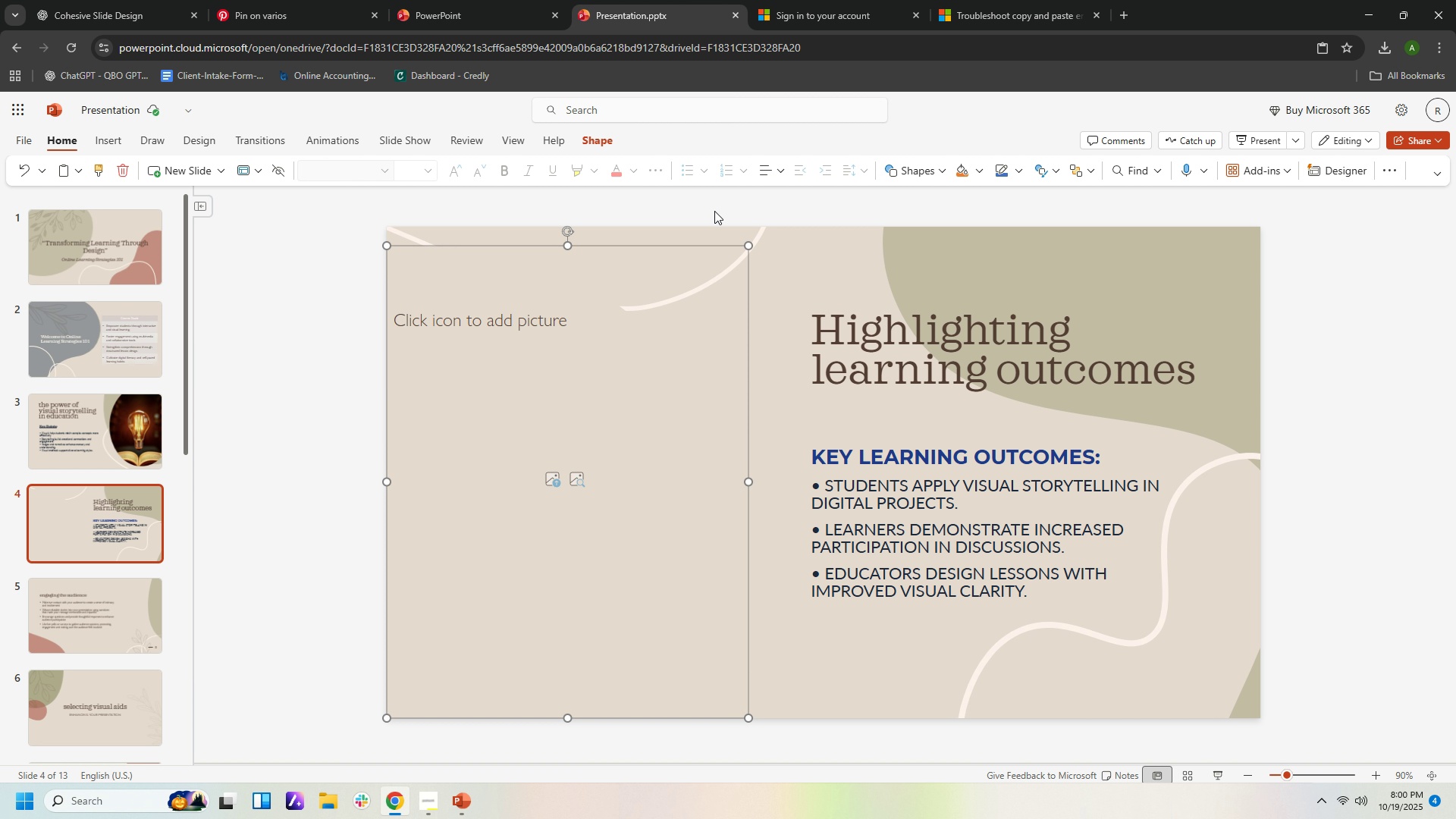 
left_click([737, 385])
 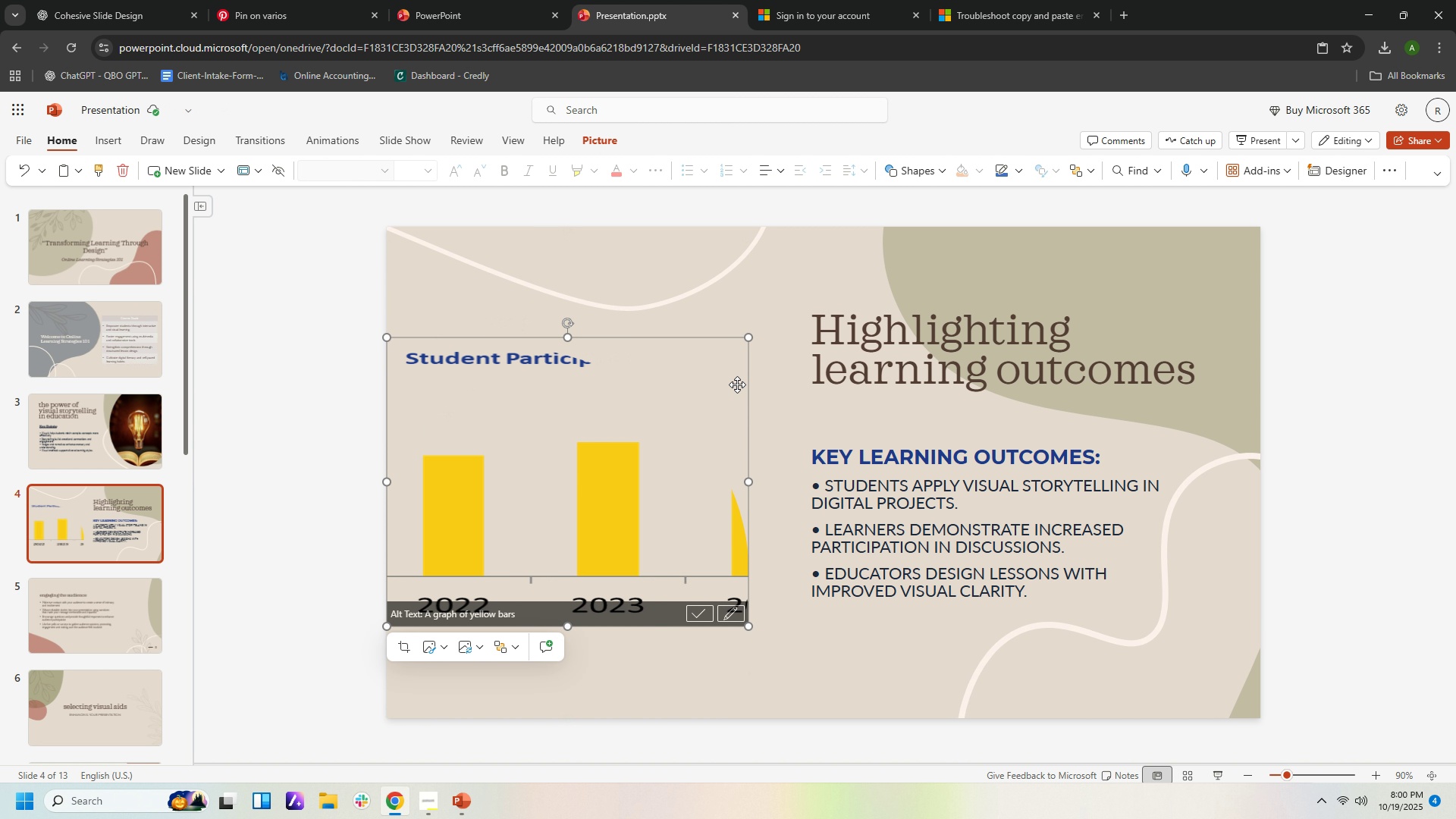 
key(Delete)
 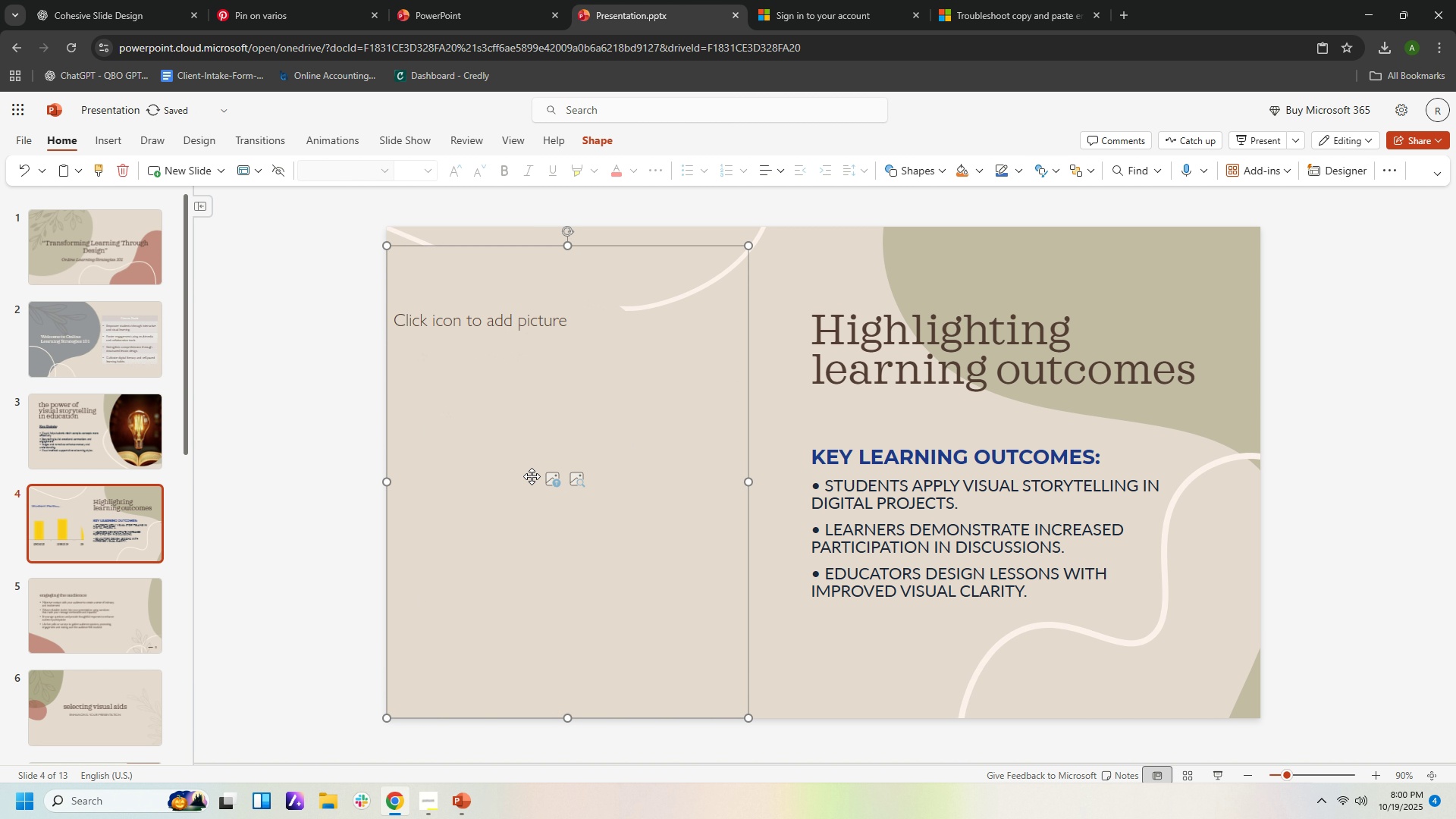 
double_click([525, 482])
 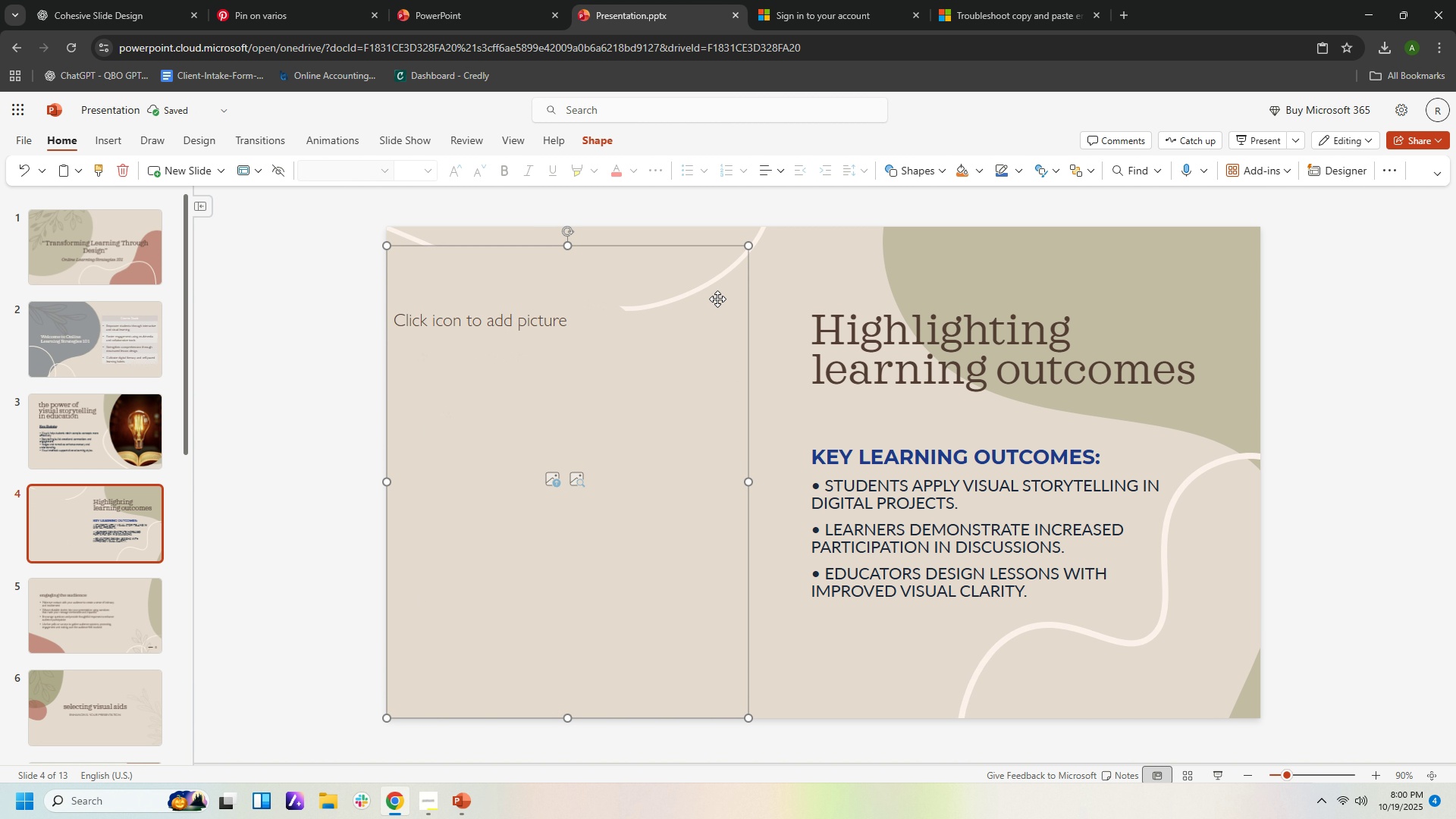 
left_click([717, 299])
 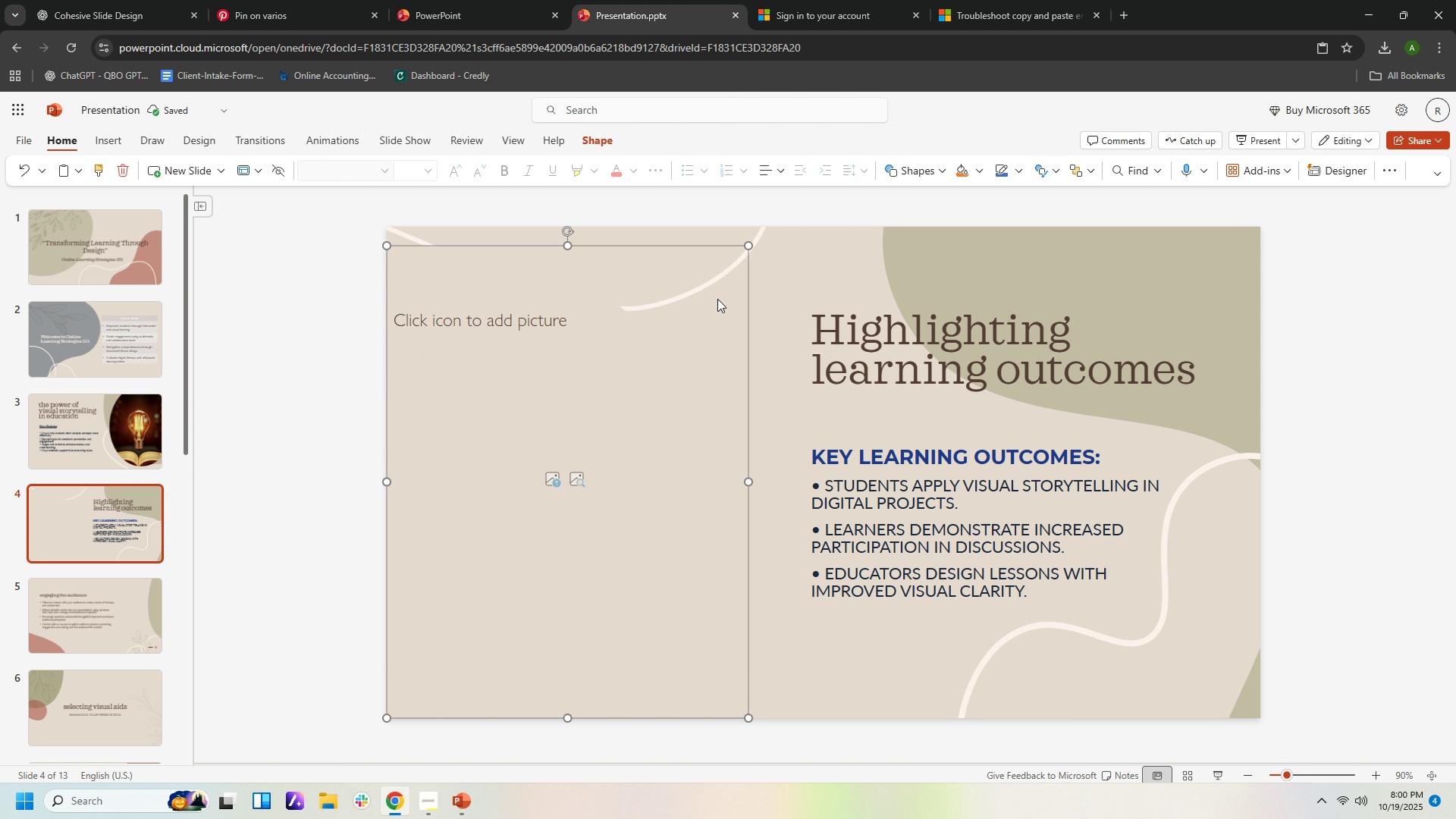 
key(Delete)
 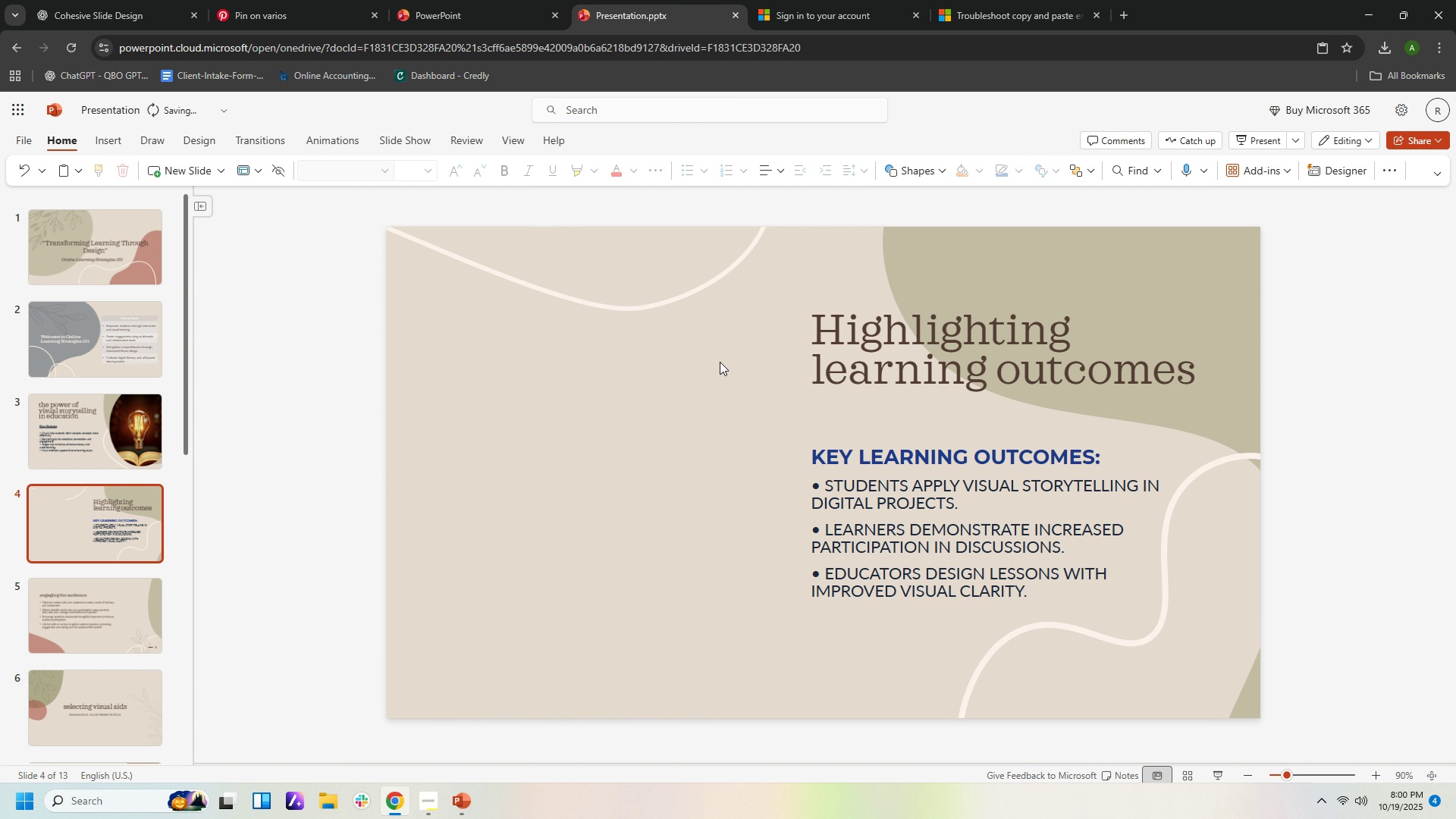 
right_click([720, 362])
 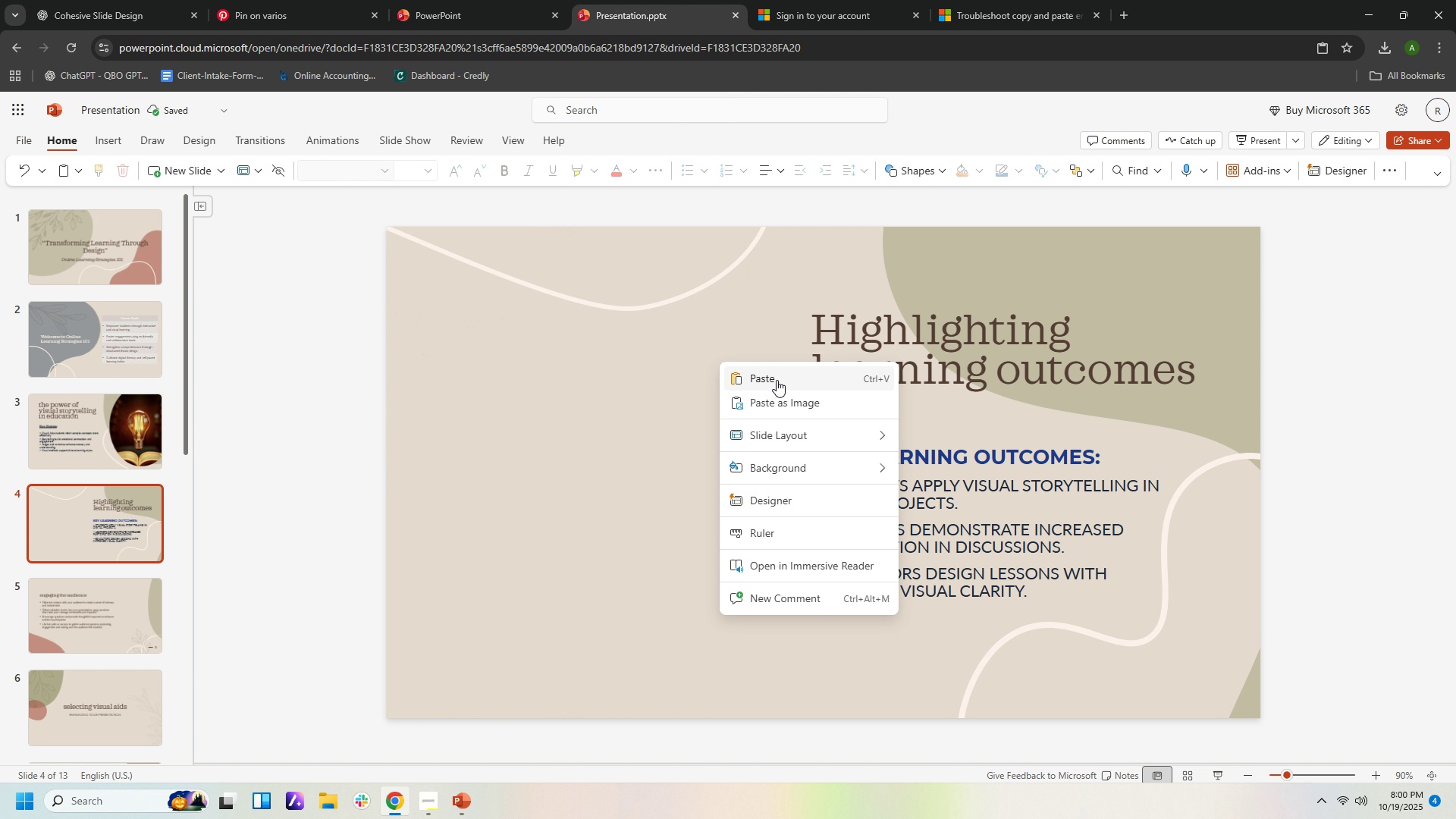 
left_click([777, 380])
 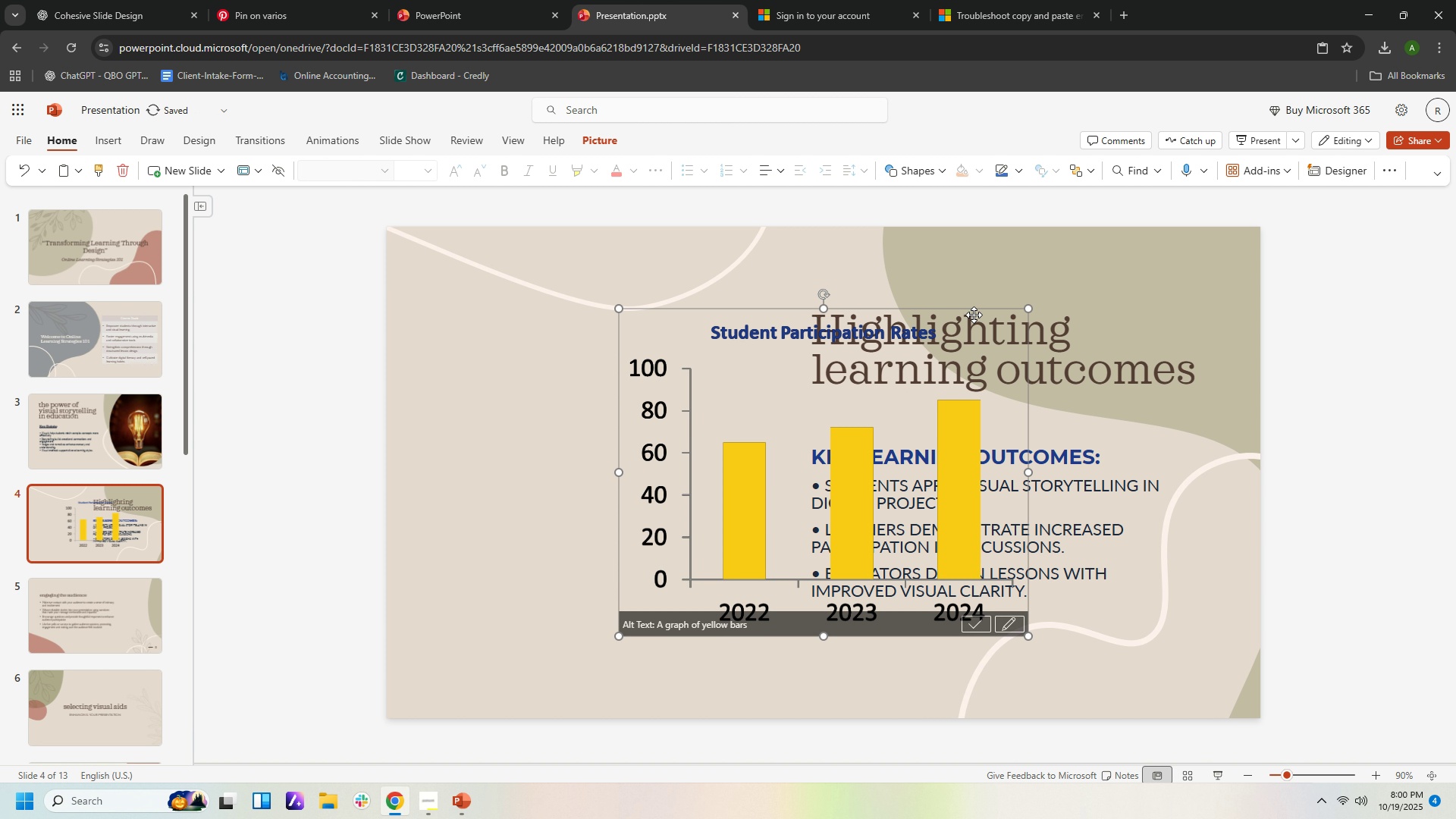 
left_click_drag(start_coordinate=[976, 312], to_coordinate=[763, 320])
 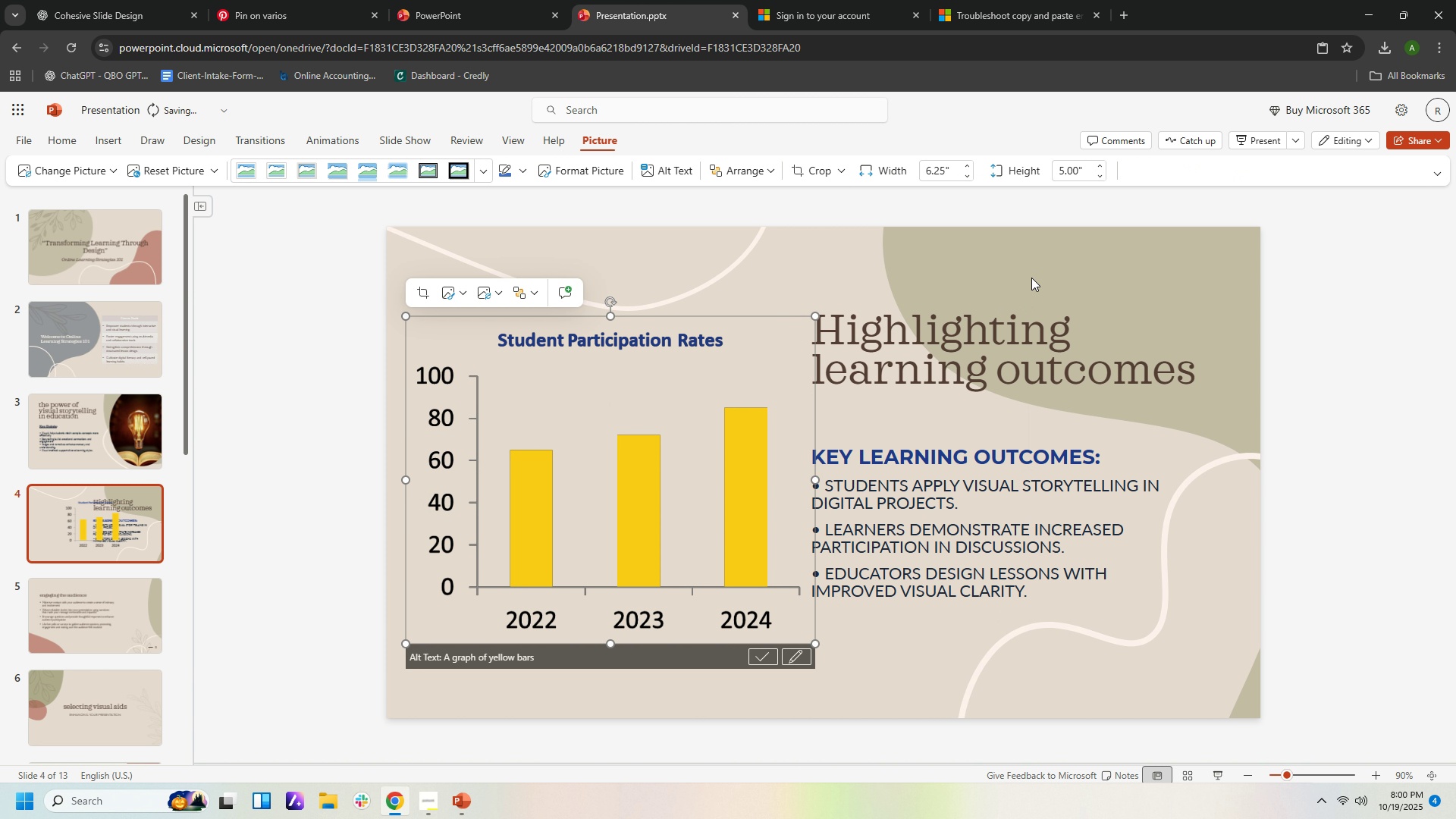 
left_click([1031, 278])
 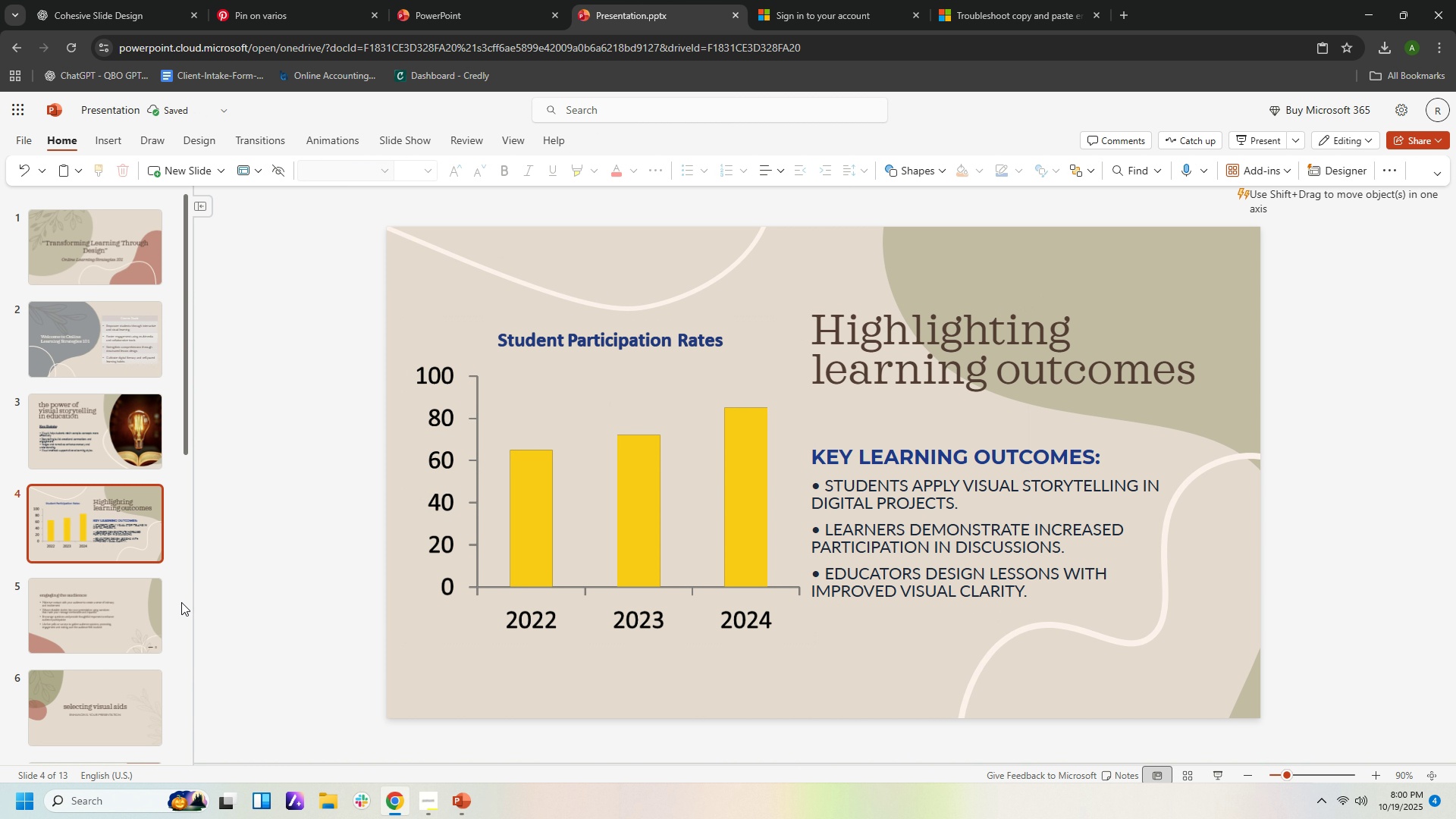 
left_click([152, 607])
 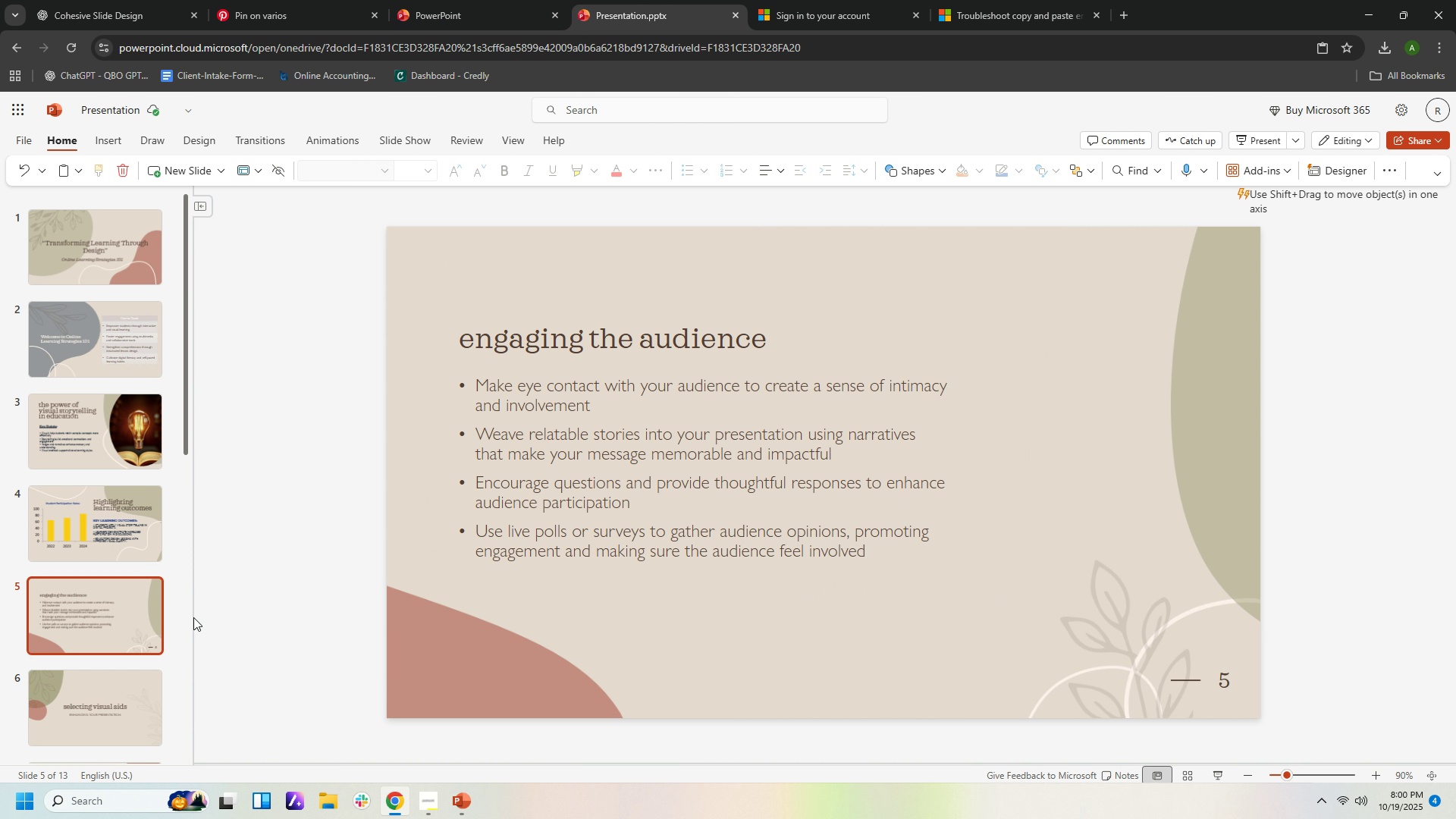 
scroll: coordinate [124, 620], scroll_direction: down, amount: 2.0
 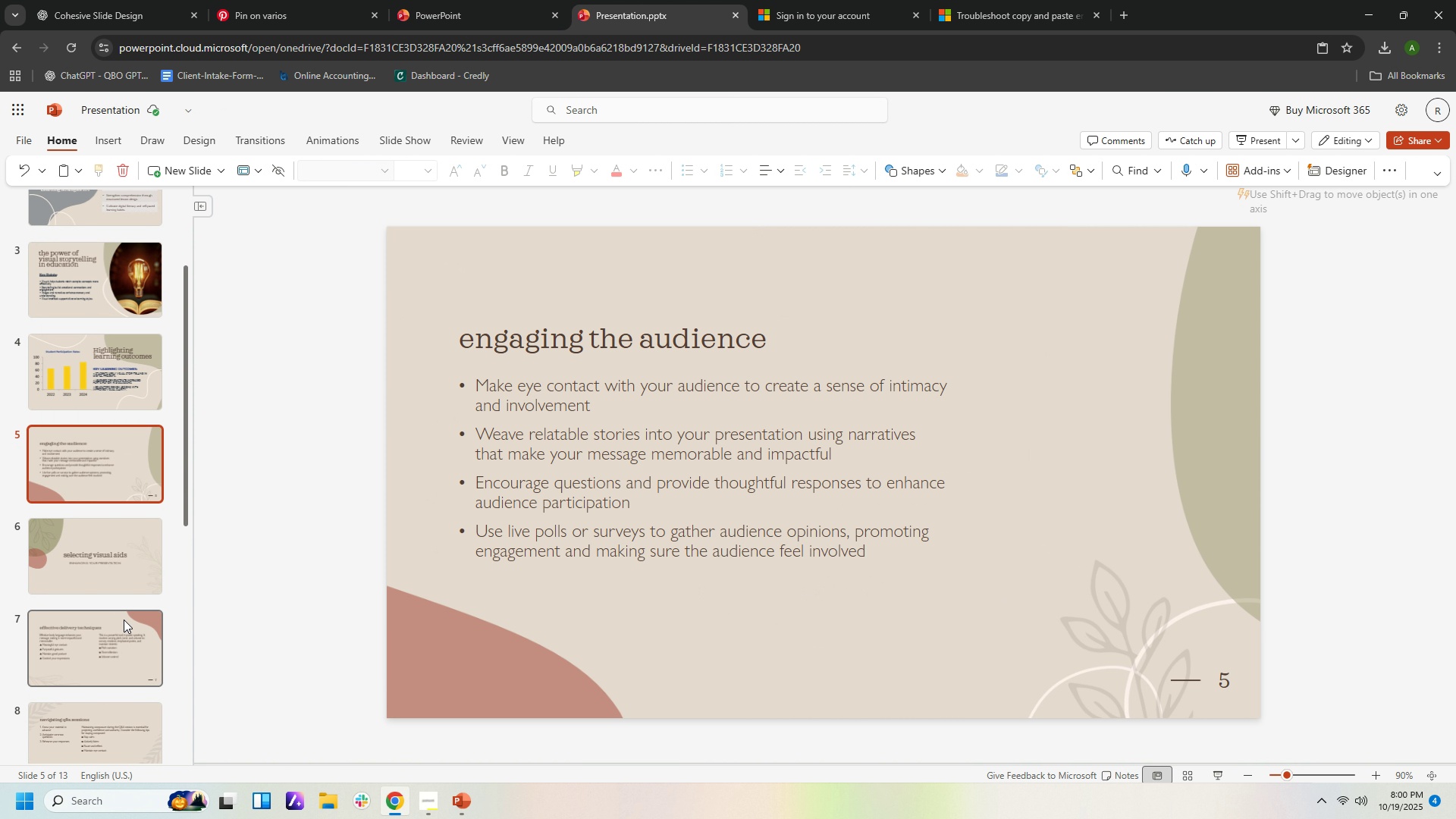 
scroll: coordinate [124, 620], scroll_direction: up, amount: 2.0
 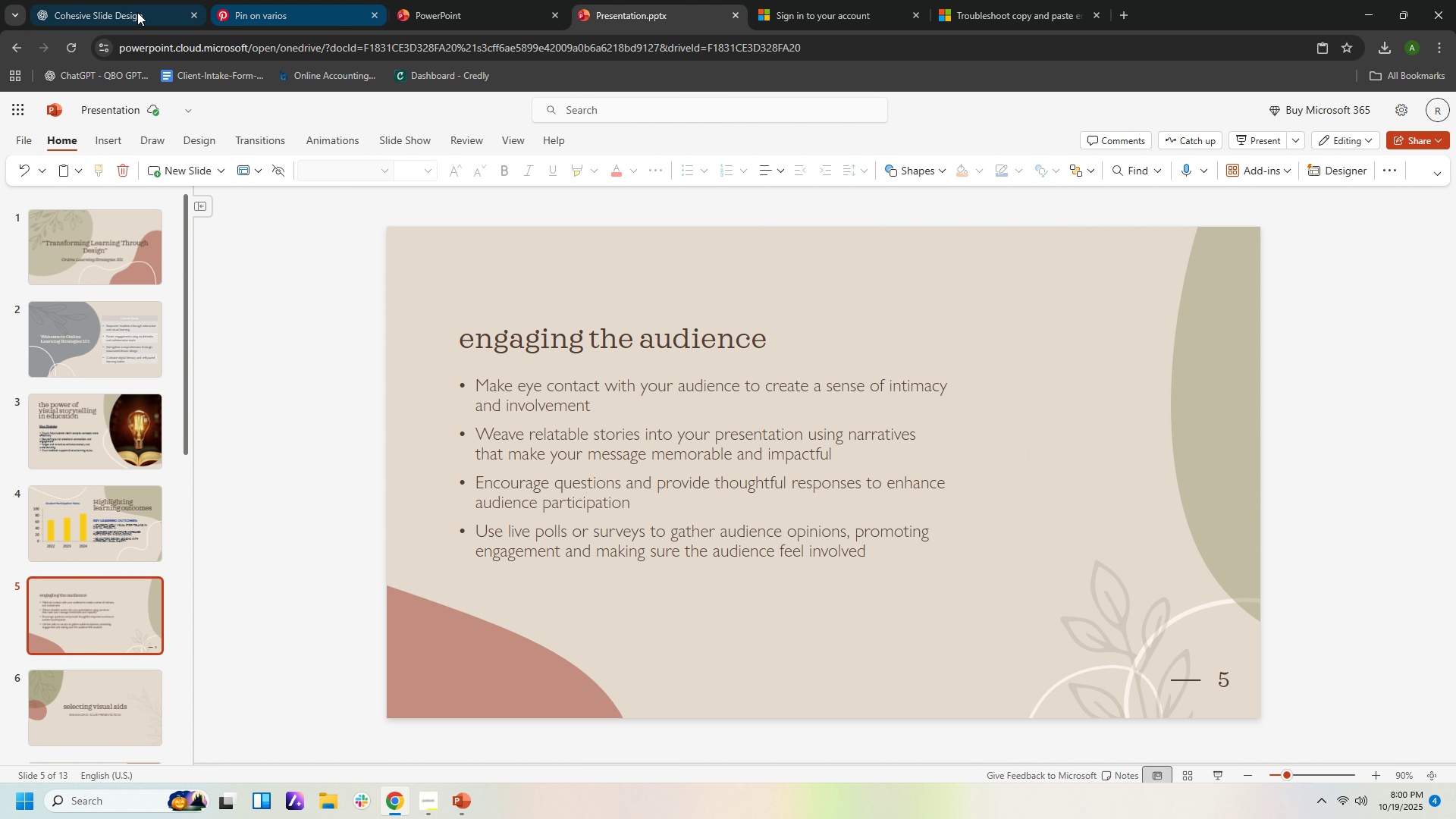 
left_click([126, 17])
 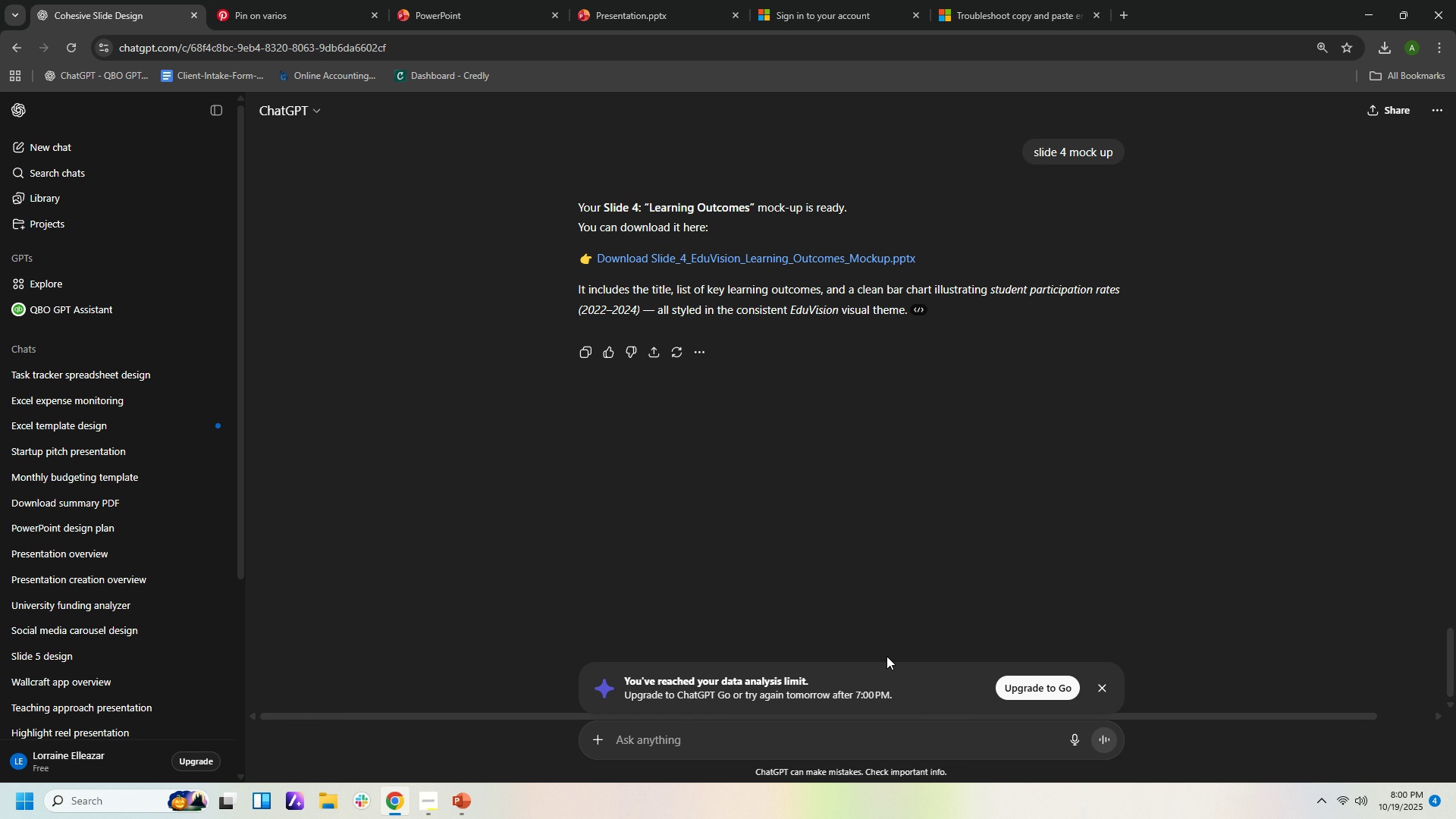 
scroll: coordinate [1008, 505], scroll_direction: up, amount: 26.0
 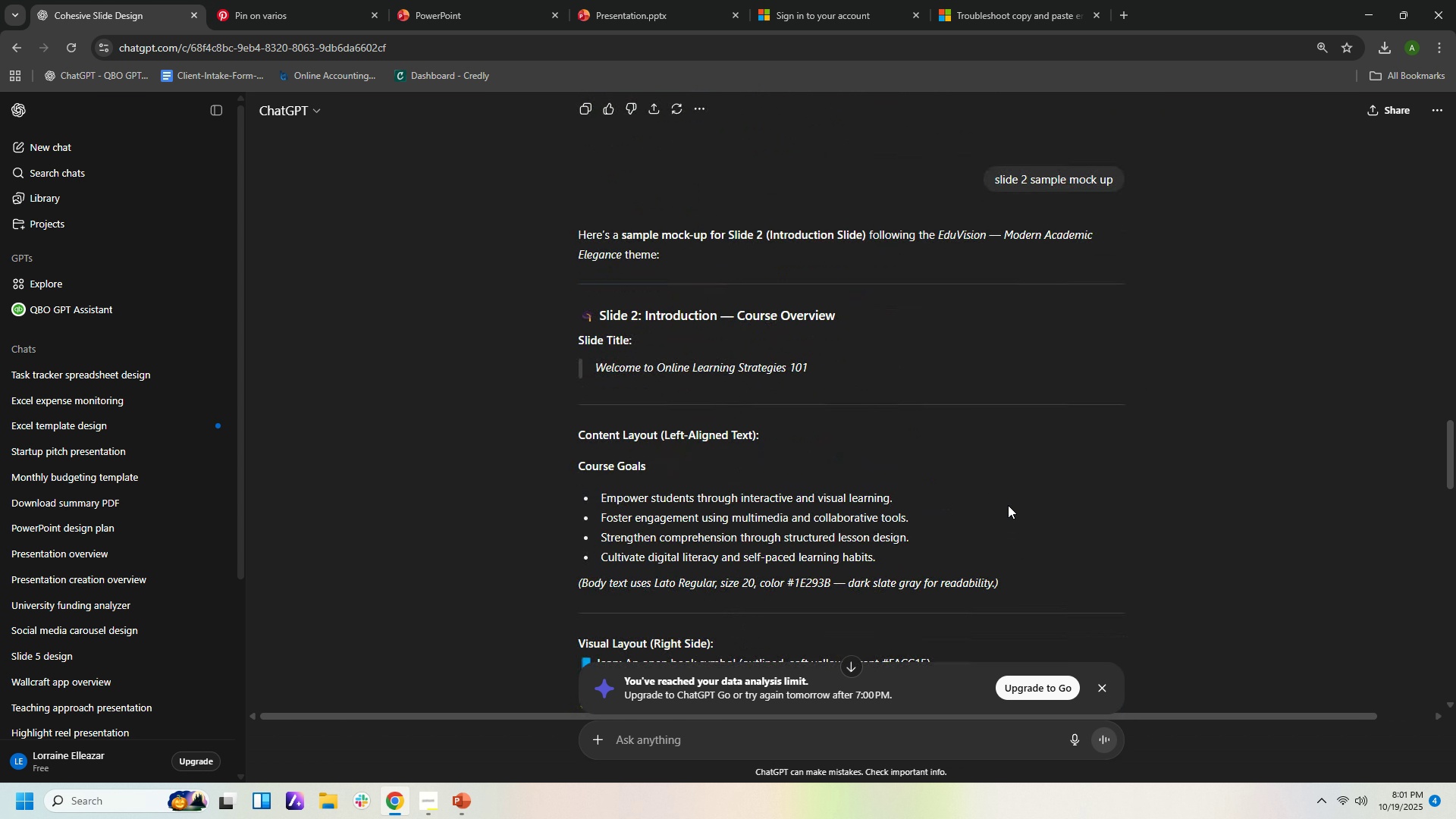 
scroll: coordinate [1008, 505], scroll_direction: down, amount: 7.0
 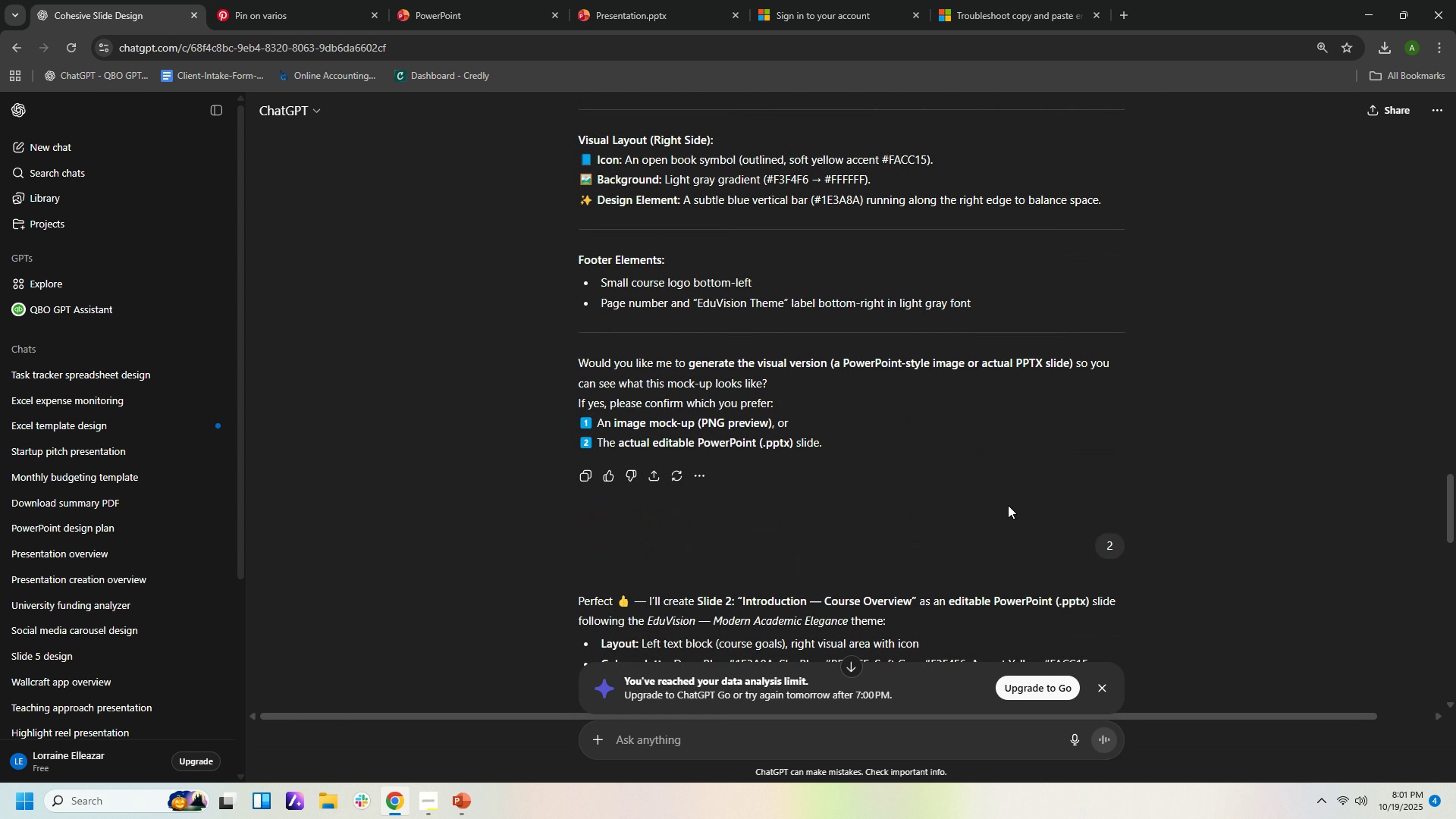 
scroll: coordinate [1008, 505], scroll_direction: up, amount: 25.0
 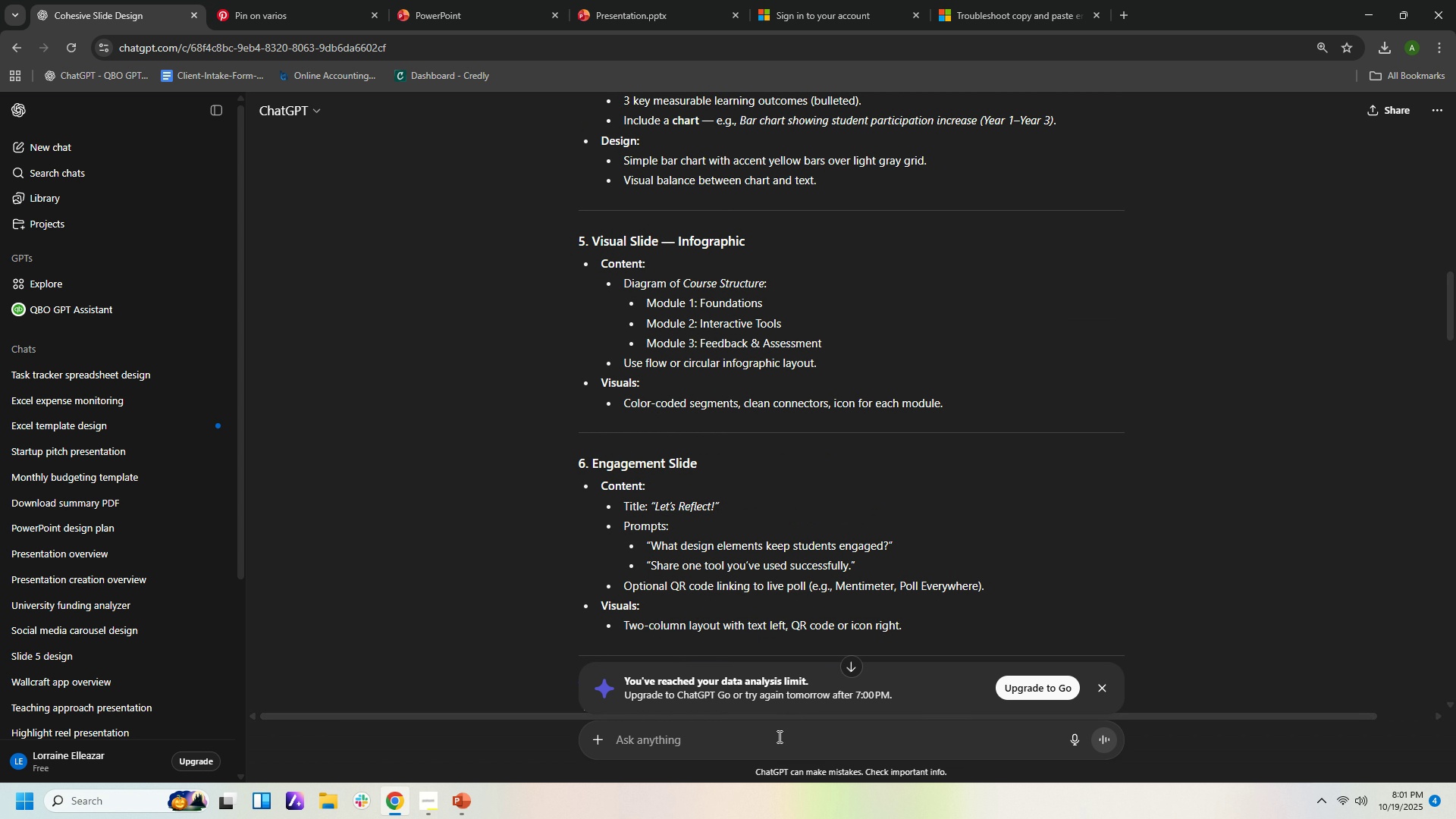 
left_click([765, 739])
 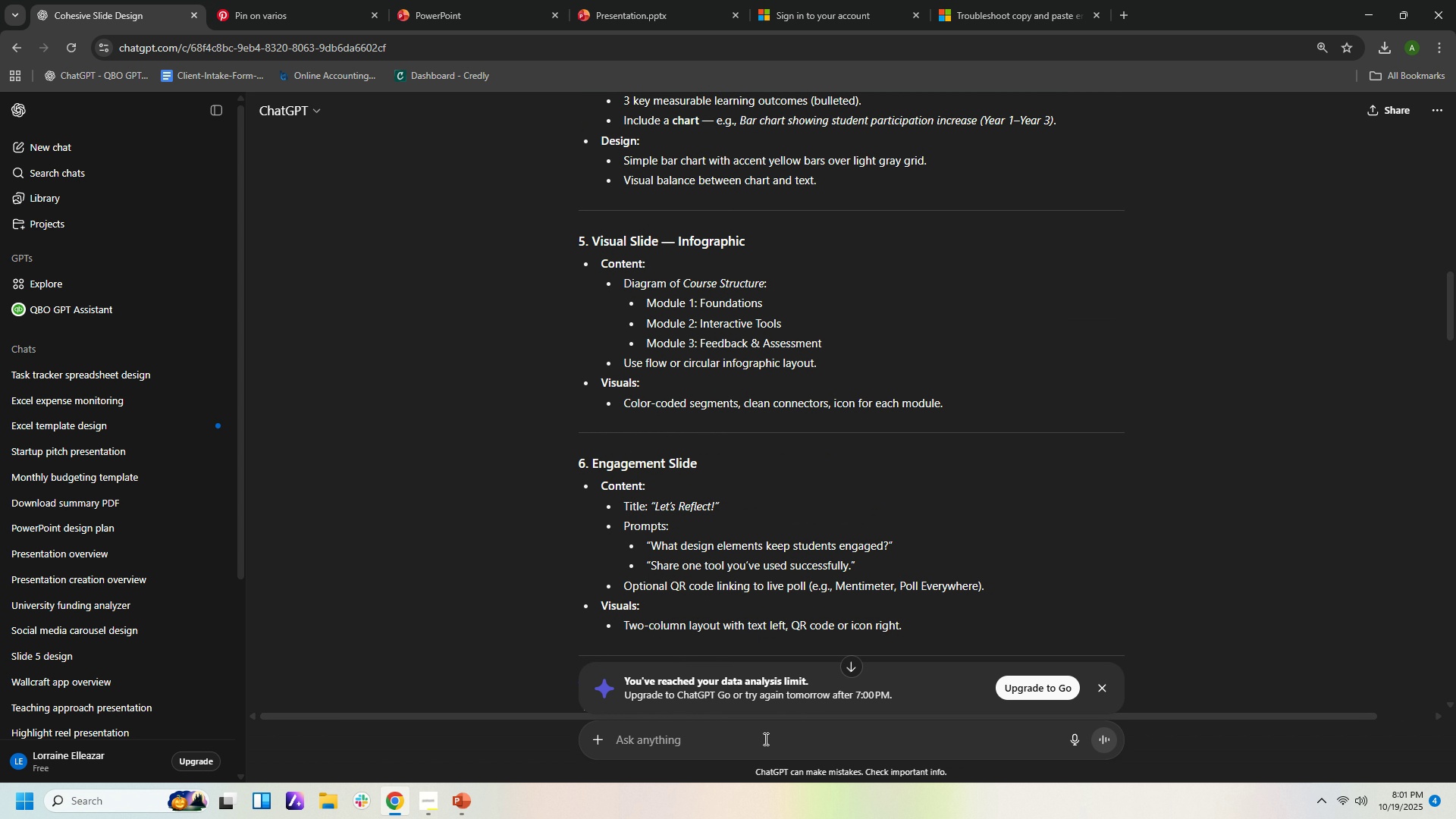 
type(slide 5 sample design mock up)
 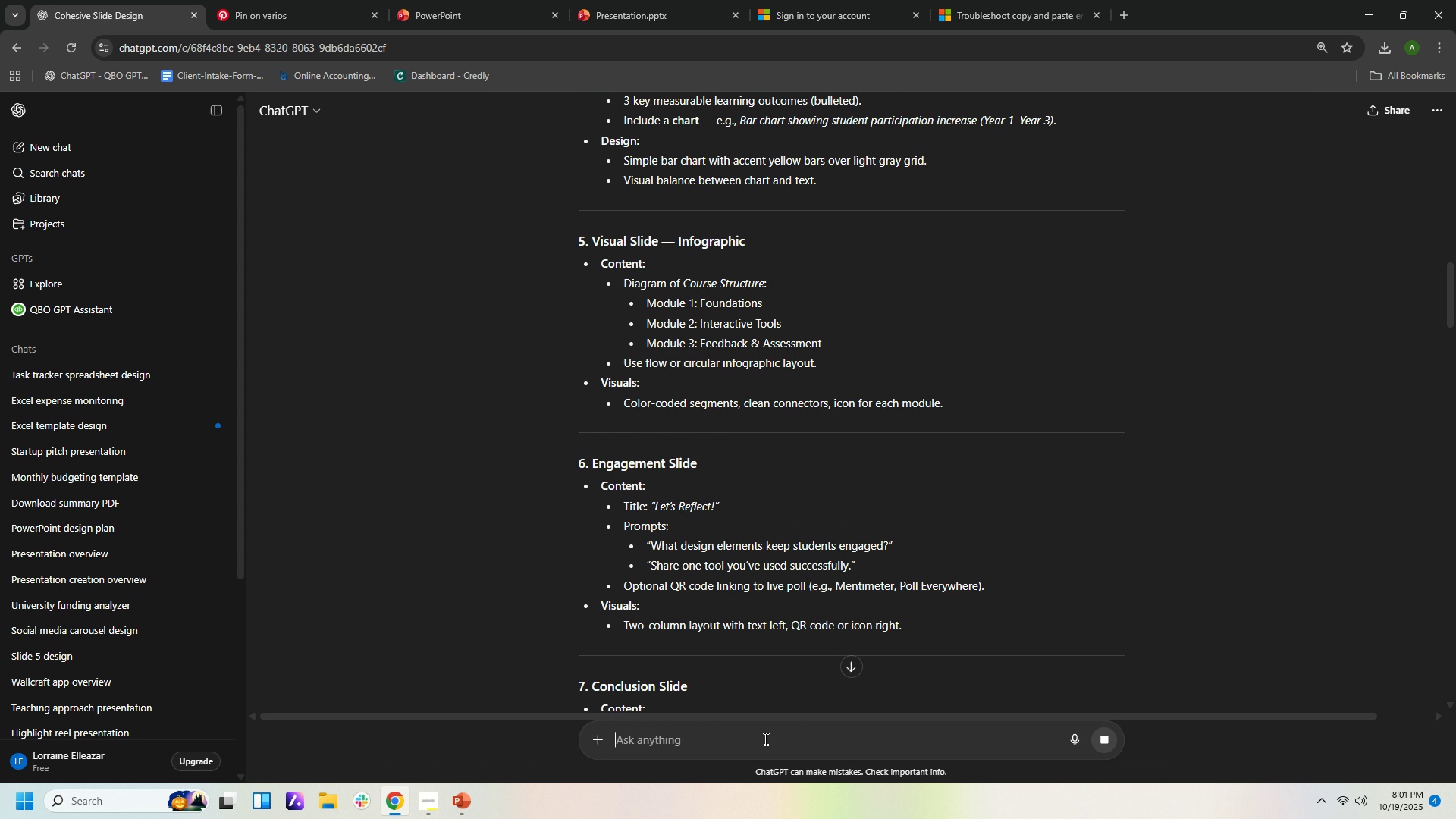 
key(Enter)
 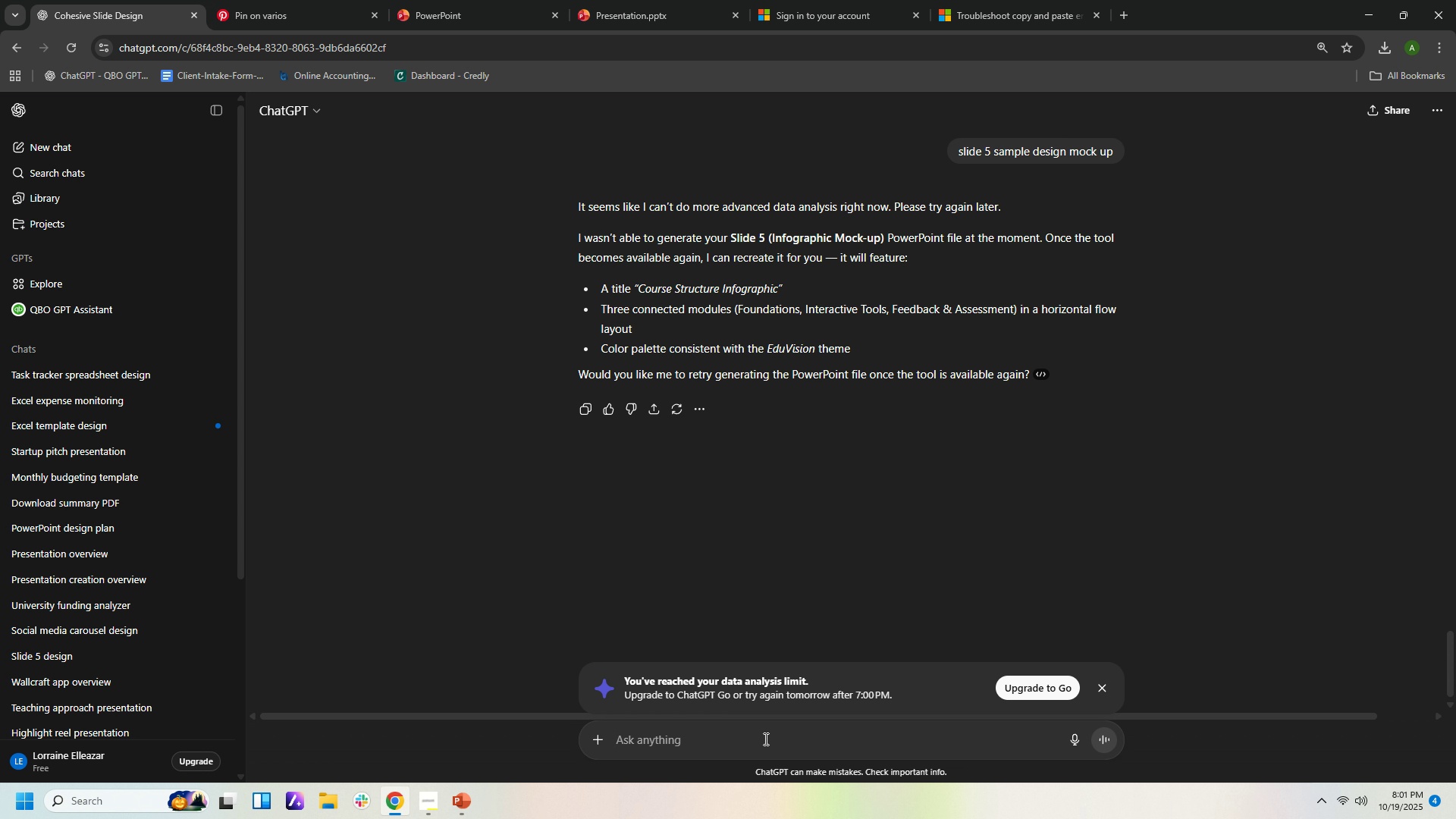 
wait(34.28)
 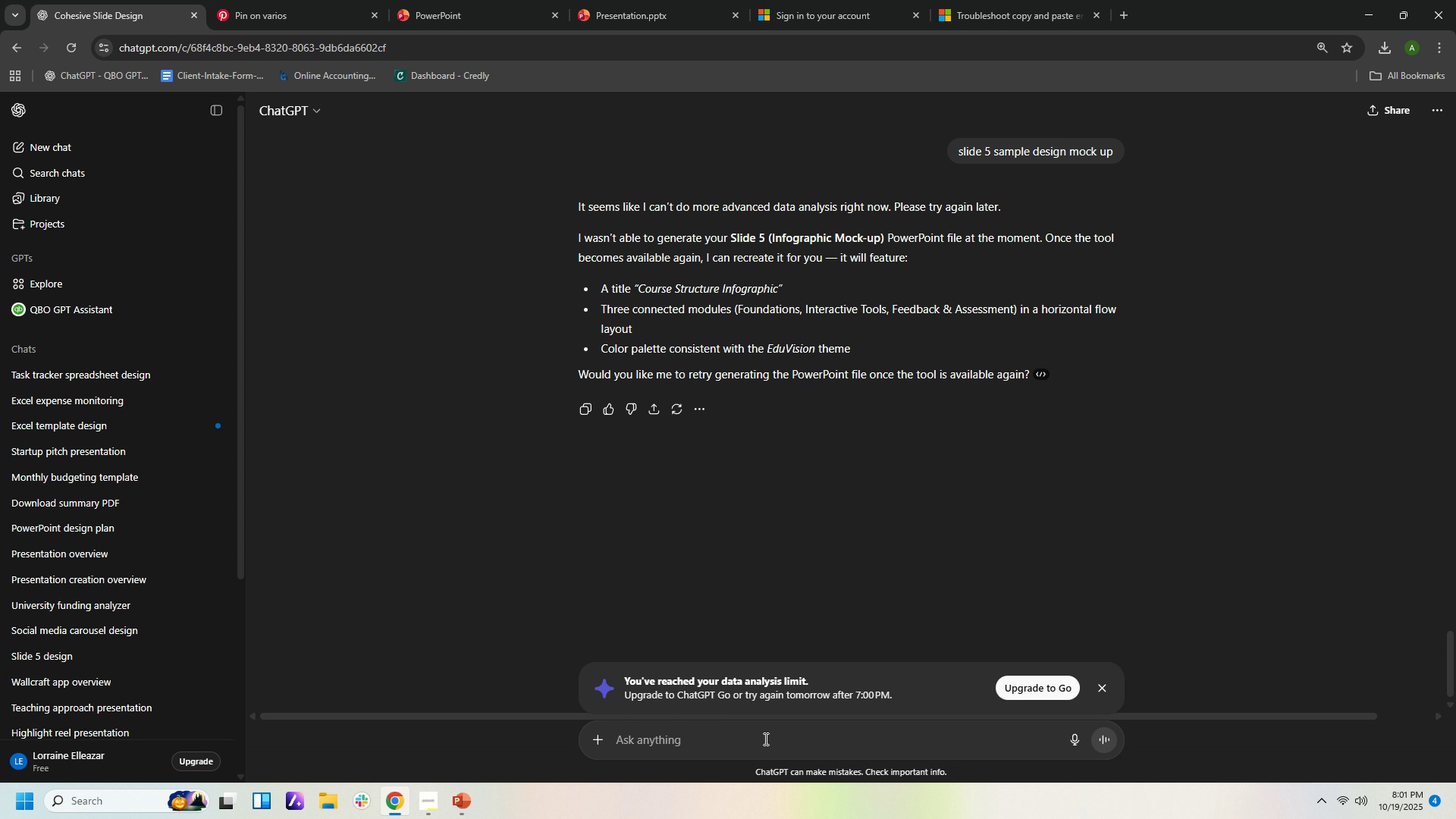 
left_click([764, 739])
 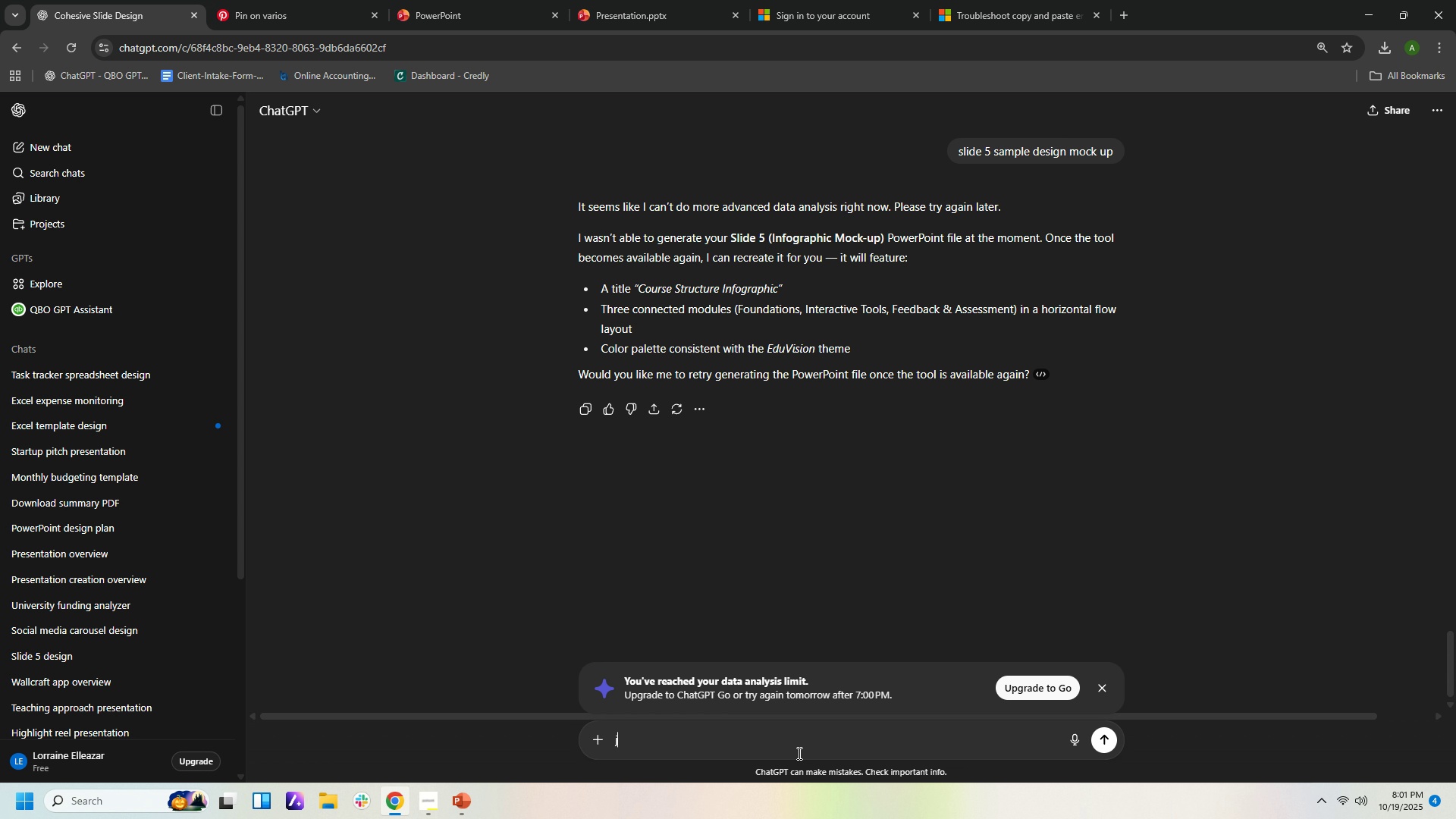 
type(just a sample design of slide)
key(Backspace)
key(Backspace)
type(des)
 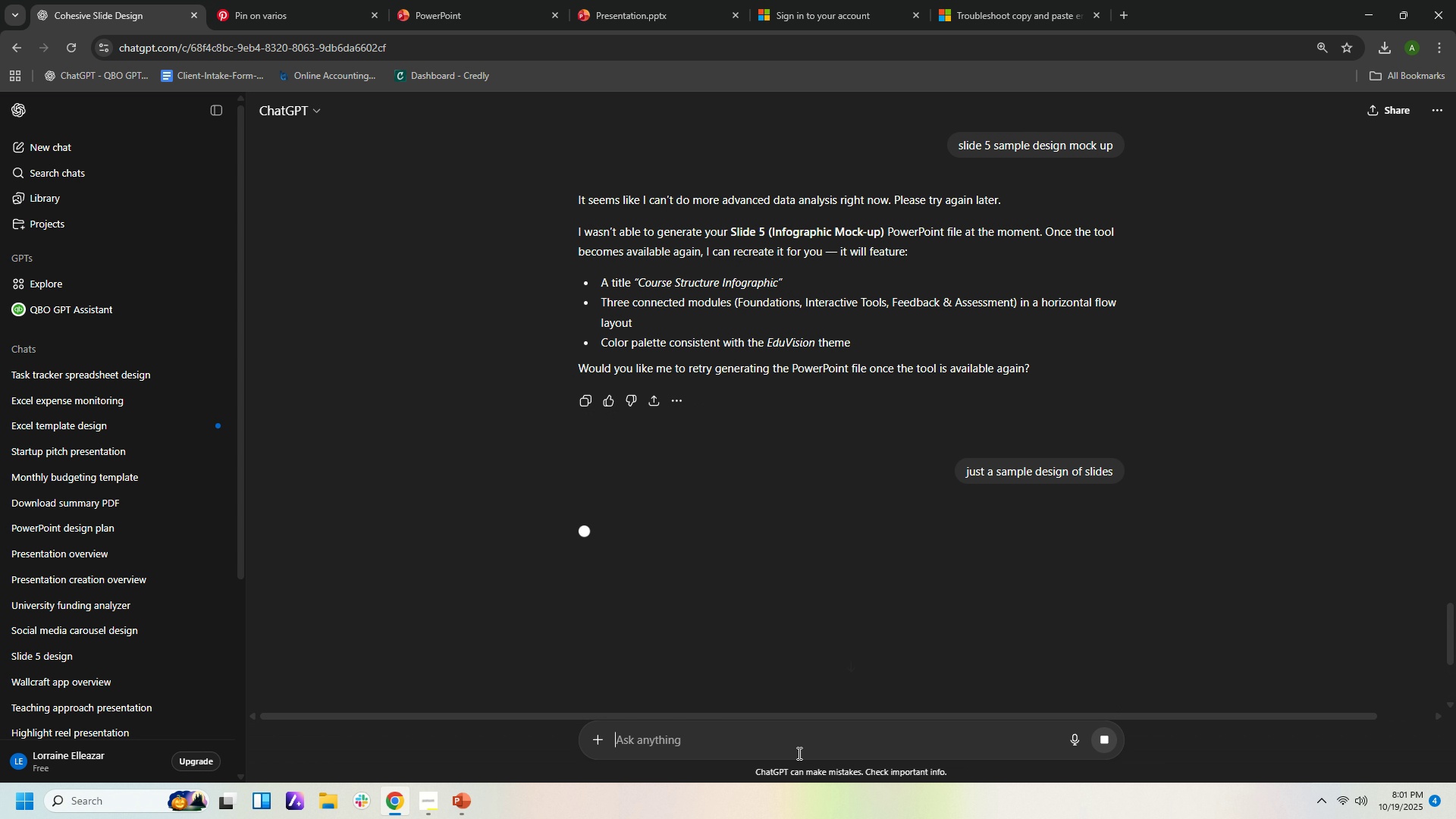 
key(Enter)
 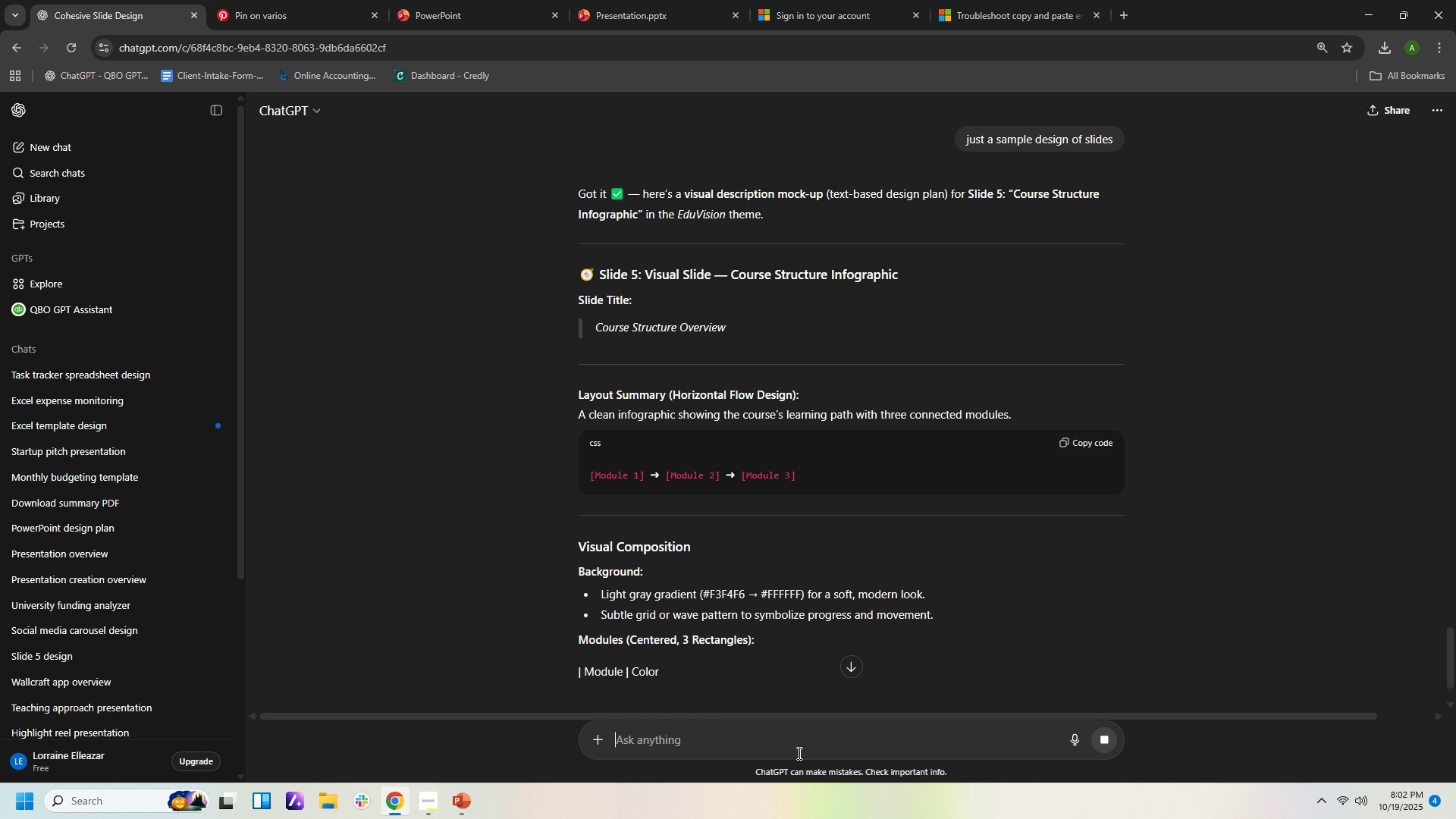 
wait(11.5)
 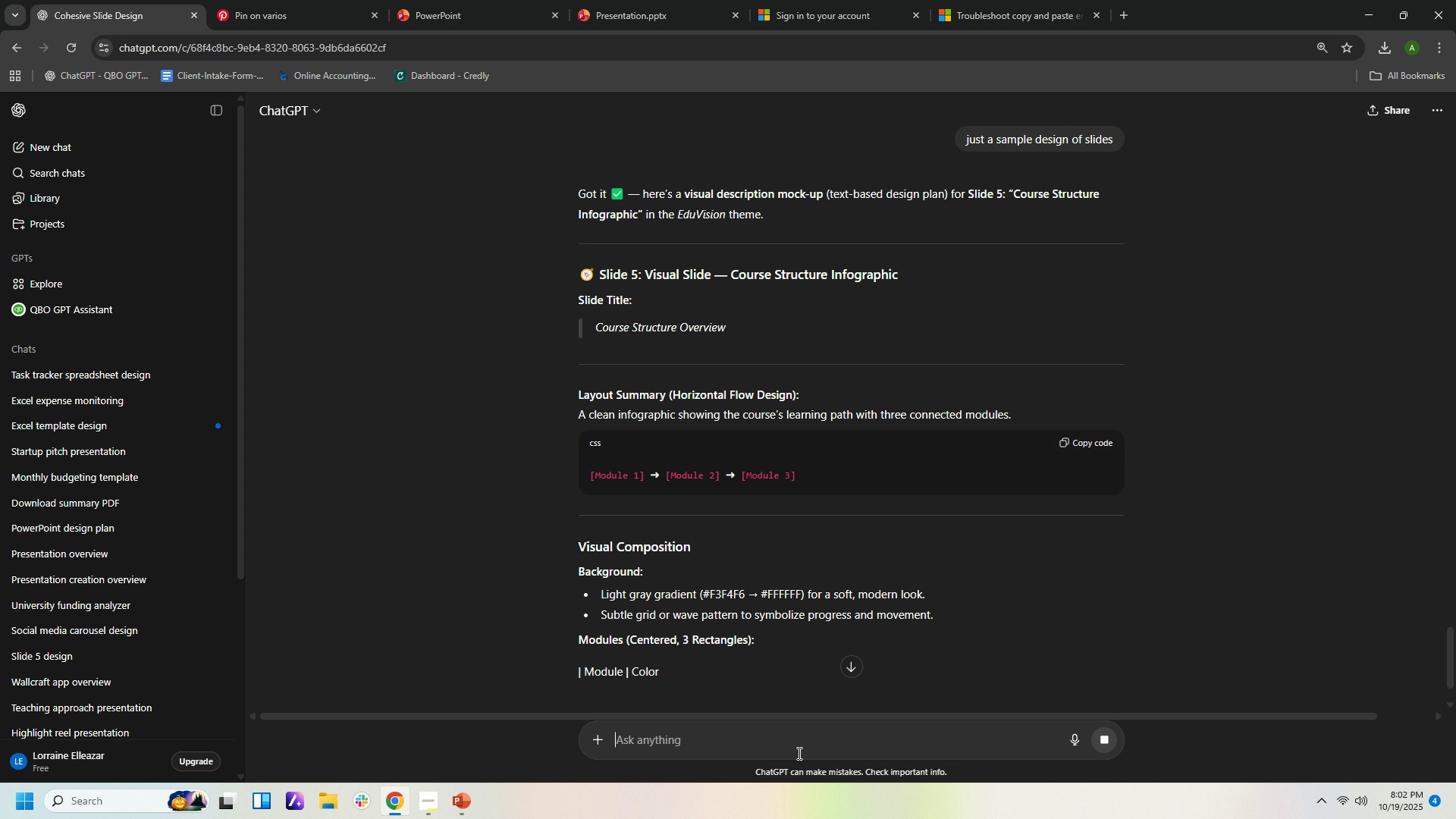 
scroll: coordinate [1034, 645], scroll_direction: down, amount: 12.0
 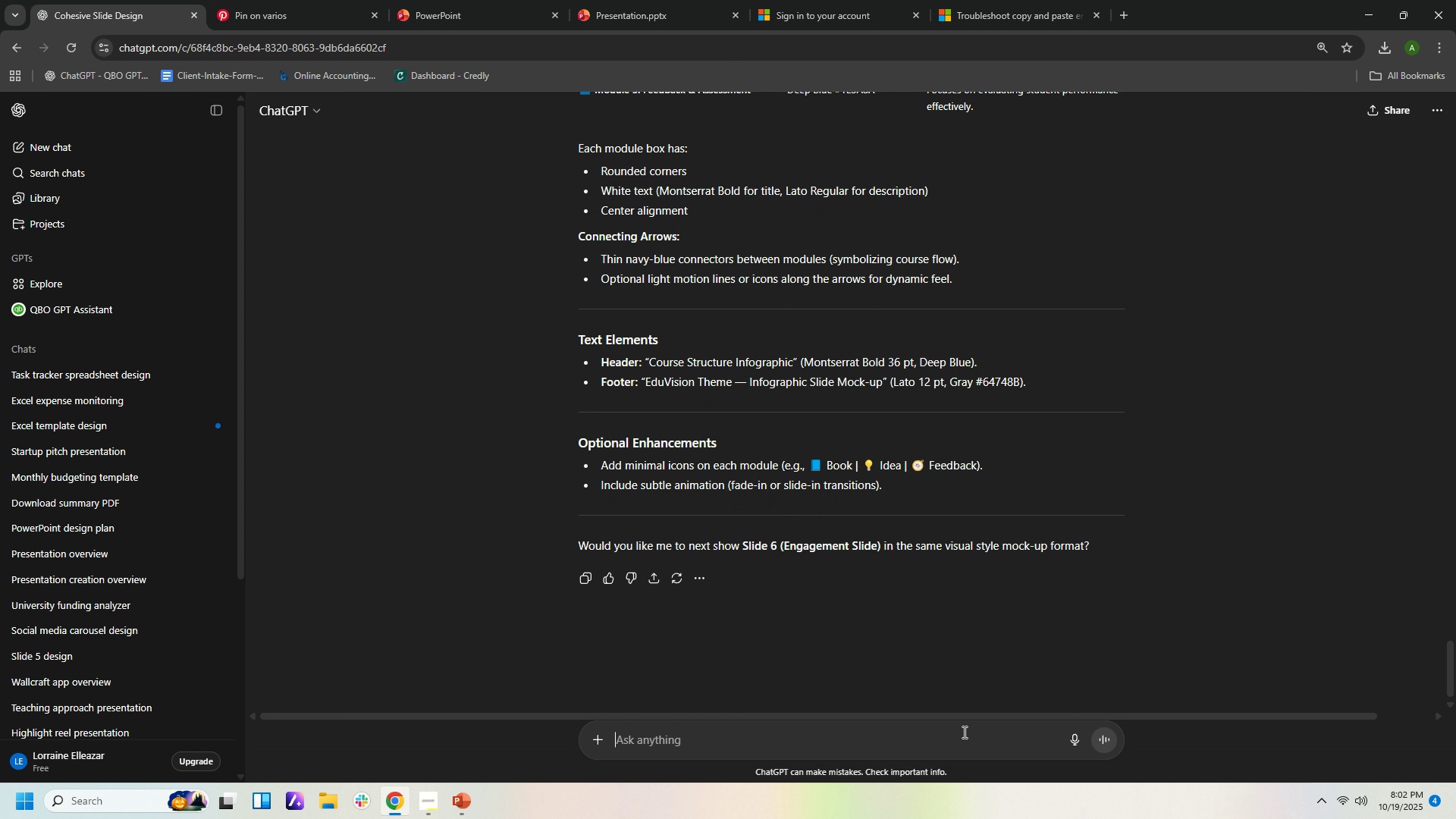 
left_click([963, 732])
 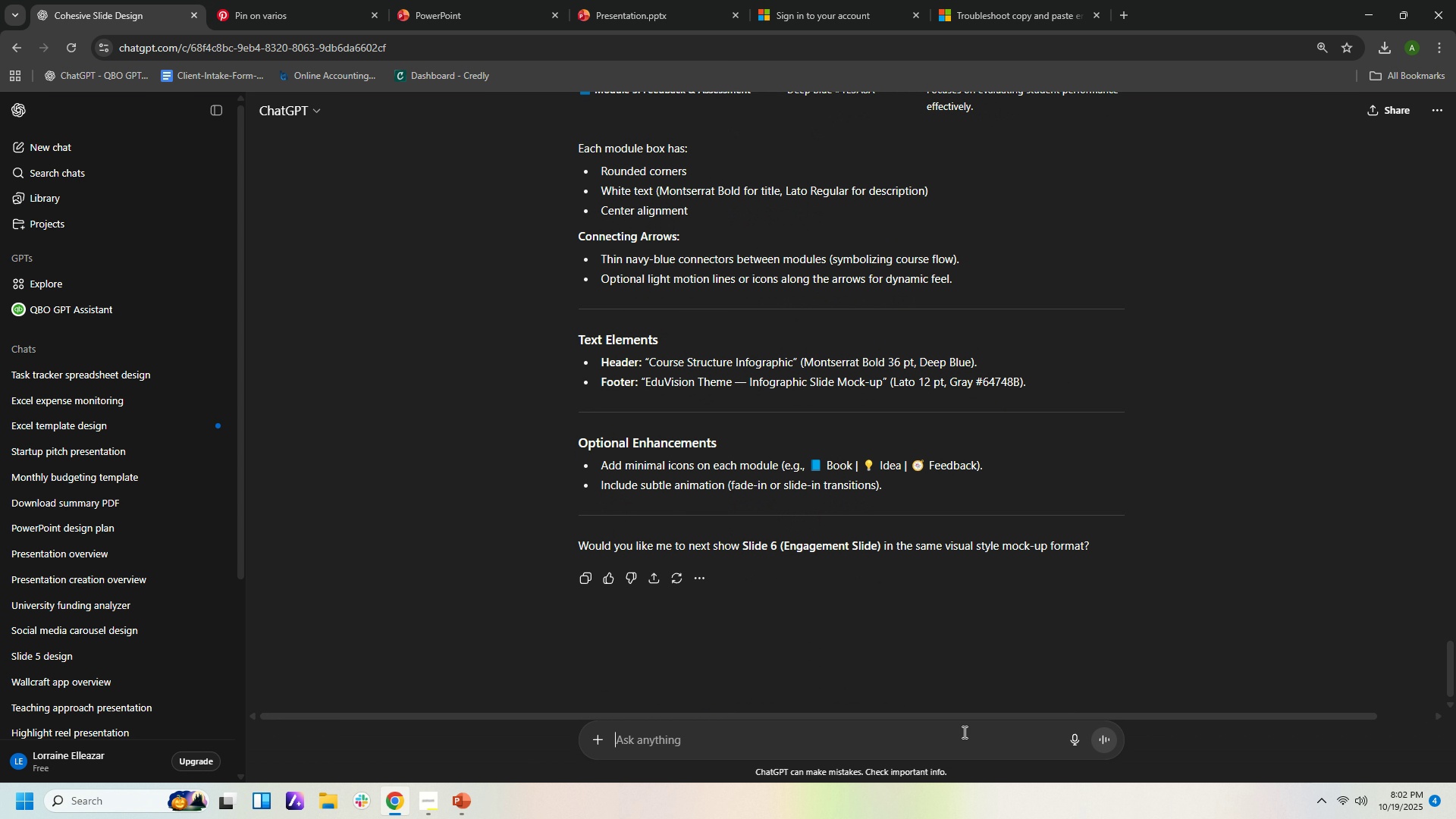 
type(png)
 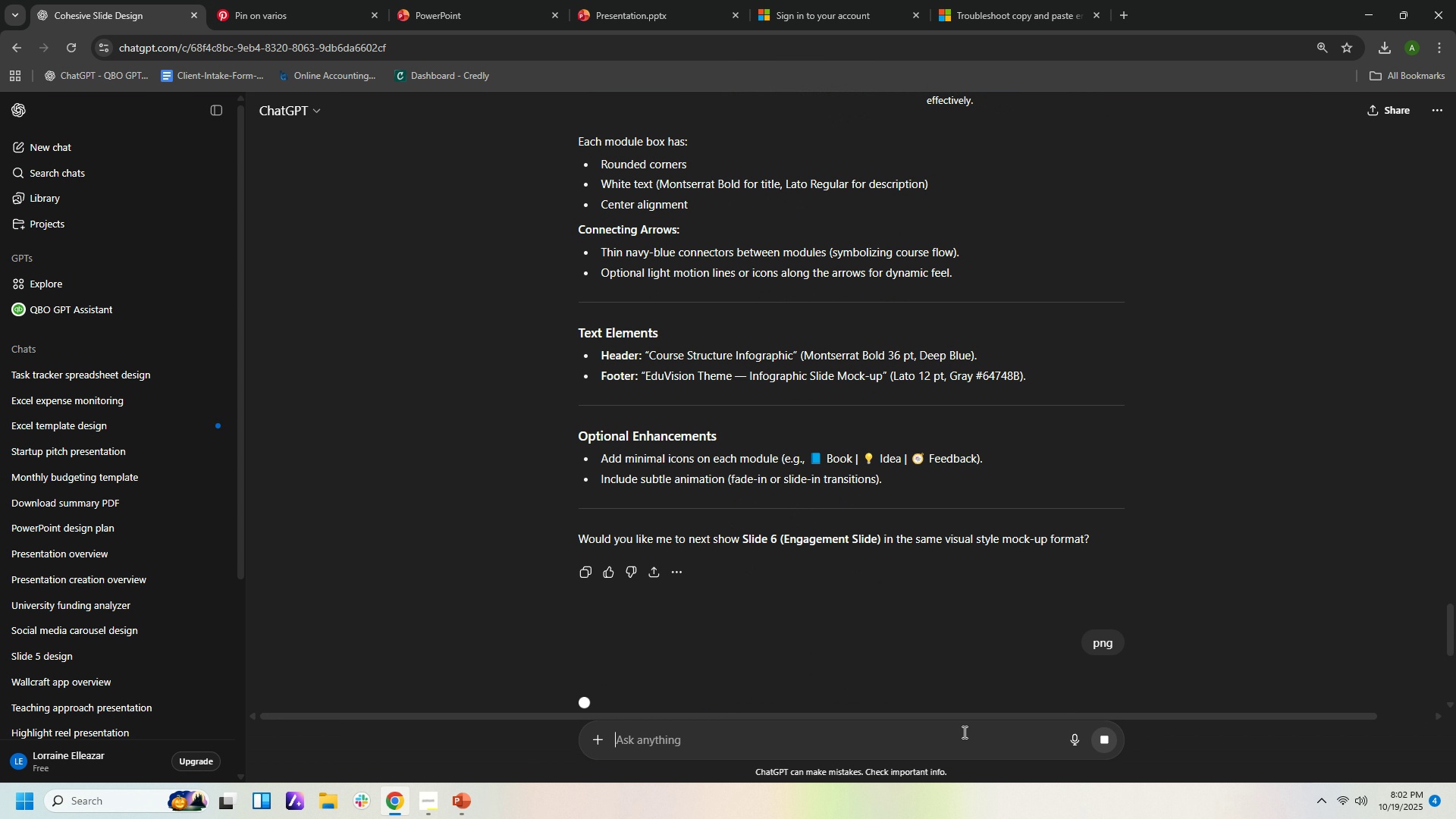 
key(Enter)
 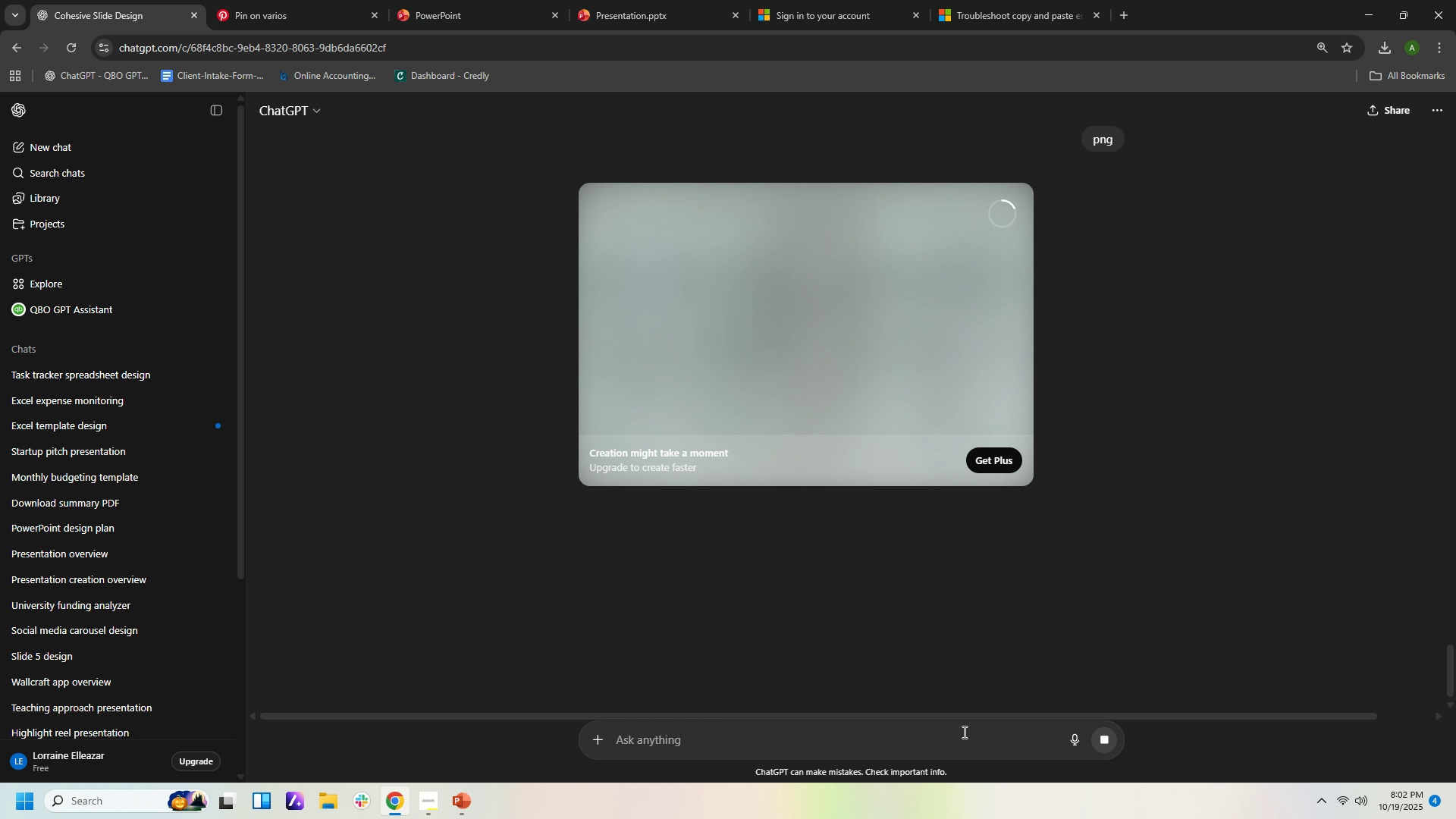 
wait(45.19)
 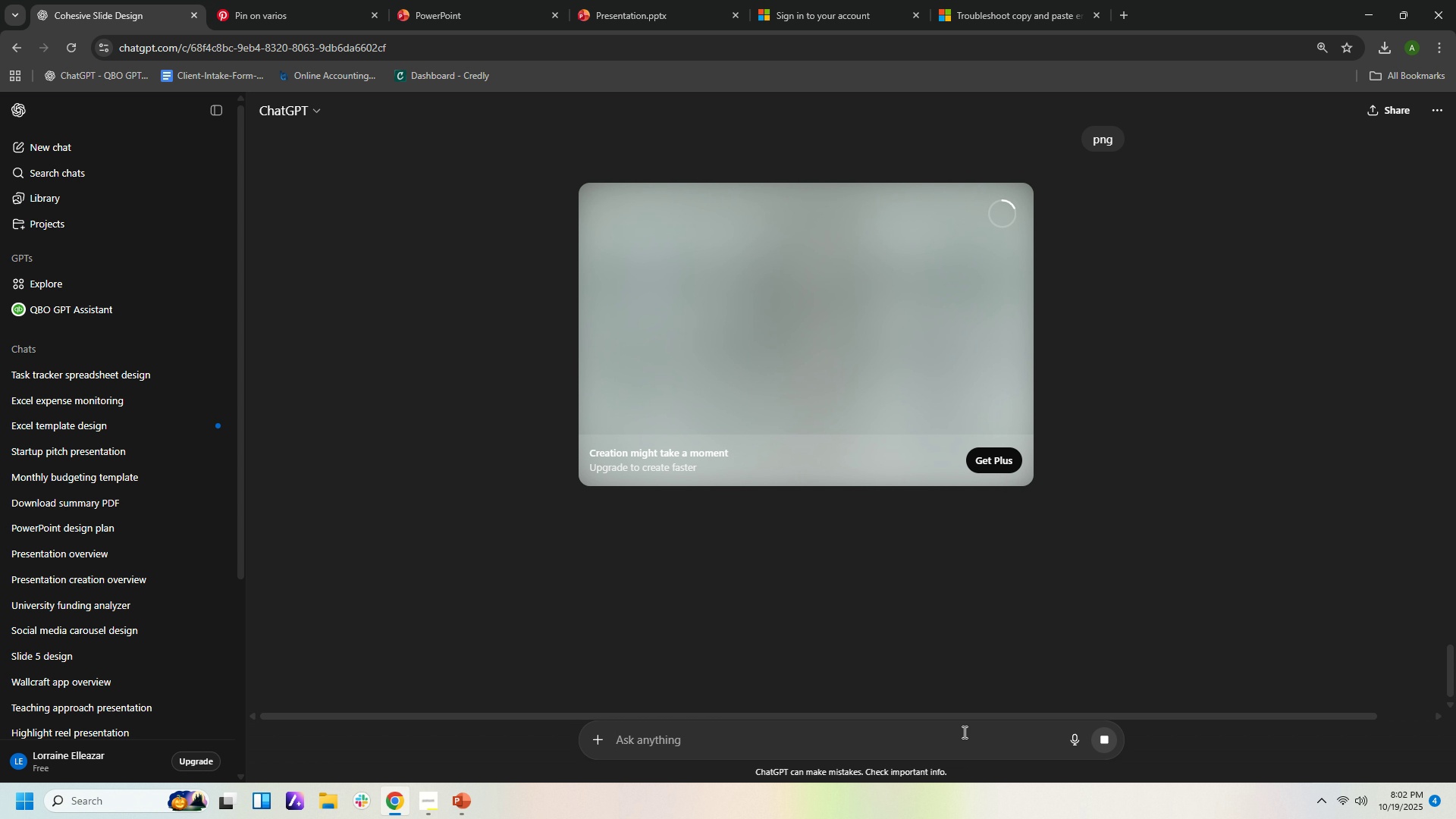 
scroll: coordinate [1144, 416], scroll_direction: up, amount: 42.0
 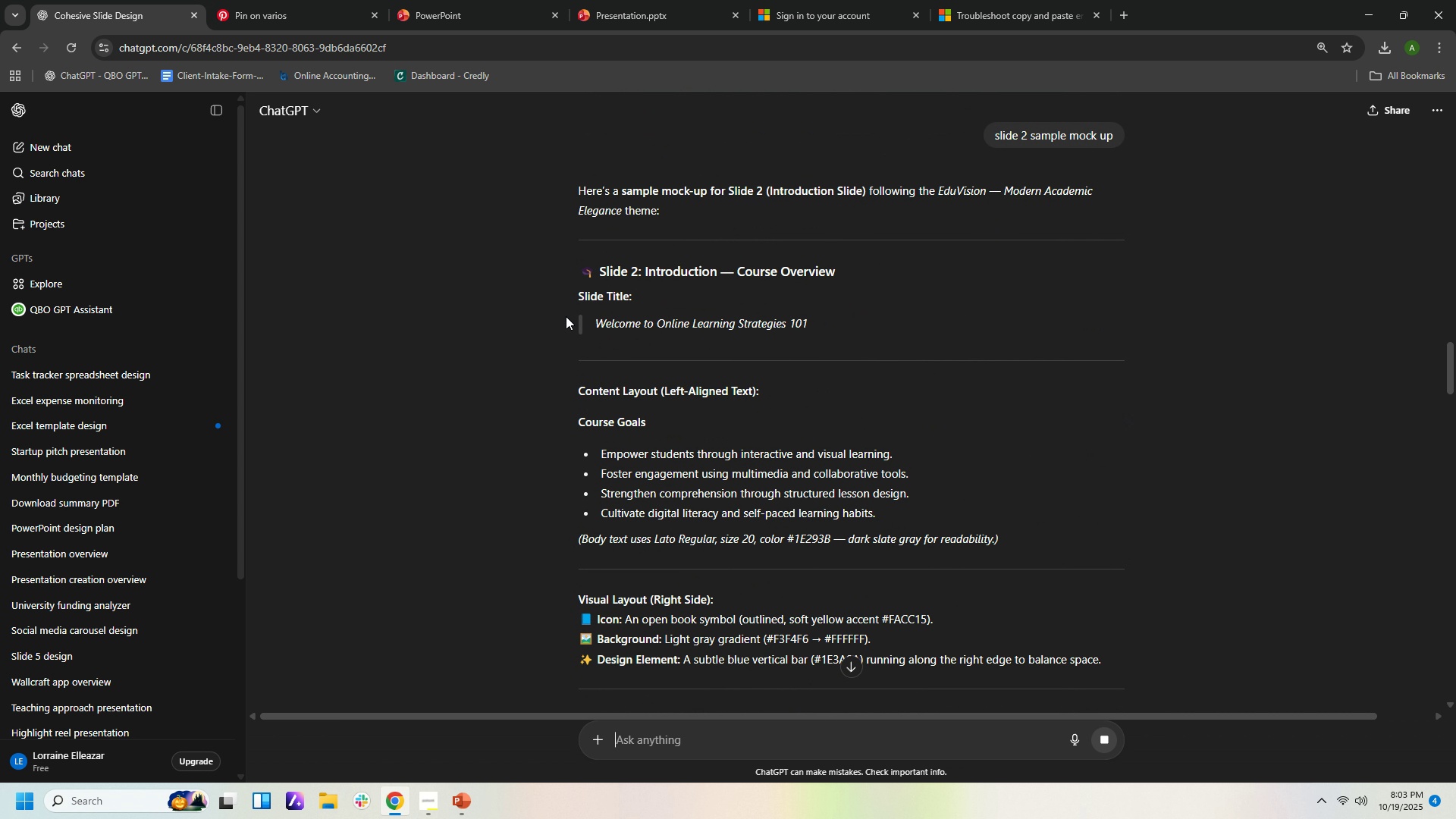 
scroll: coordinate [877, 392], scroll_direction: down, amount: 2.0
 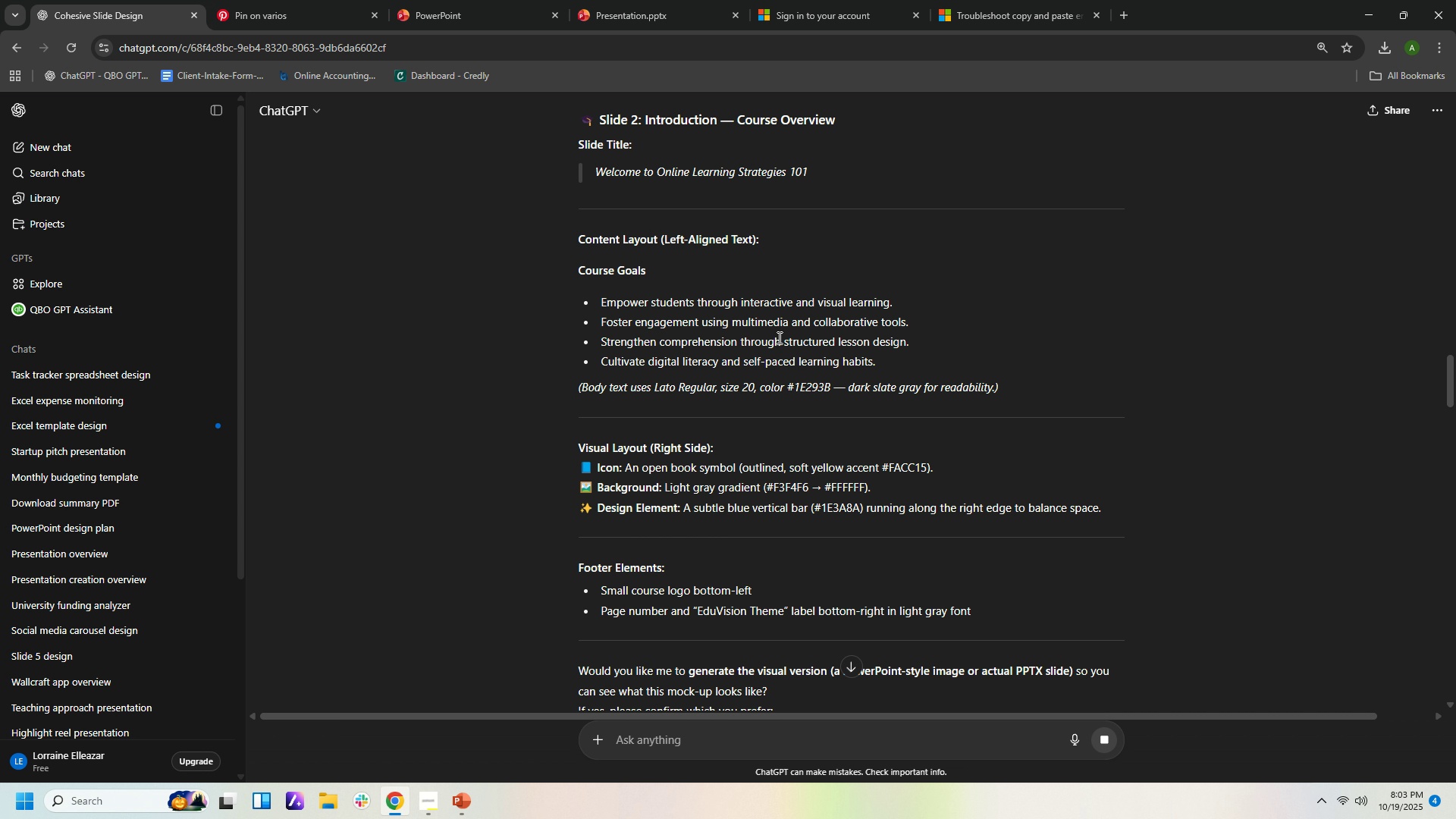 
scroll: coordinate [910, 313], scroll_direction: up, amount: 19.0
 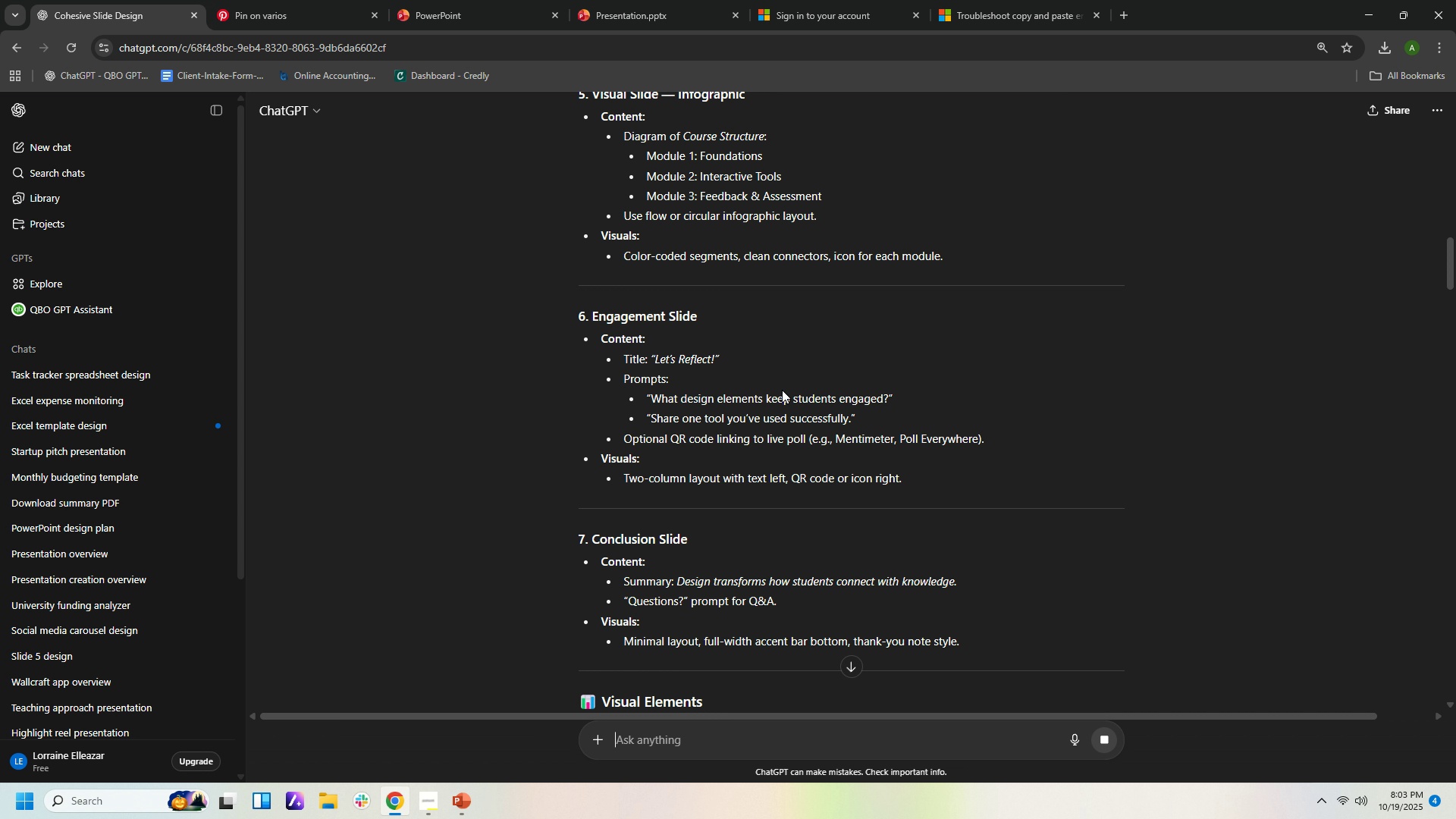 
wait(23.02)
 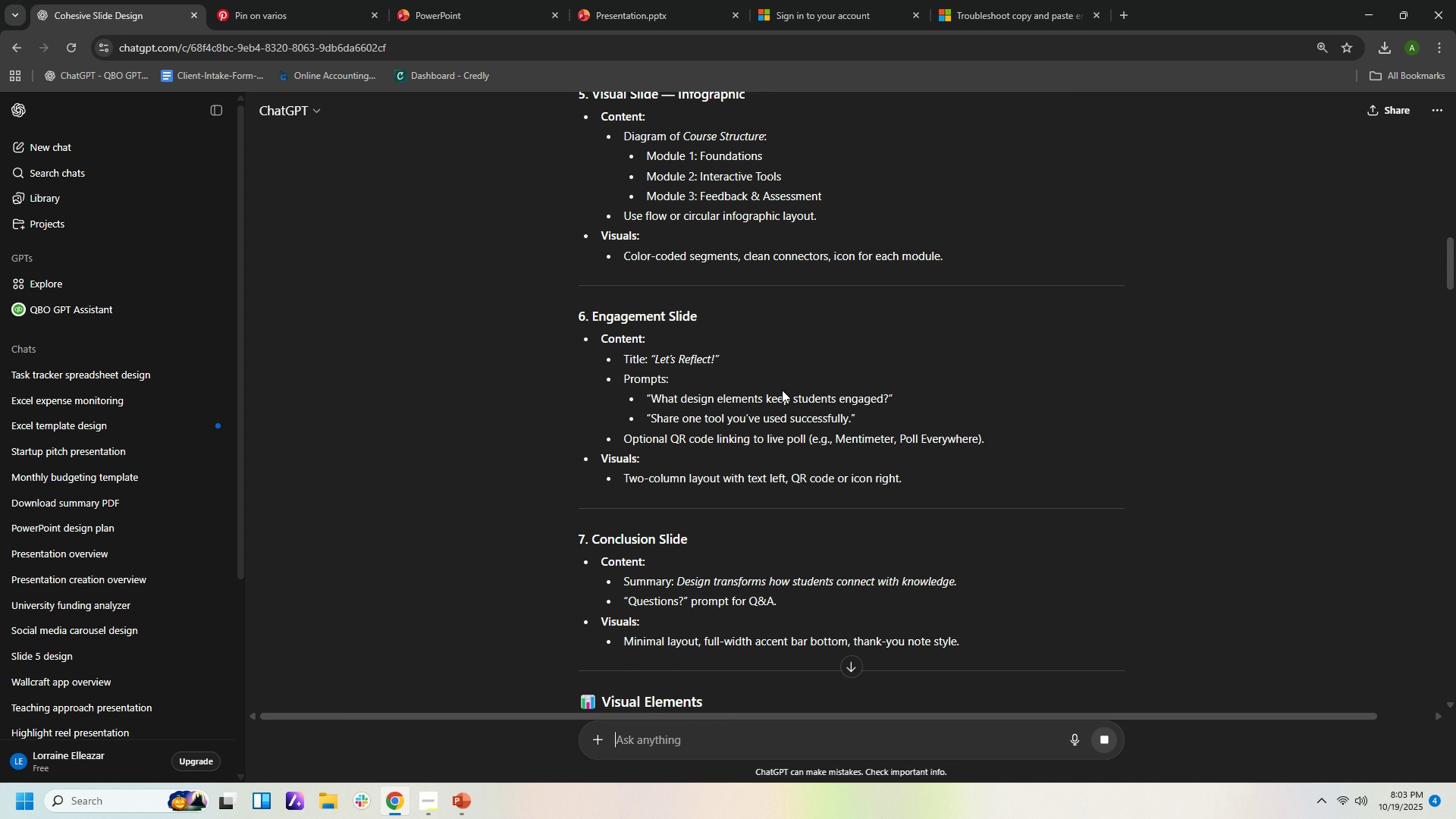 
left_click_drag(start_coordinate=[1448, 262], to_coordinate=[1451, 238])
 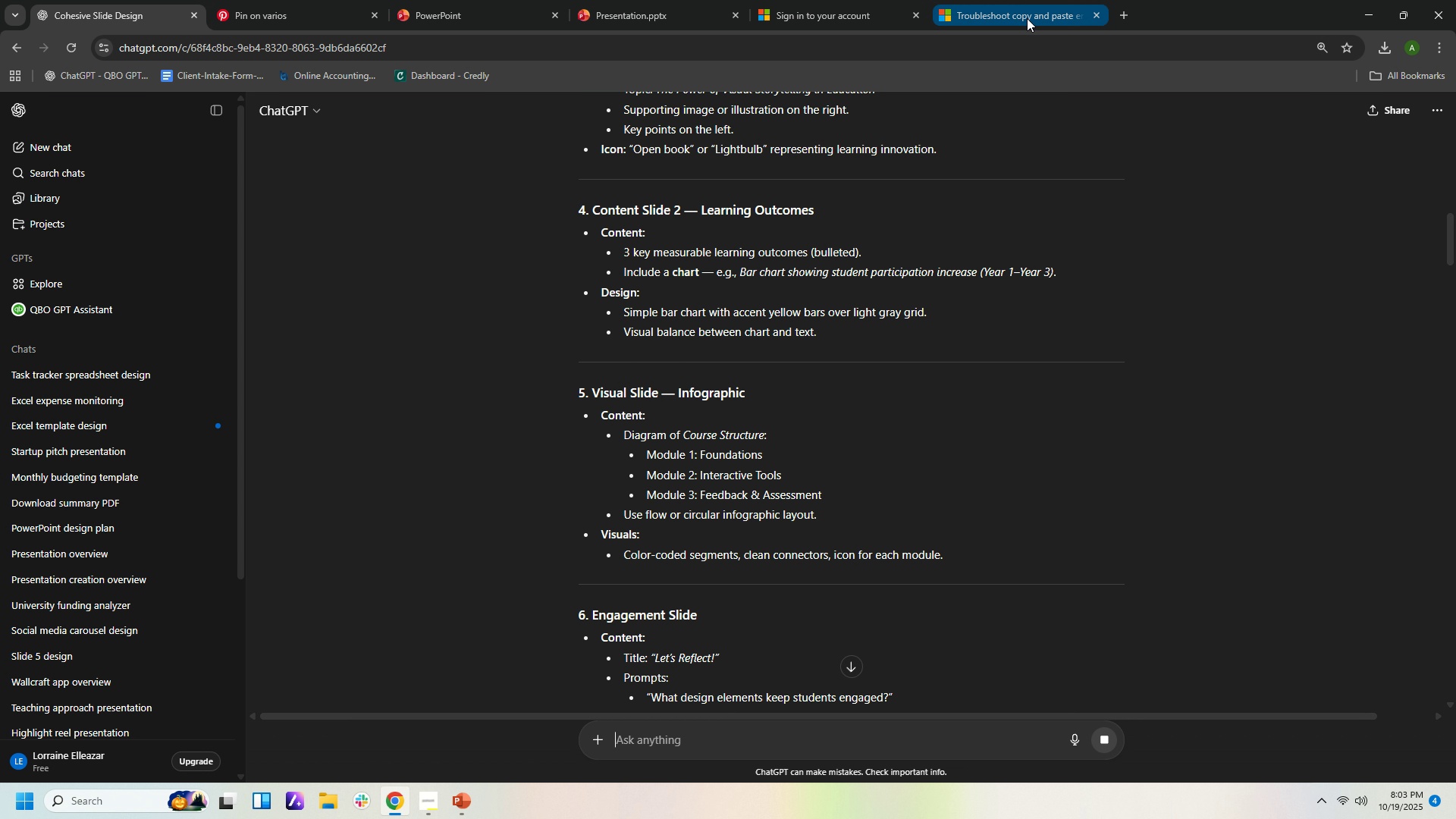 
left_click([1027, 18])
 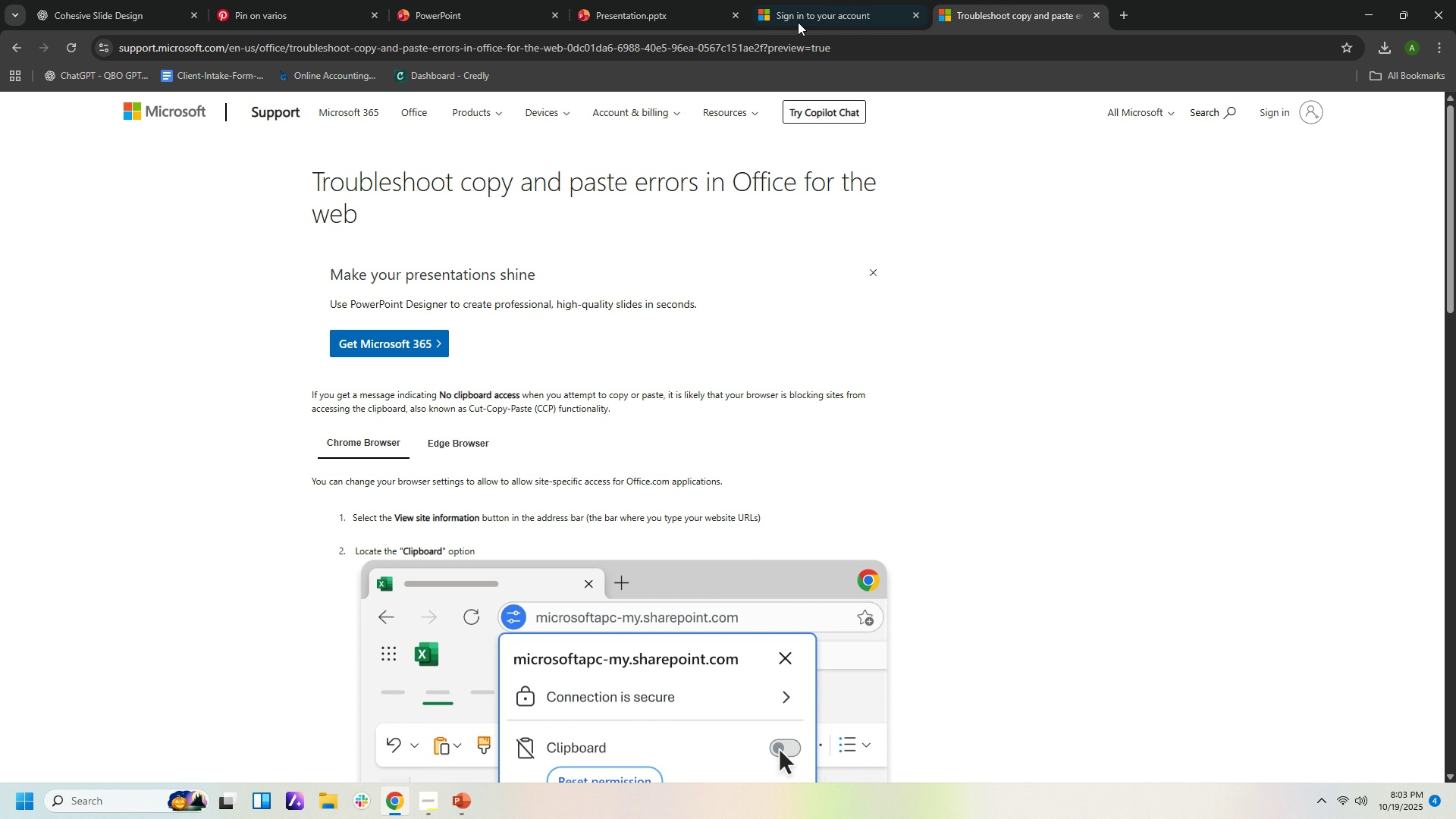 
left_click([816, 11])
 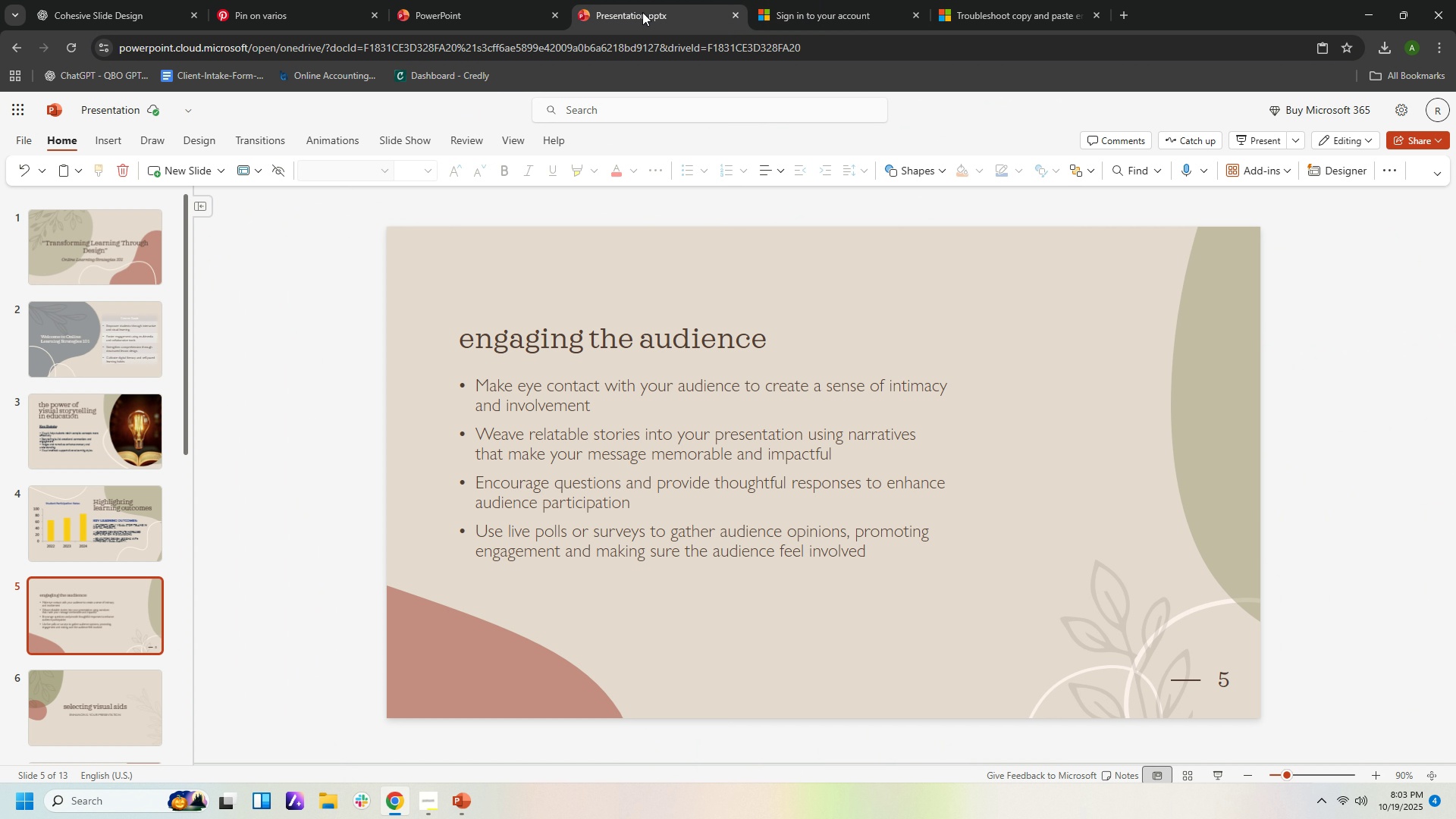 
left_click([642, 12])
 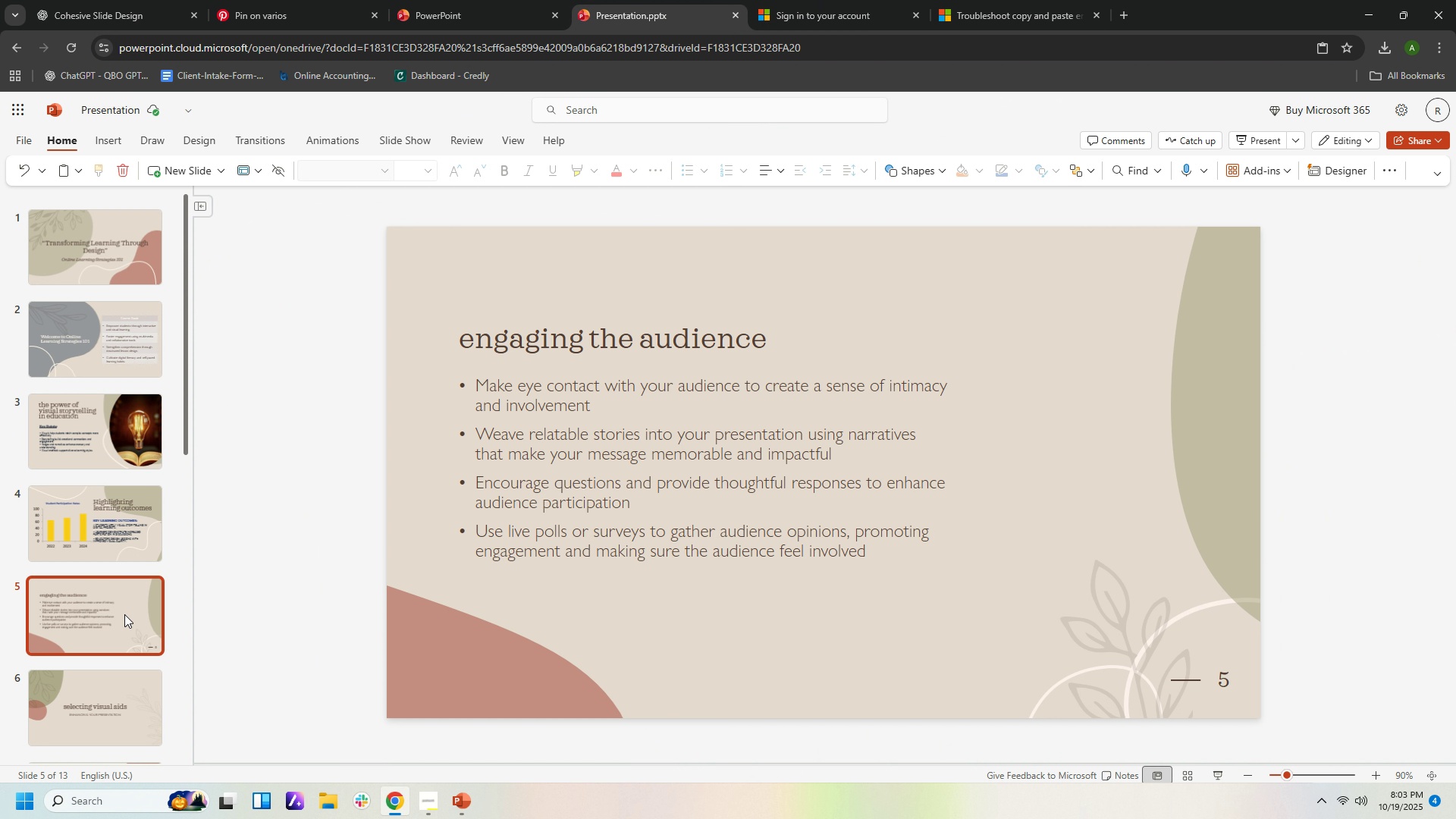 
left_click([124, 617])
 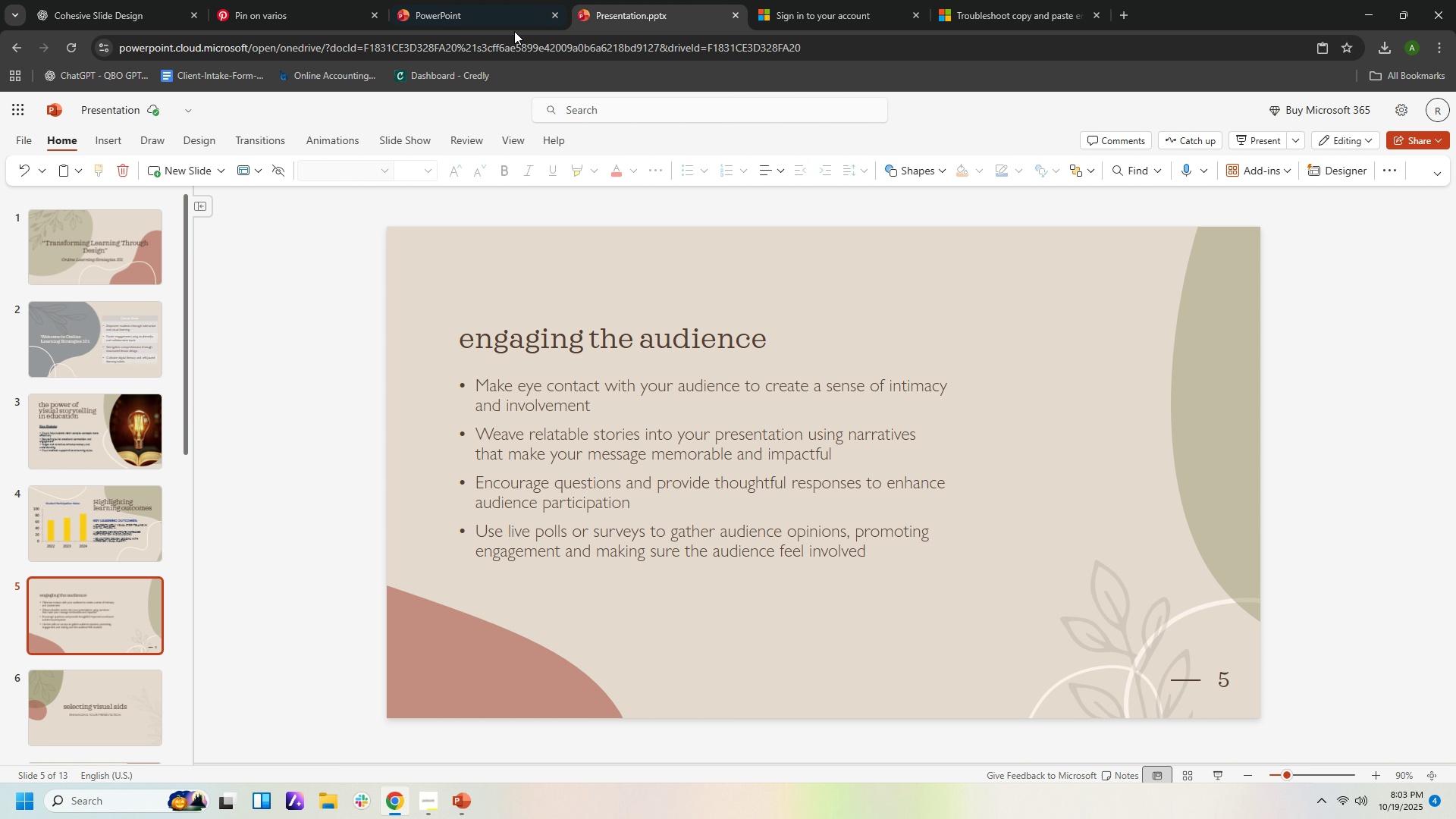 
wait(5.15)
 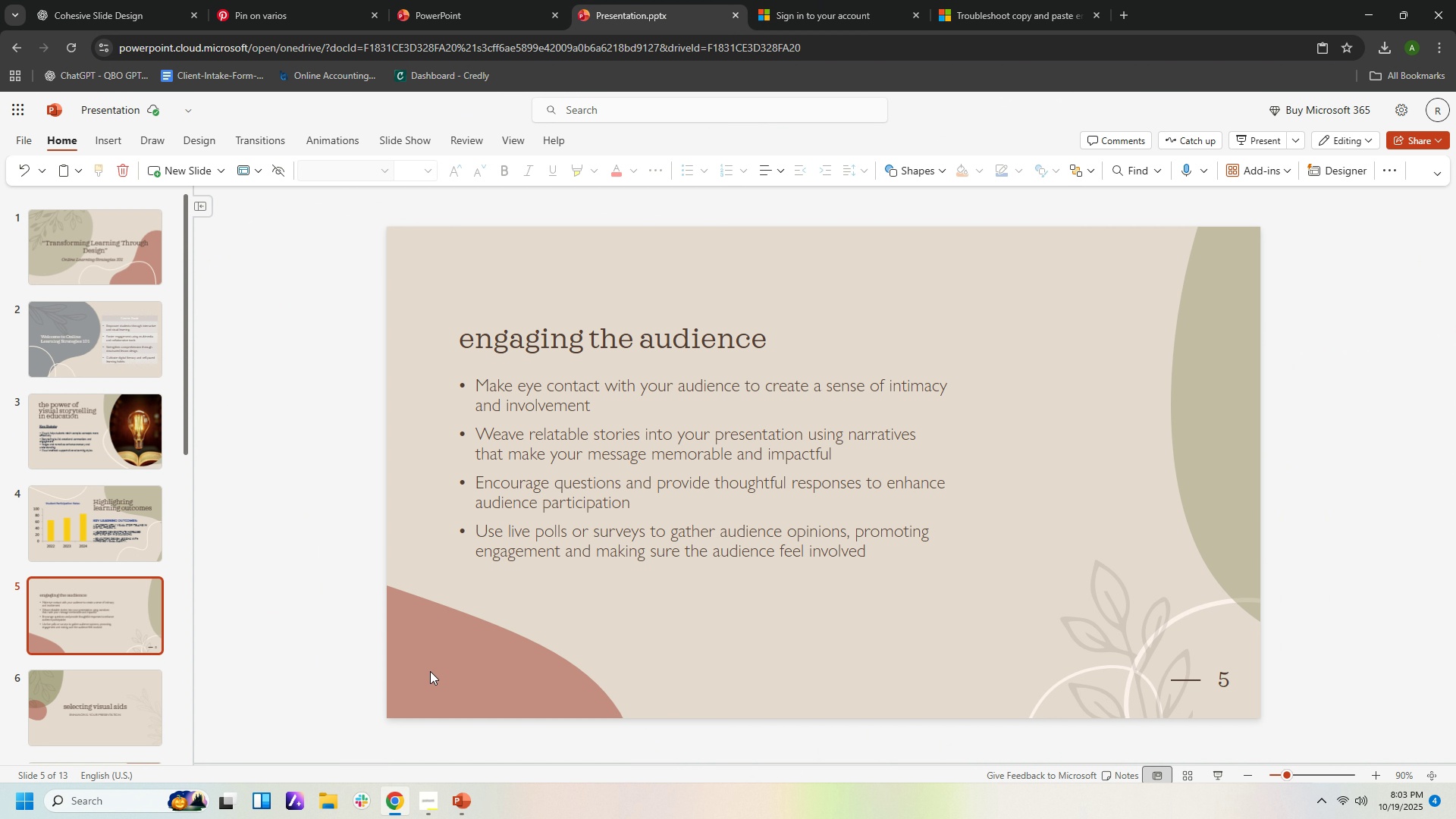 
left_click([124, 24])
 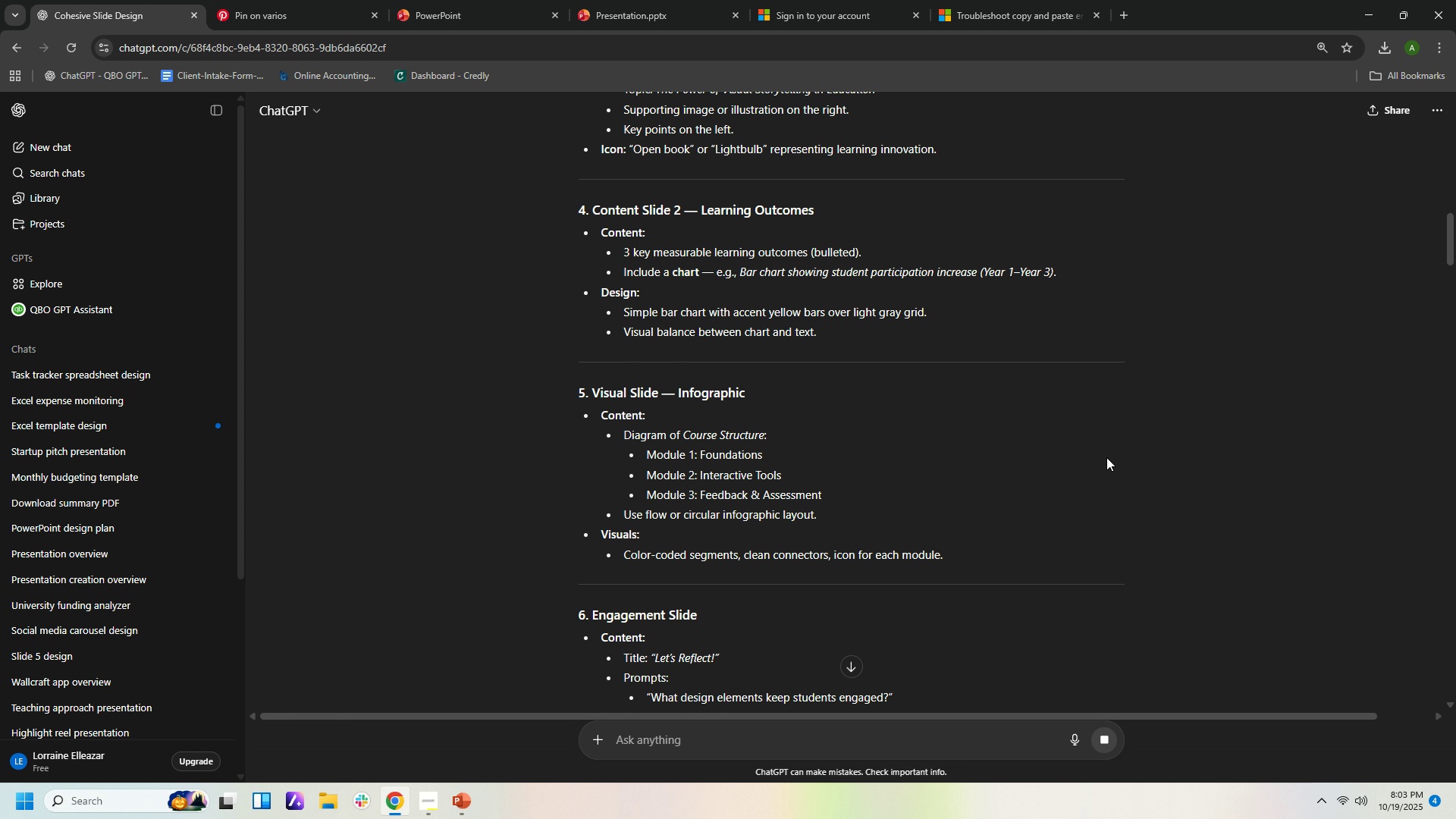 
scroll: coordinate [1222, 494], scroll_direction: down, amount: 39.0
 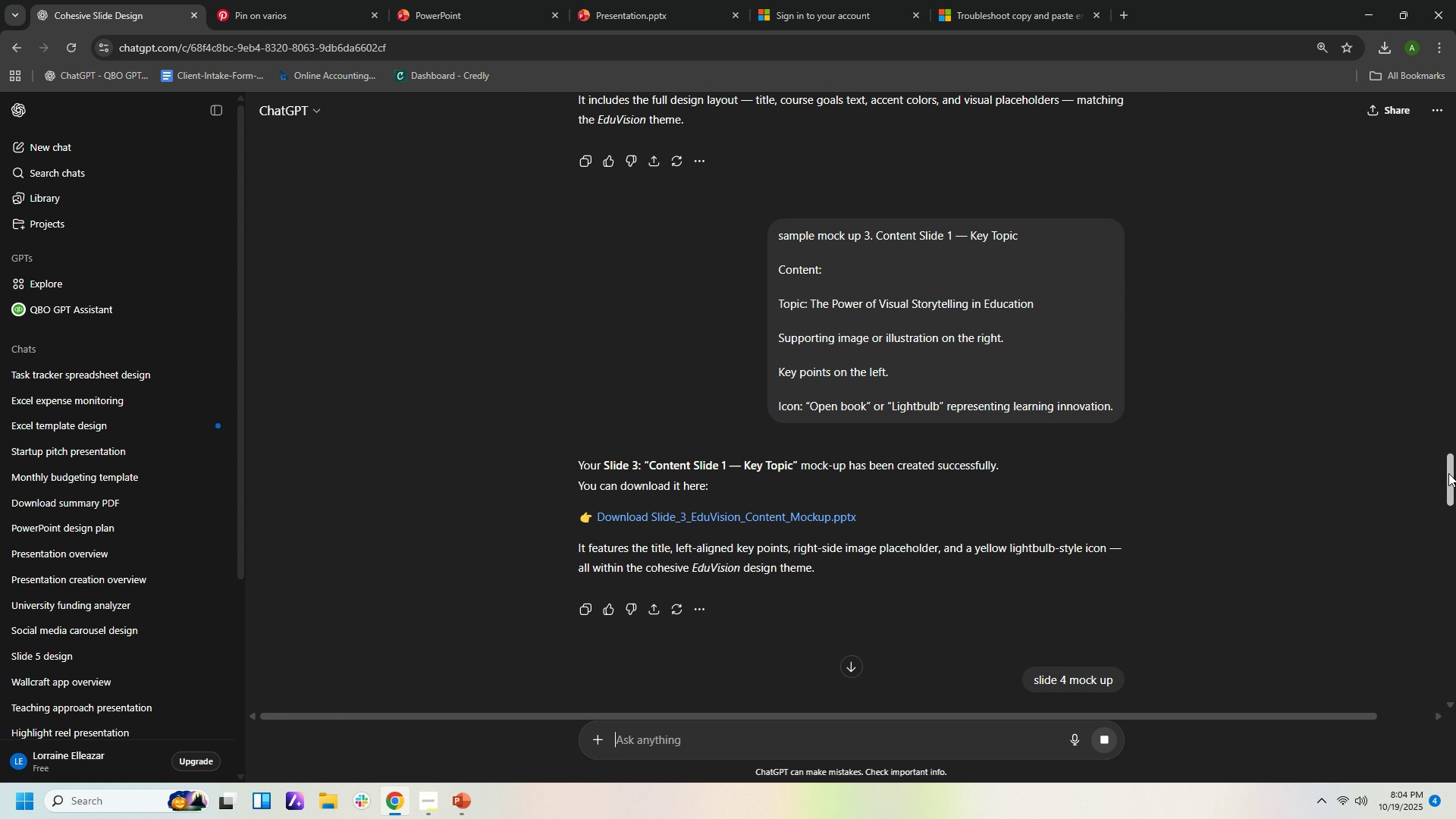 
left_click_drag(start_coordinate=[1448, 473], to_coordinate=[1455, 672])
 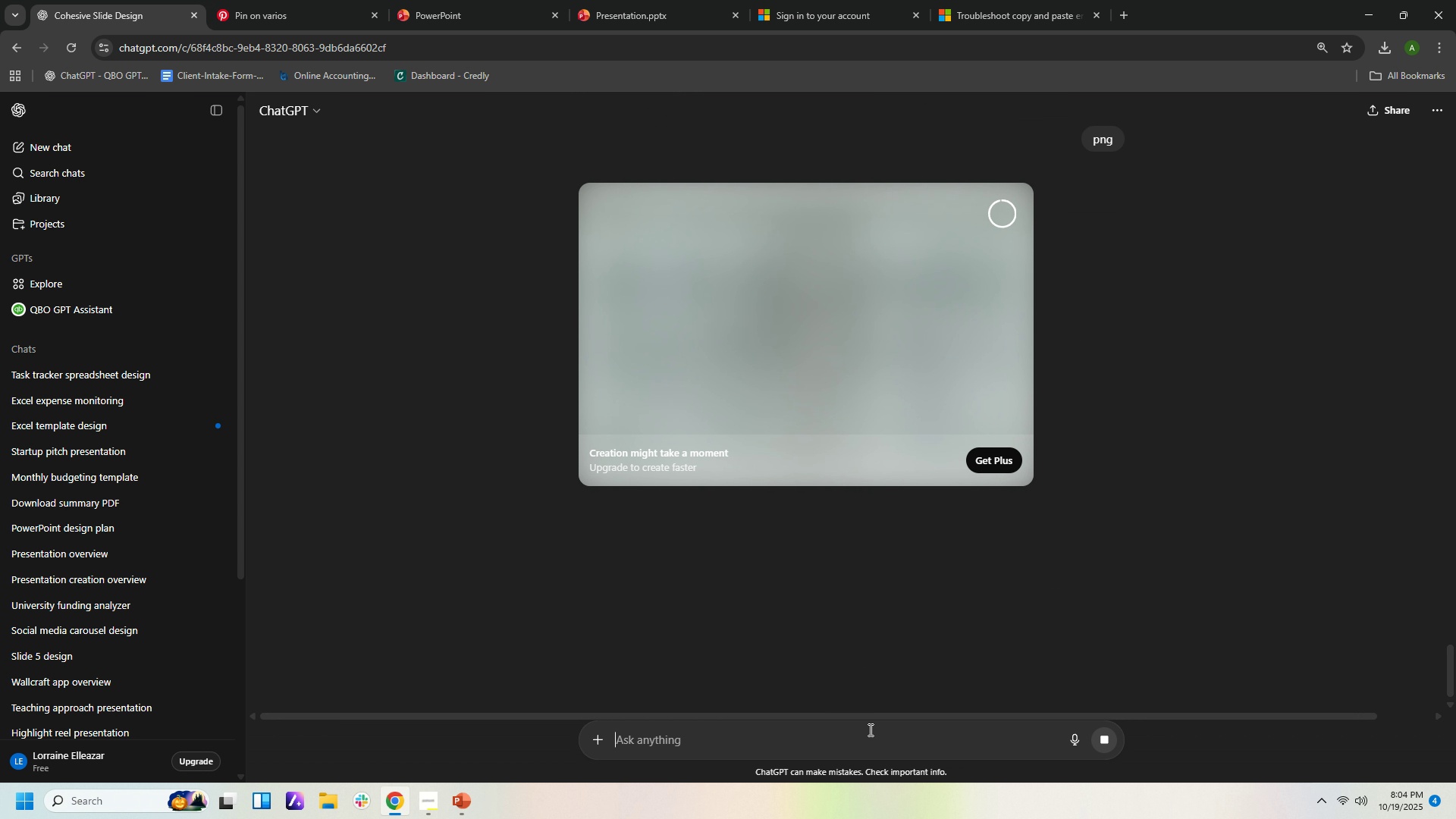 
type(sample )
 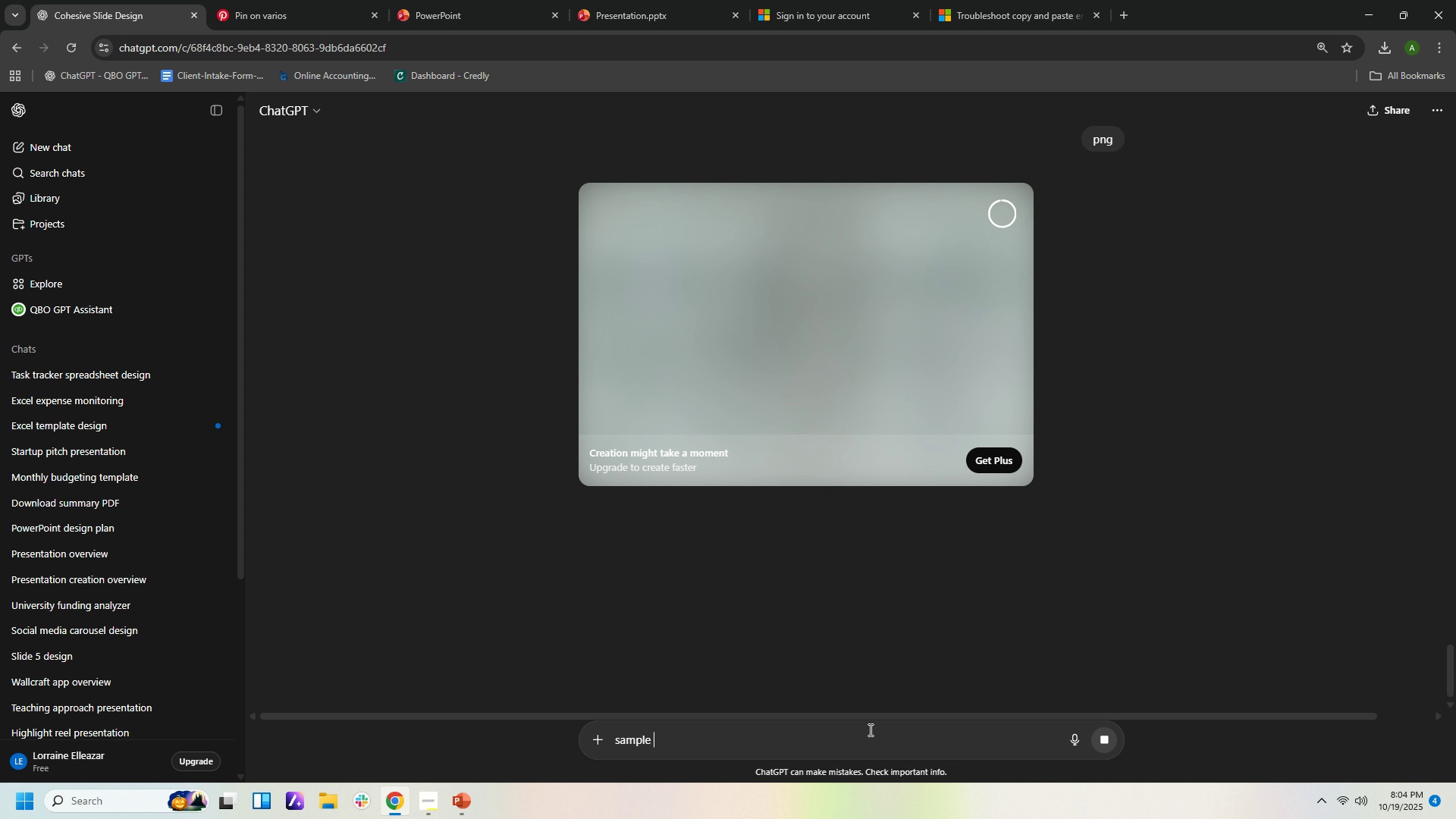 
type(mock upi)
key(Backspace)
type( slide 6 png)